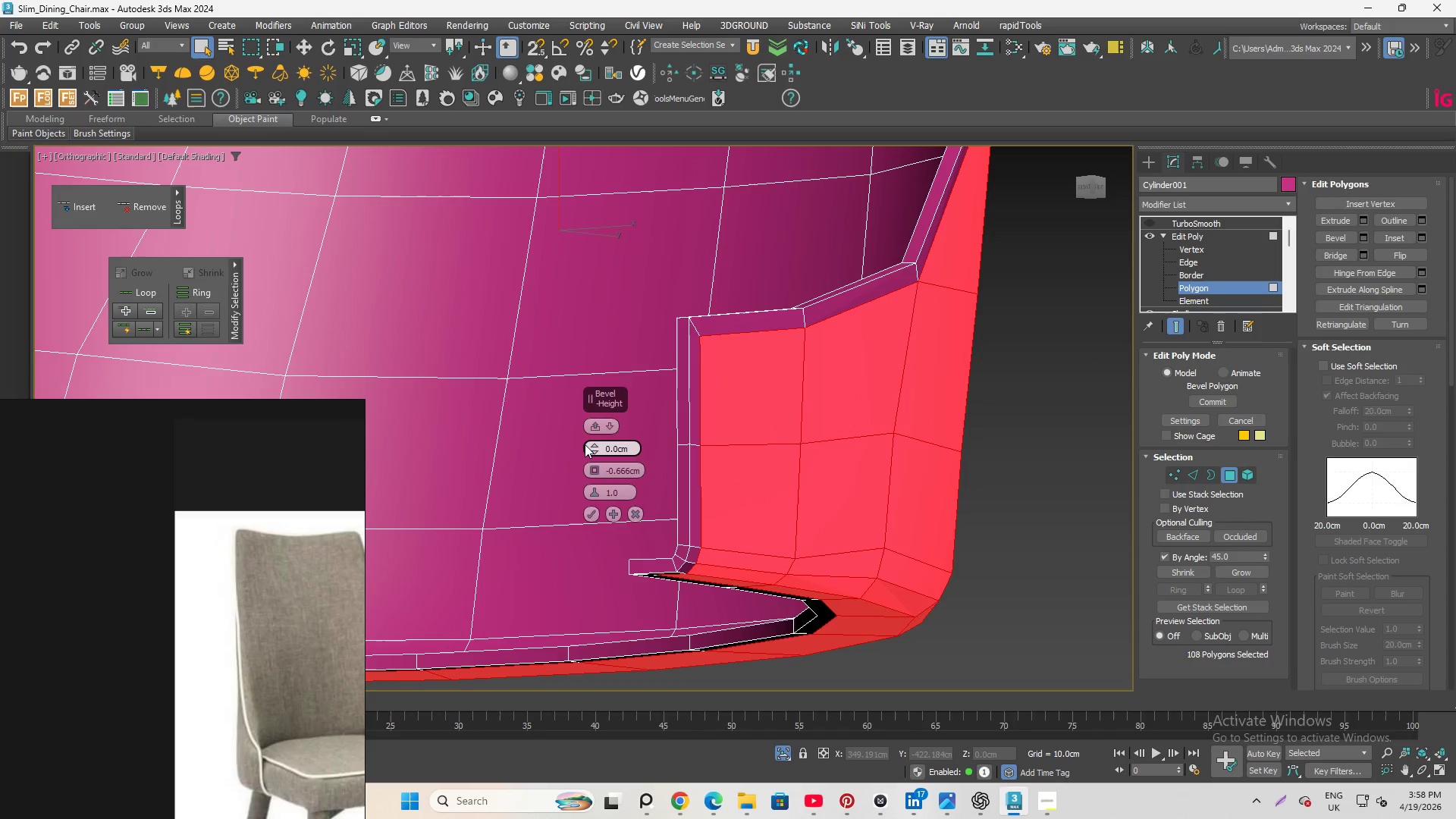 
left_click_drag(start_coordinate=[586, 444], to_coordinate=[584, 429])
 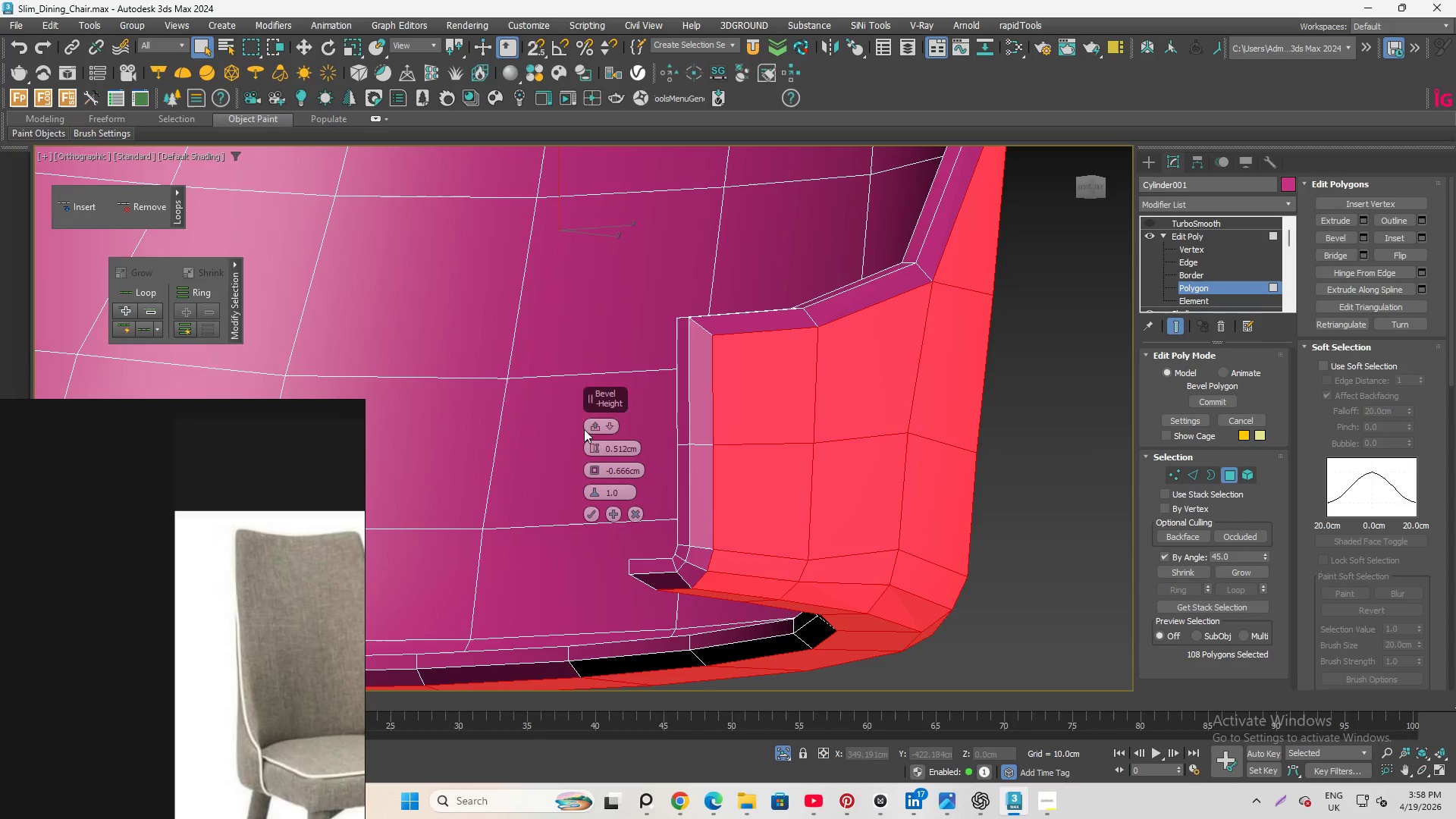 
key(Alt+AltLeft)
 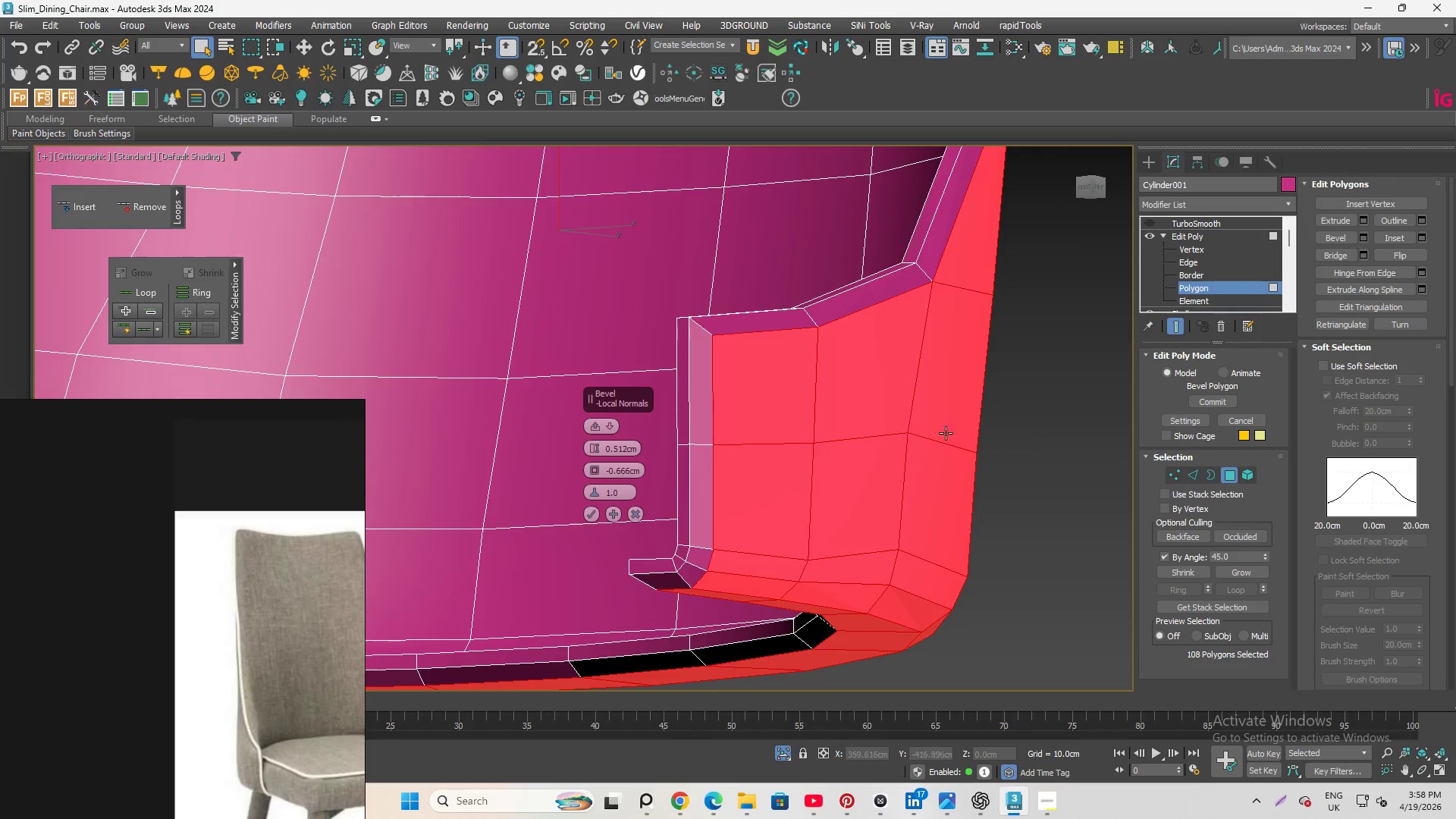 
scroll: coordinate [957, 454], scroll_direction: down, amount: 5.0
 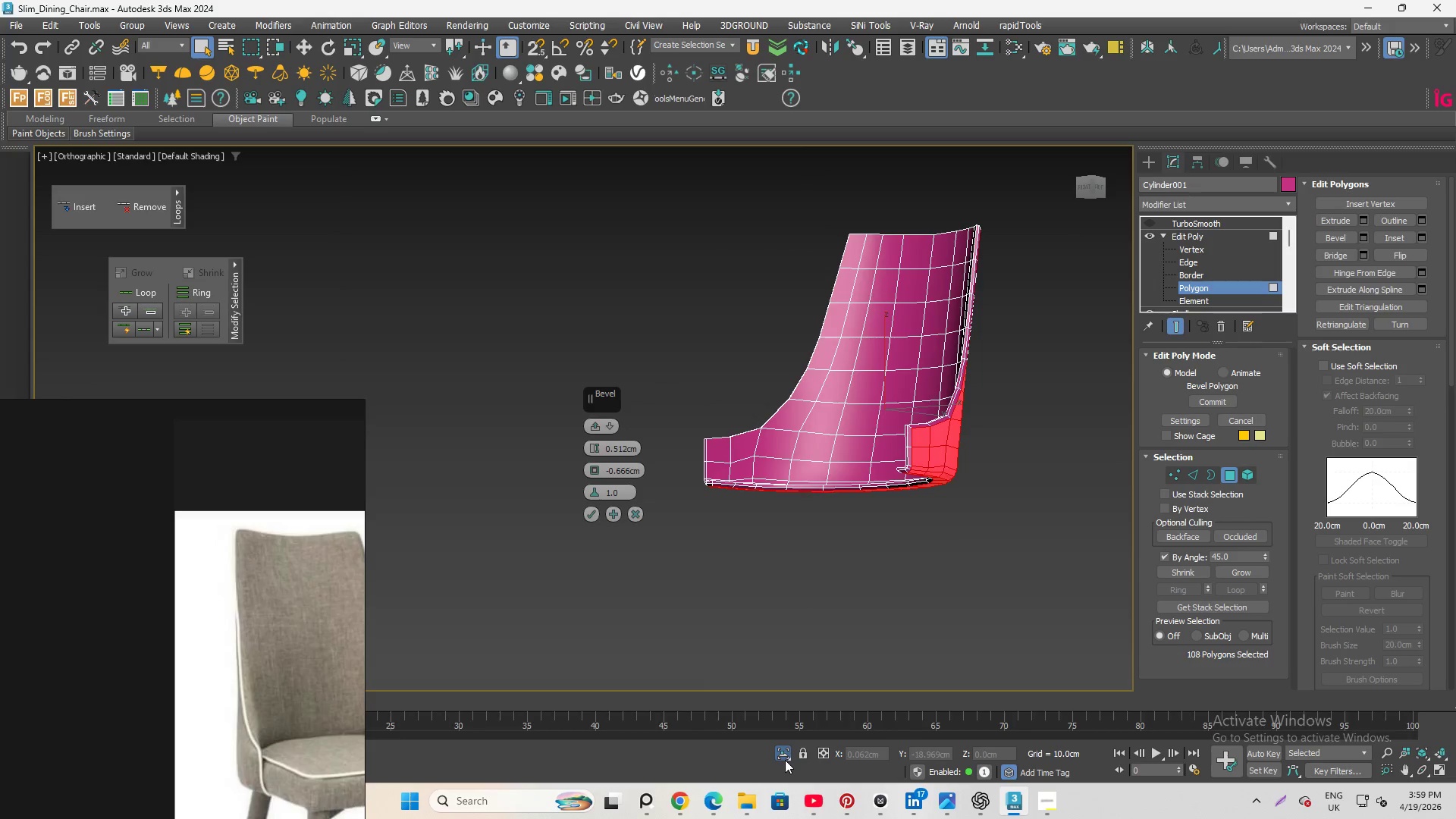 
left_click([785, 752])
 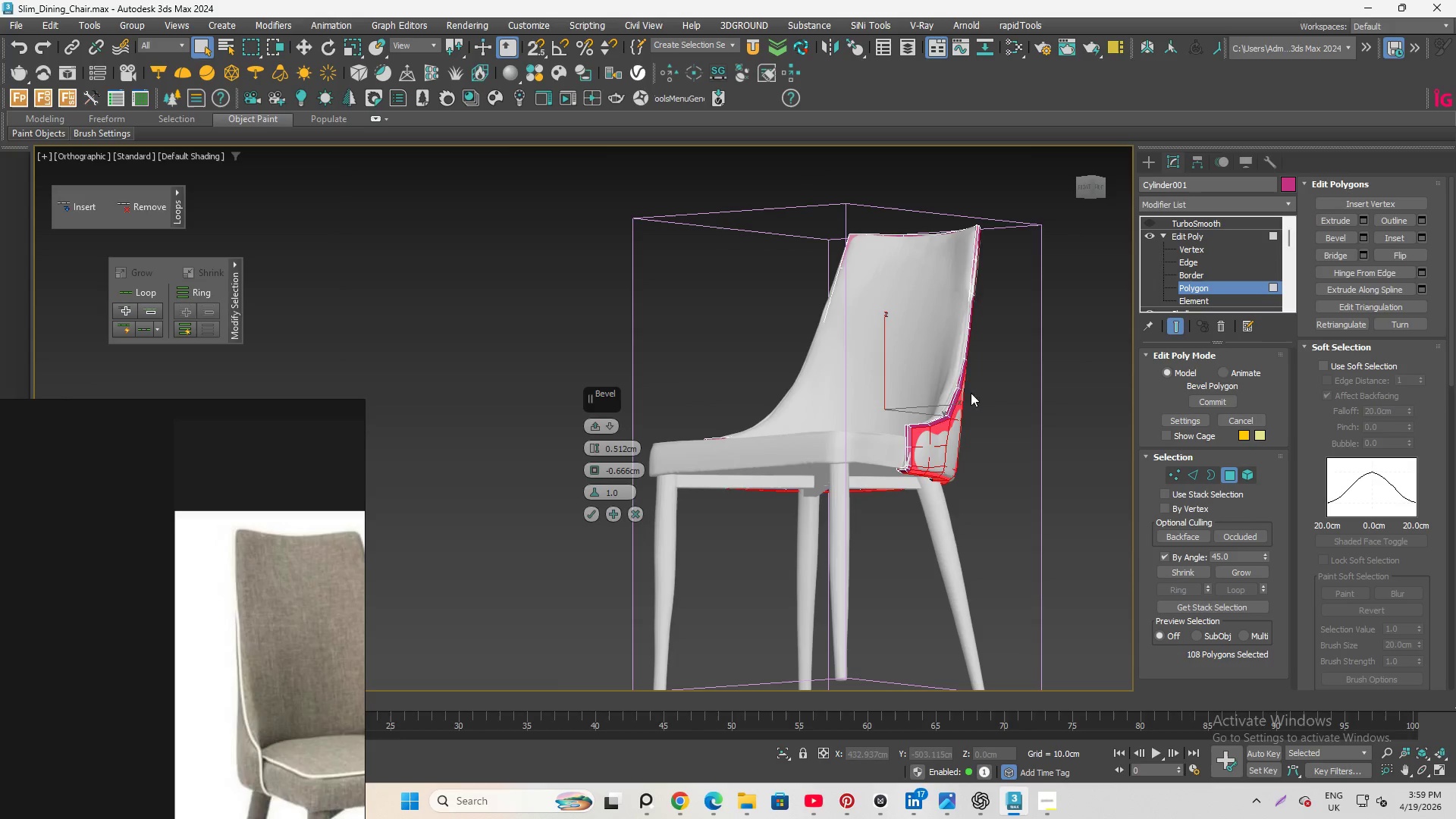 
hold_key(key=AltLeft, duration=0.84)
 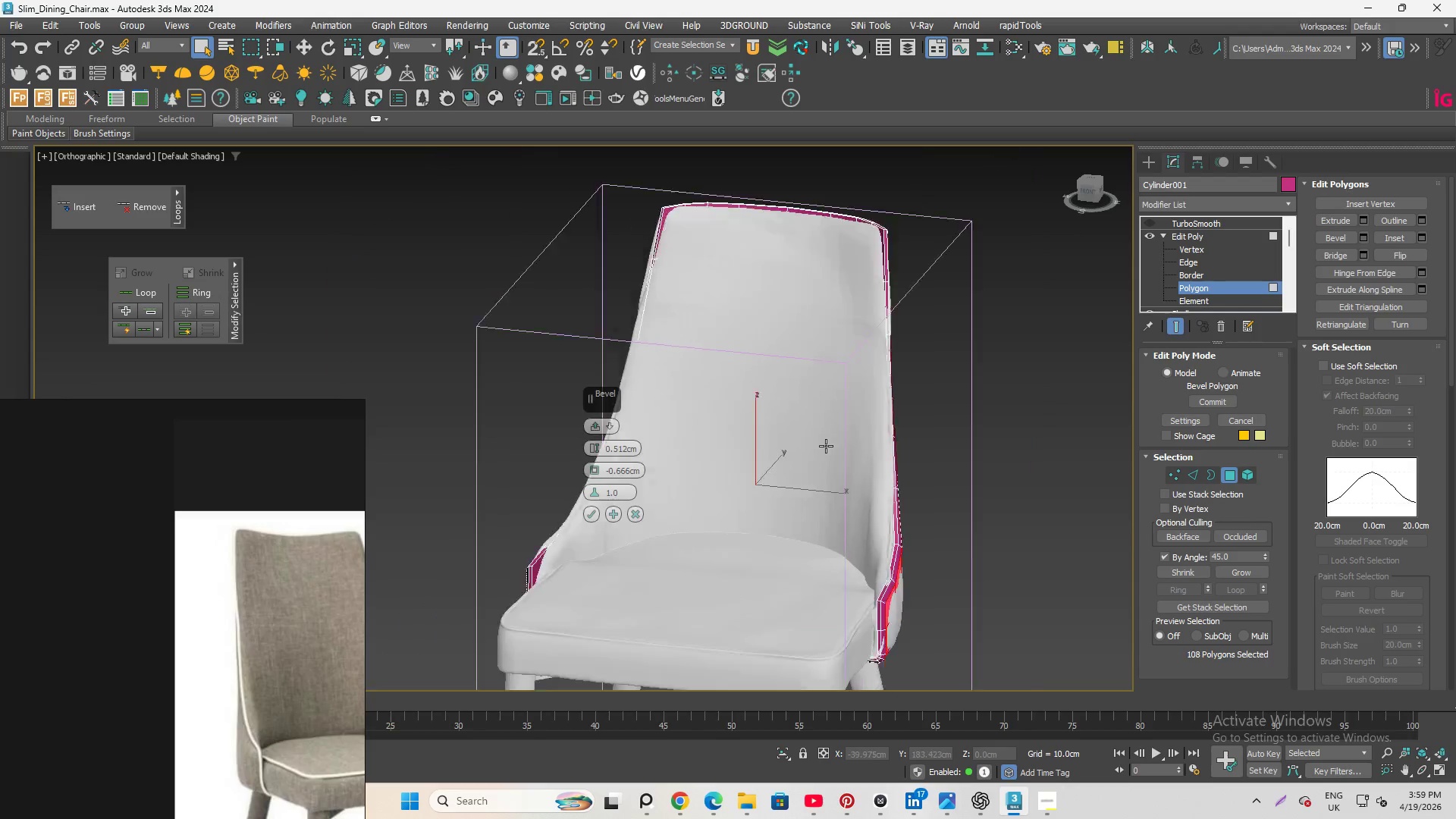 
scroll: coordinate [758, 472], scroll_direction: up, amount: 2.0
 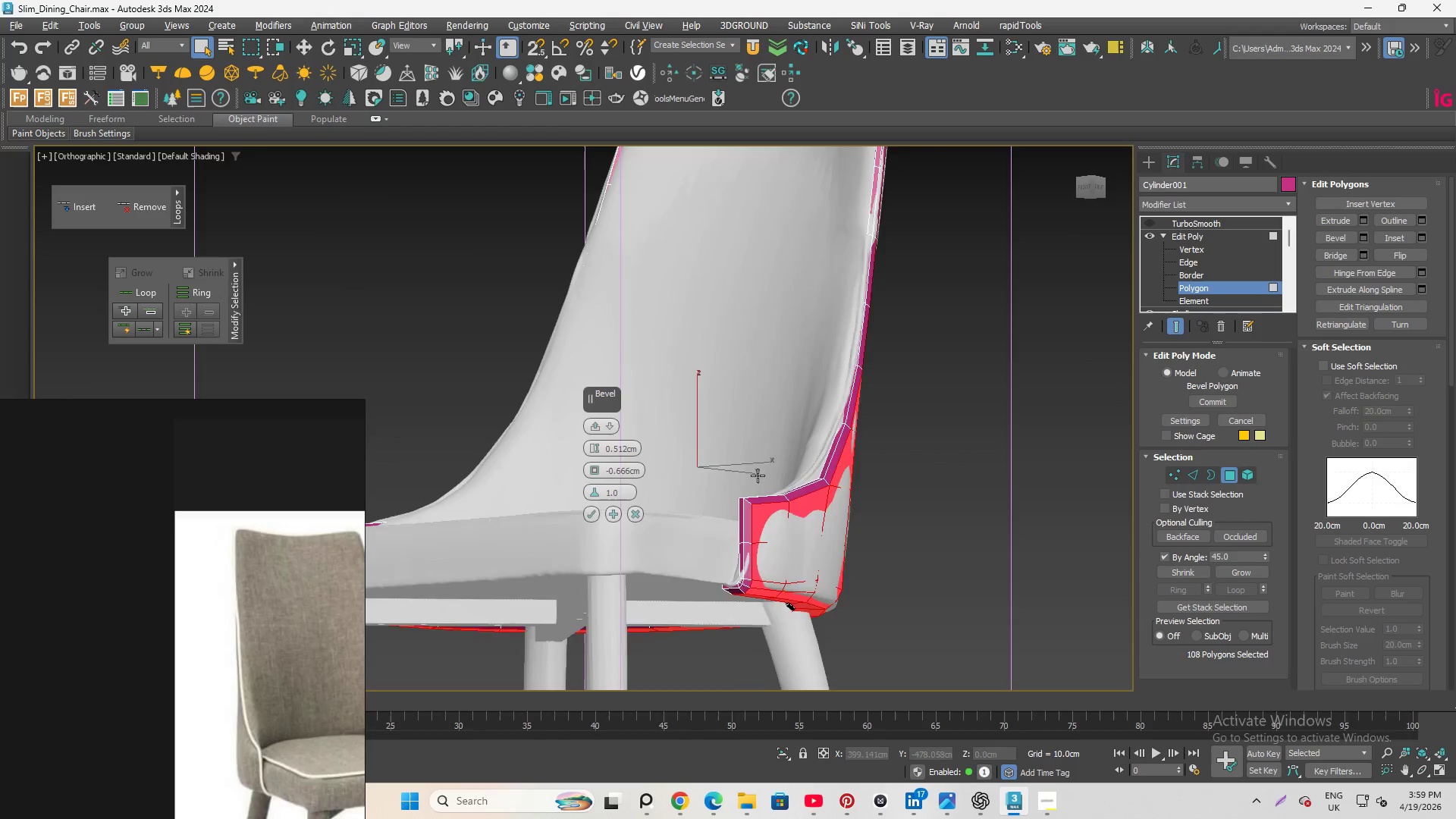 
hold_key(key=AltLeft, duration=1.17)
 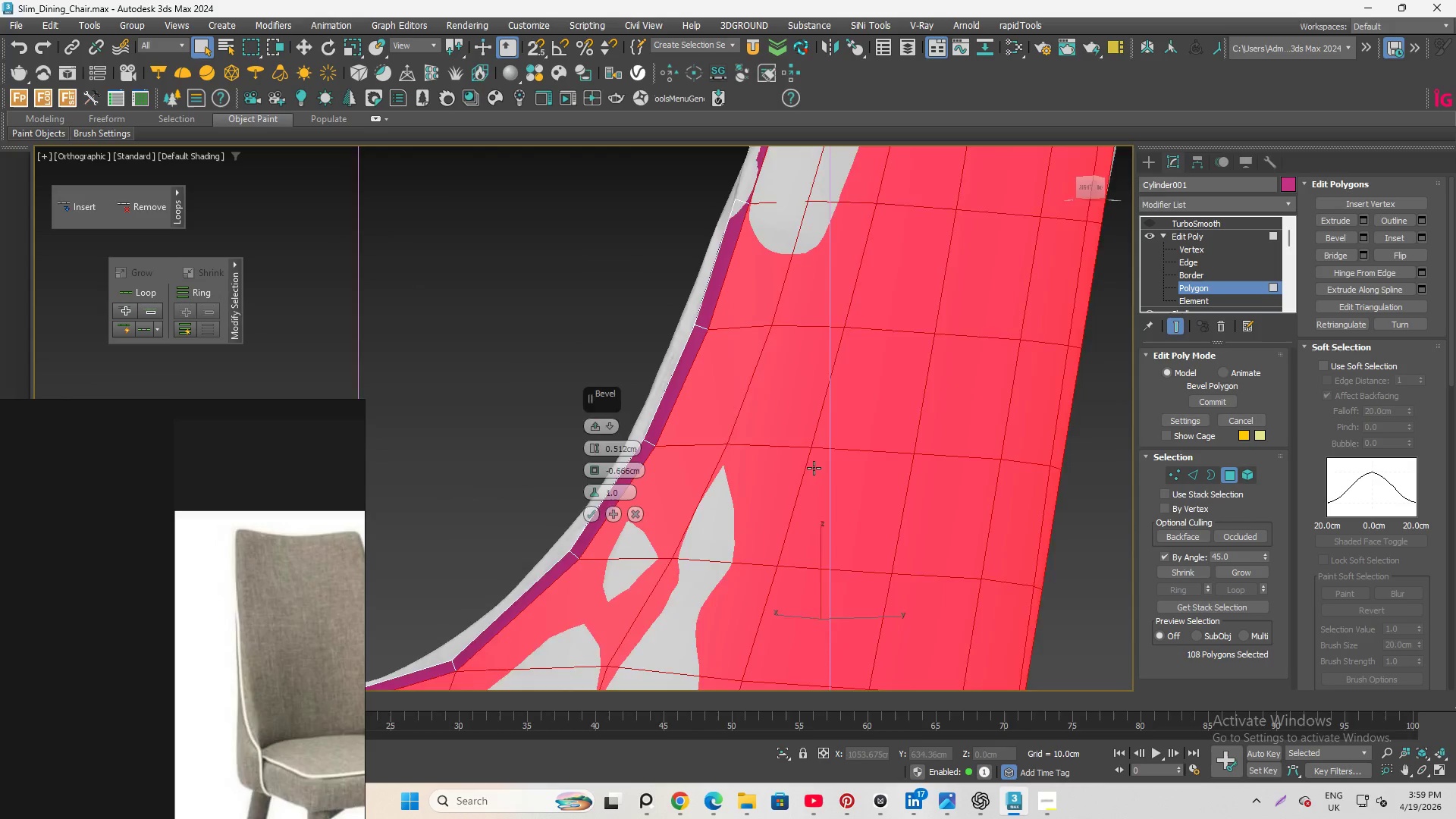 
scroll: coordinate [826, 446], scroll_direction: down, amount: 5.0
 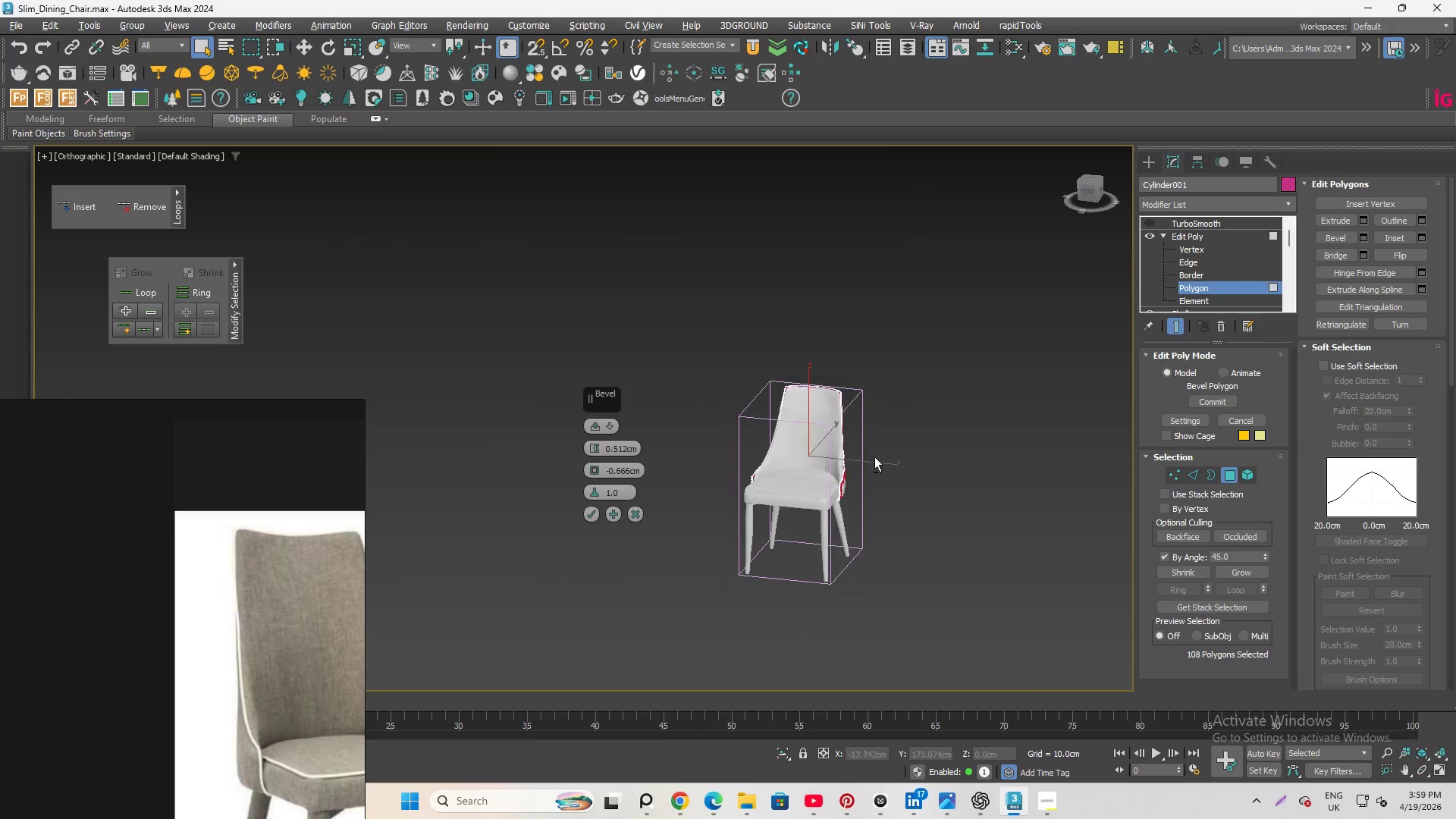 
hold_key(key=AltLeft, duration=1.36)
 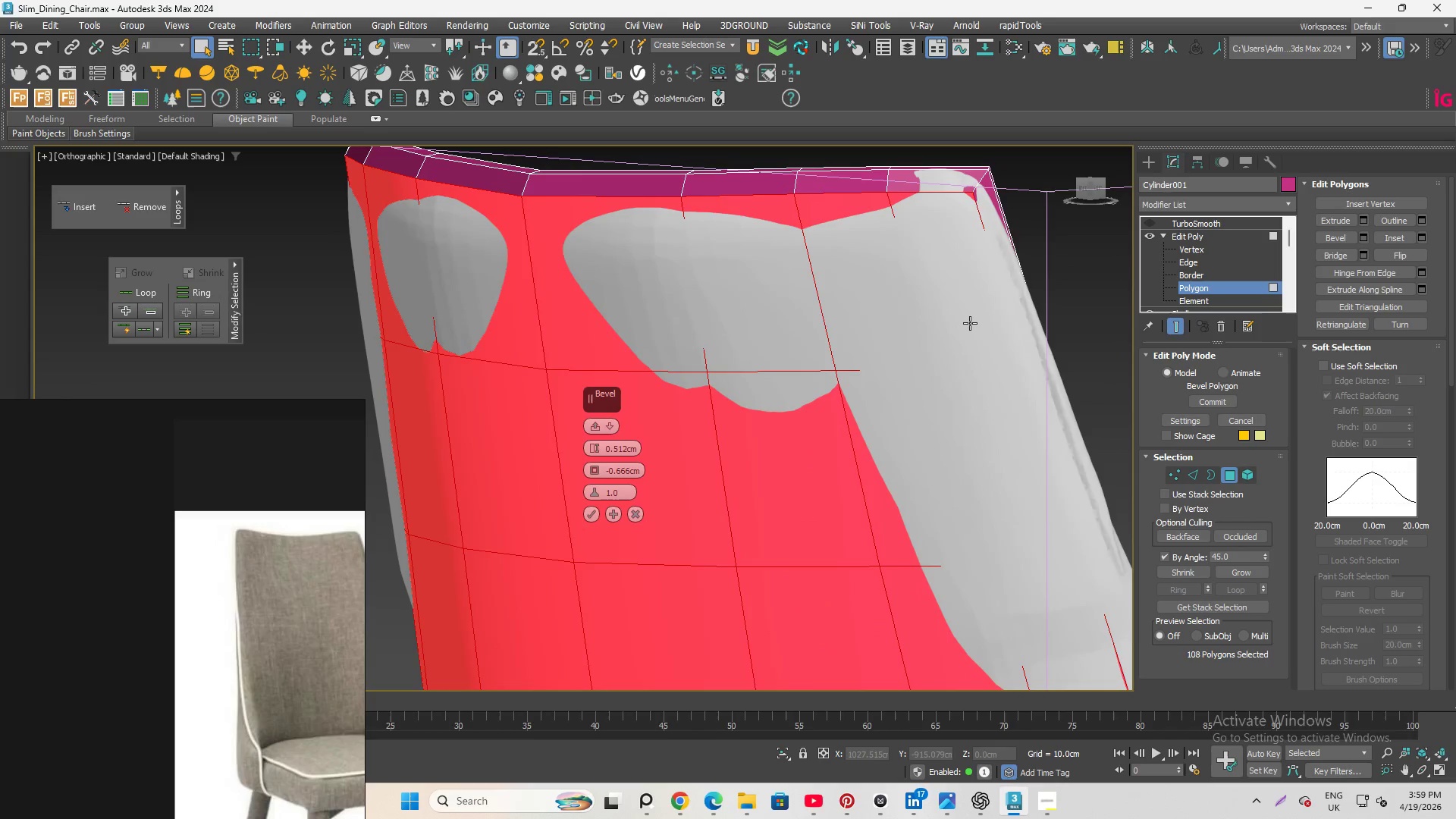 
scroll: coordinate [970, 323], scroll_direction: up, amount: 10.0
 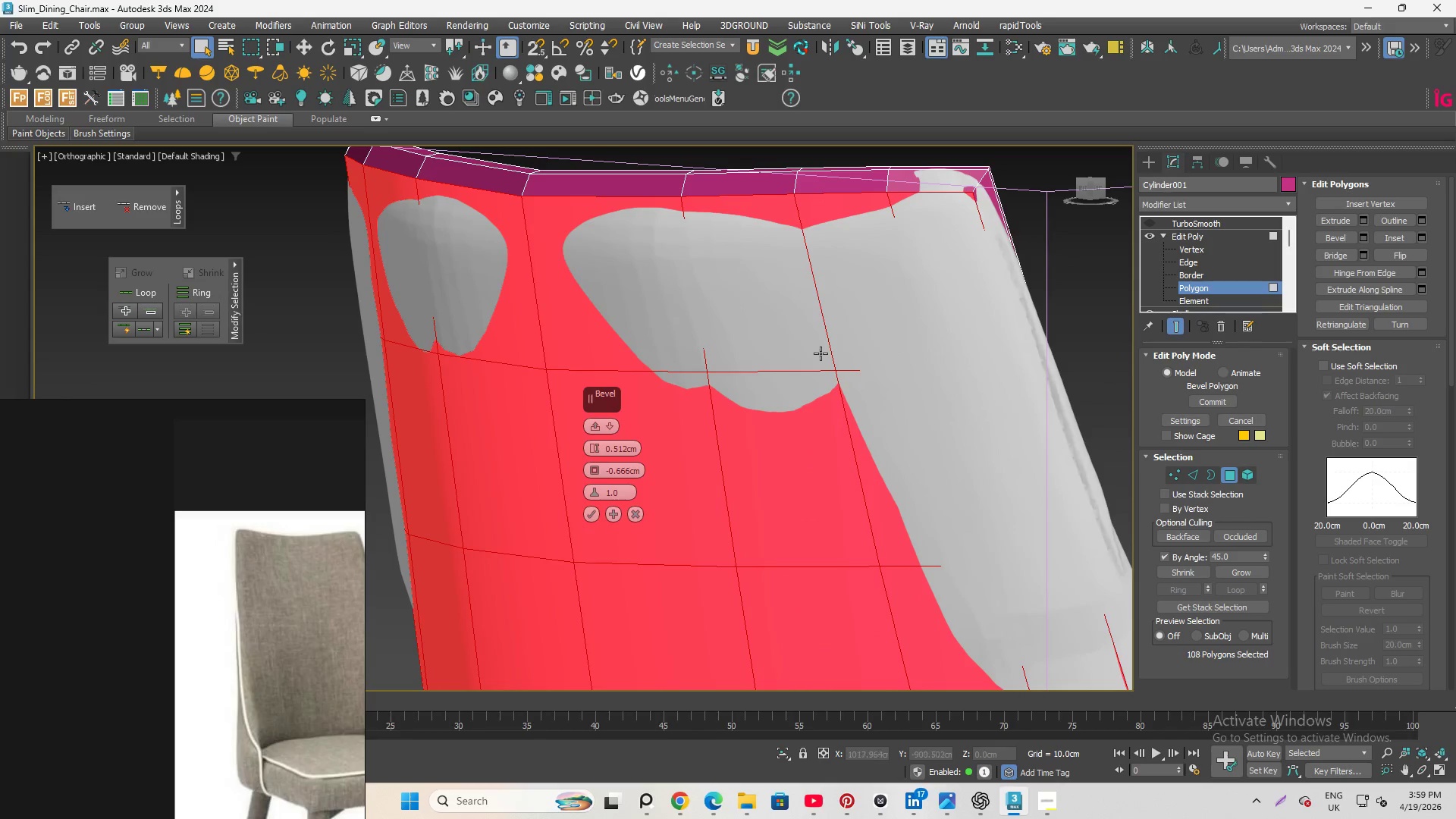 
hold_key(key=AltLeft, duration=1.3)
 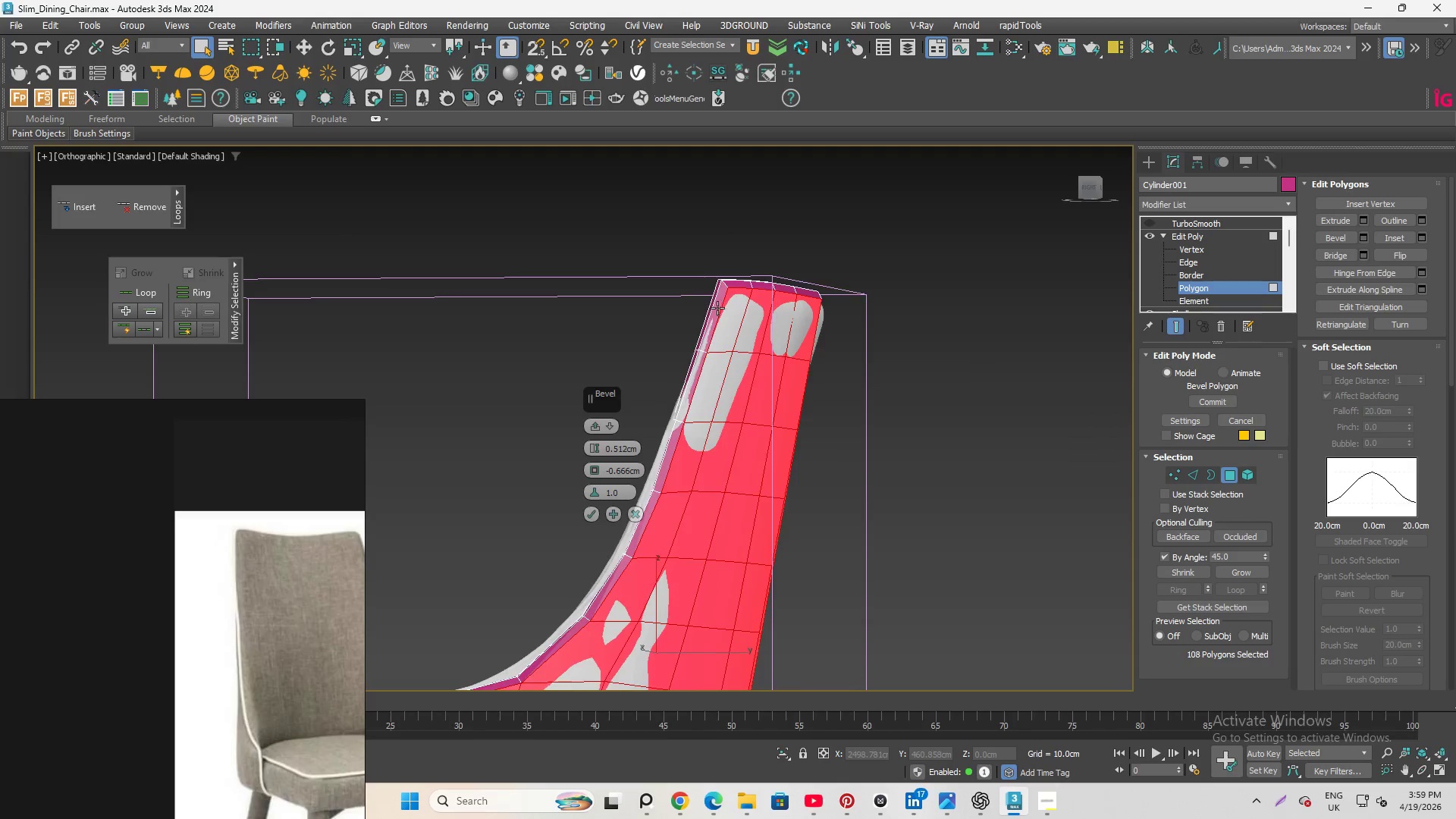 
scroll: coordinate [797, 357], scroll_direction: down, amount: 3.0
 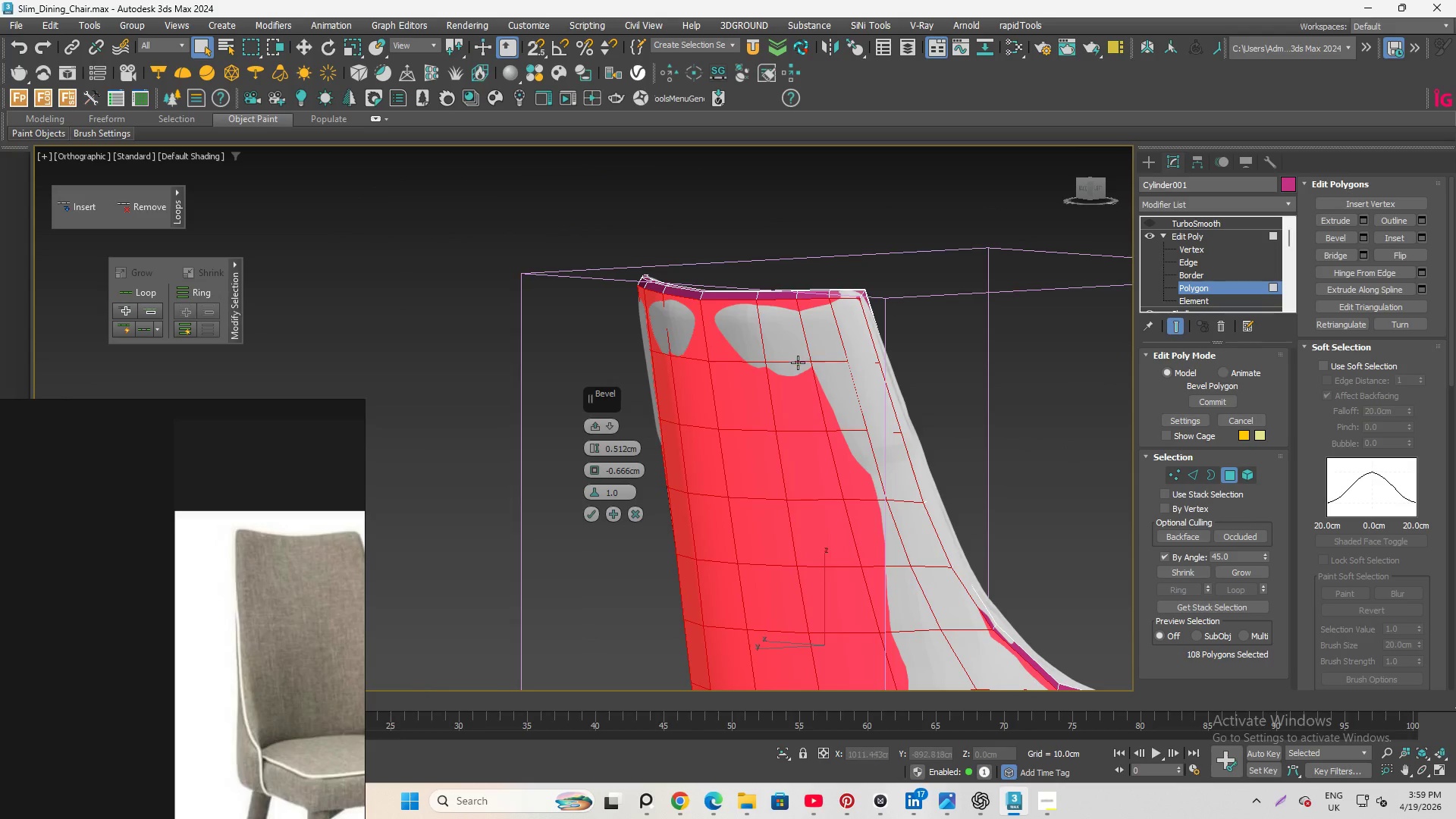 
scroll: coordinate [725, 307], scroll_direction: up, amount: 3.0
 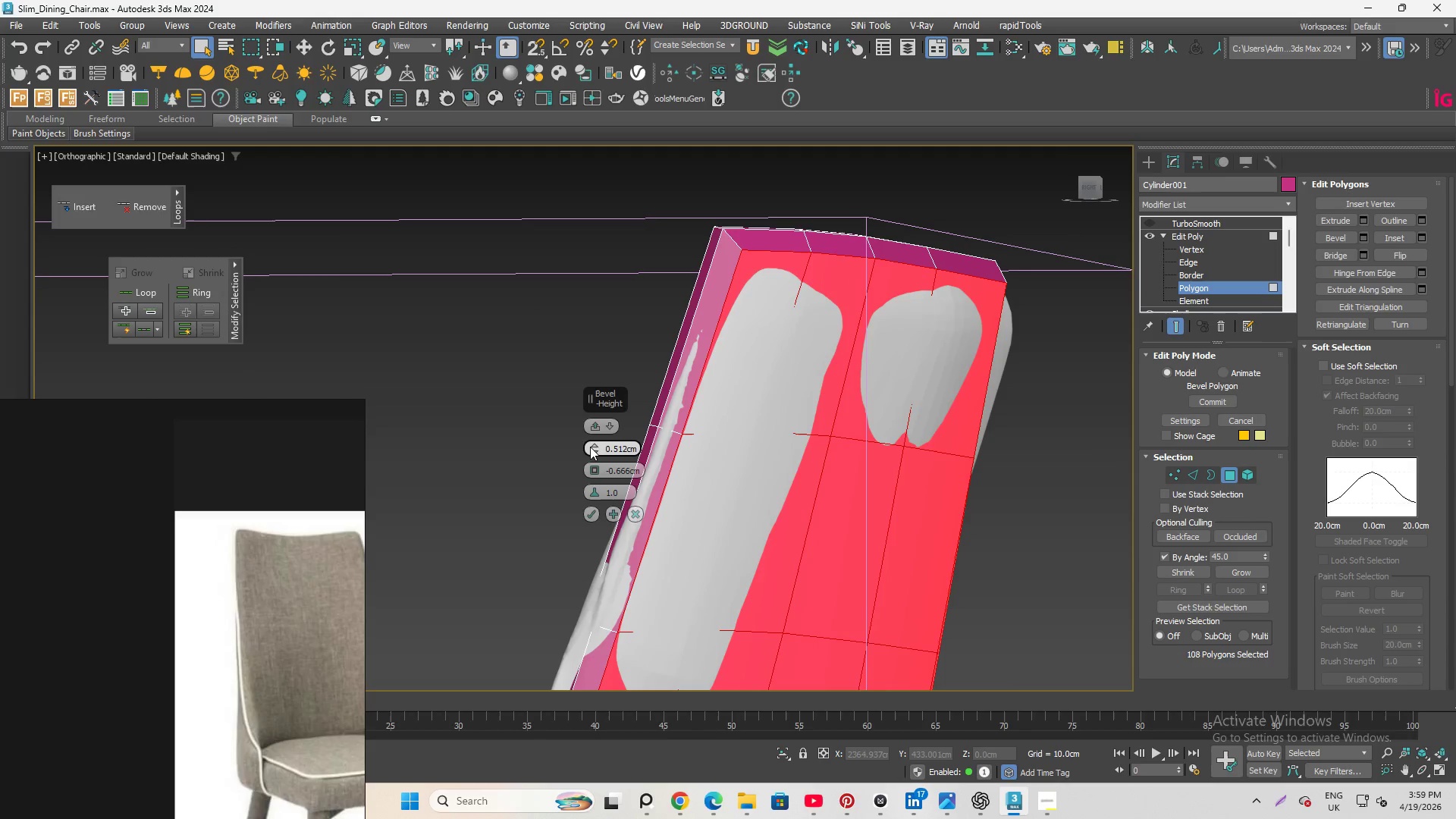 
left_click_drag(start_coordinate=[590, 447], to_coordinate=[588, 440])
 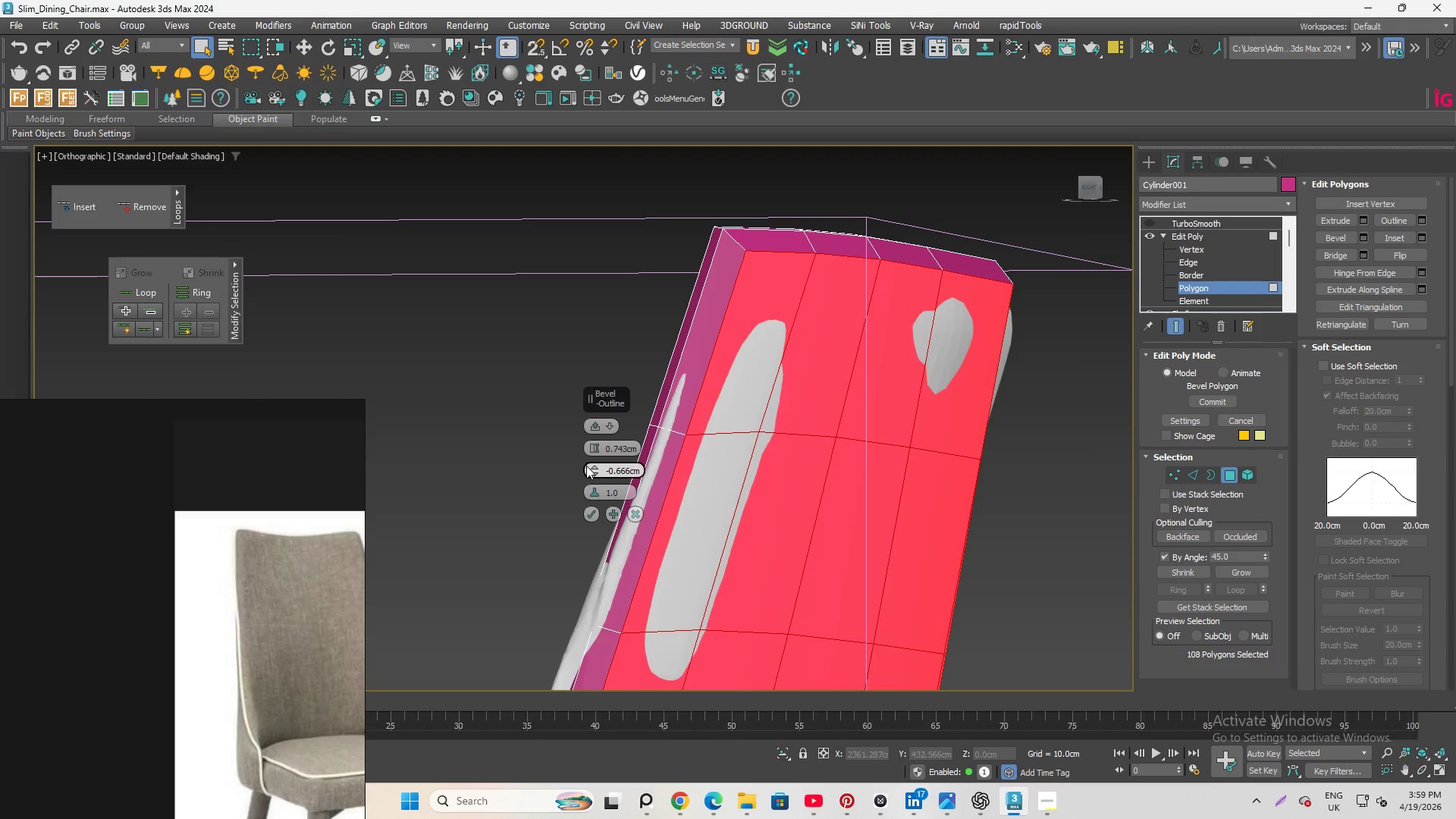 
left_click_drag(start_coordinate=[590, 469], to_coordinate=[588, 480])
 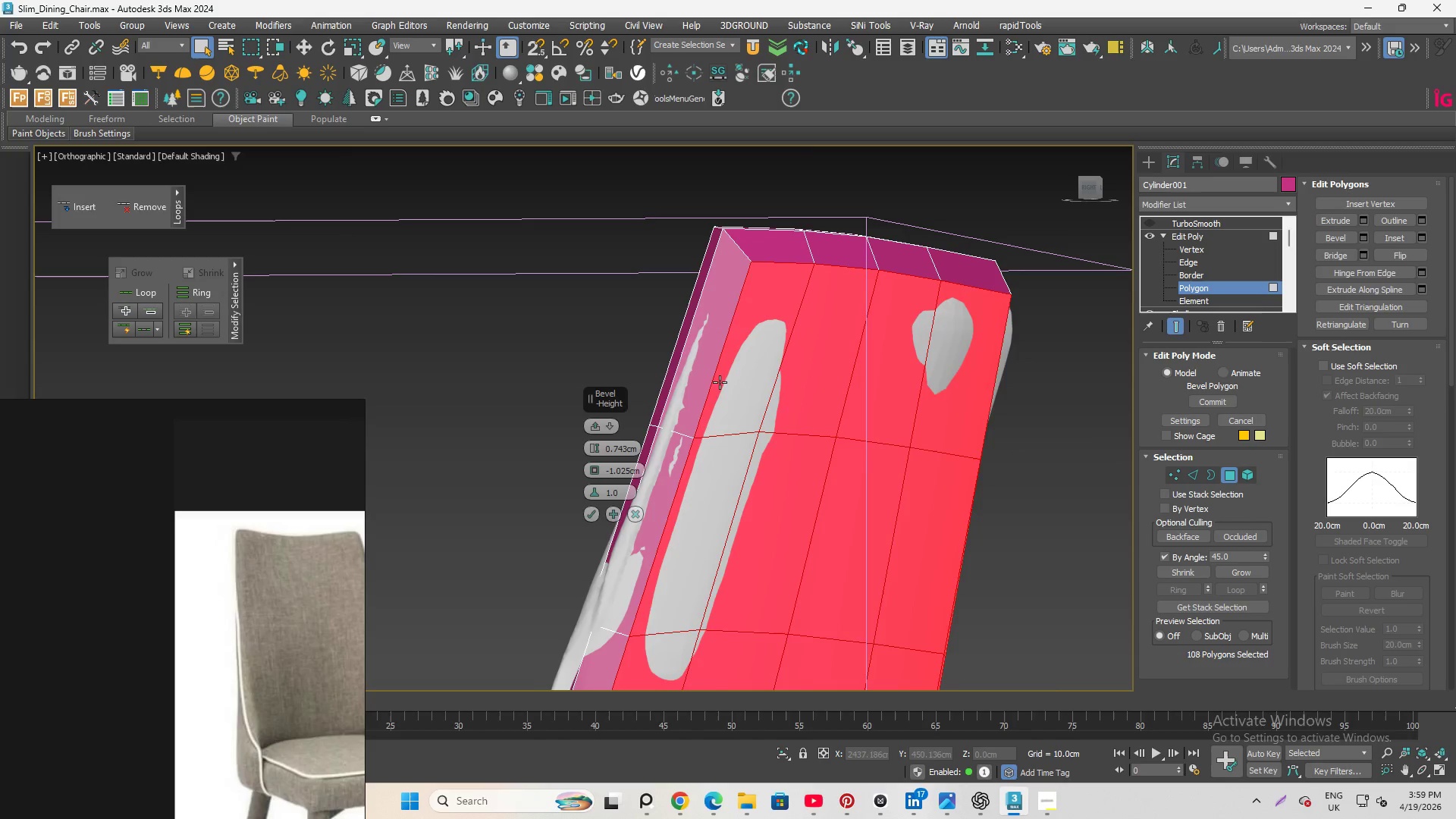 
hold_key(key=AltLeft, duration=1.53)
 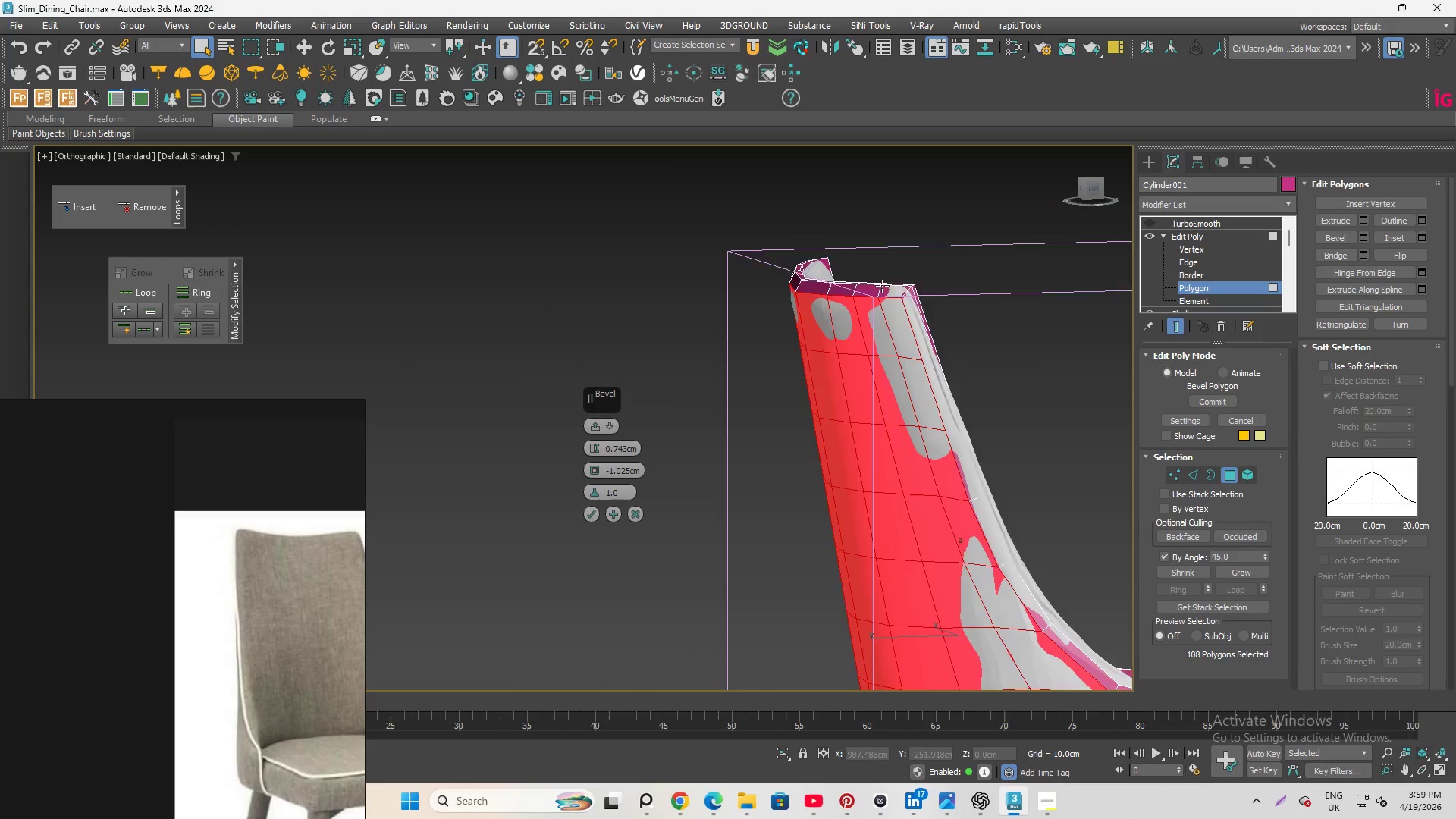 
scroll: coordinate [882, 288], scroll_direction: down, amount: 5.0
 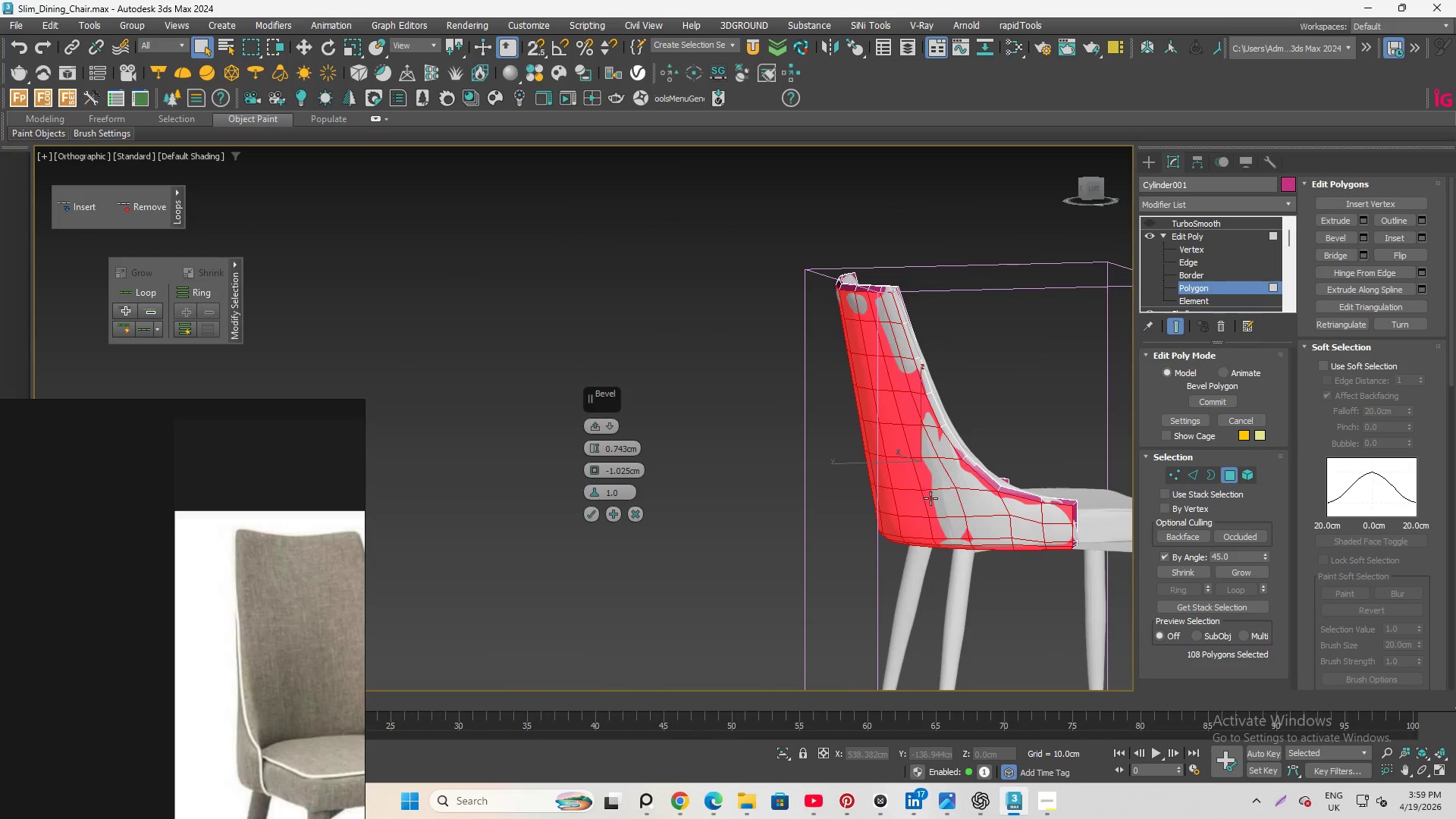 
scroll: coordinate [853, 443], scroll_direction: up, amount: 4.0
 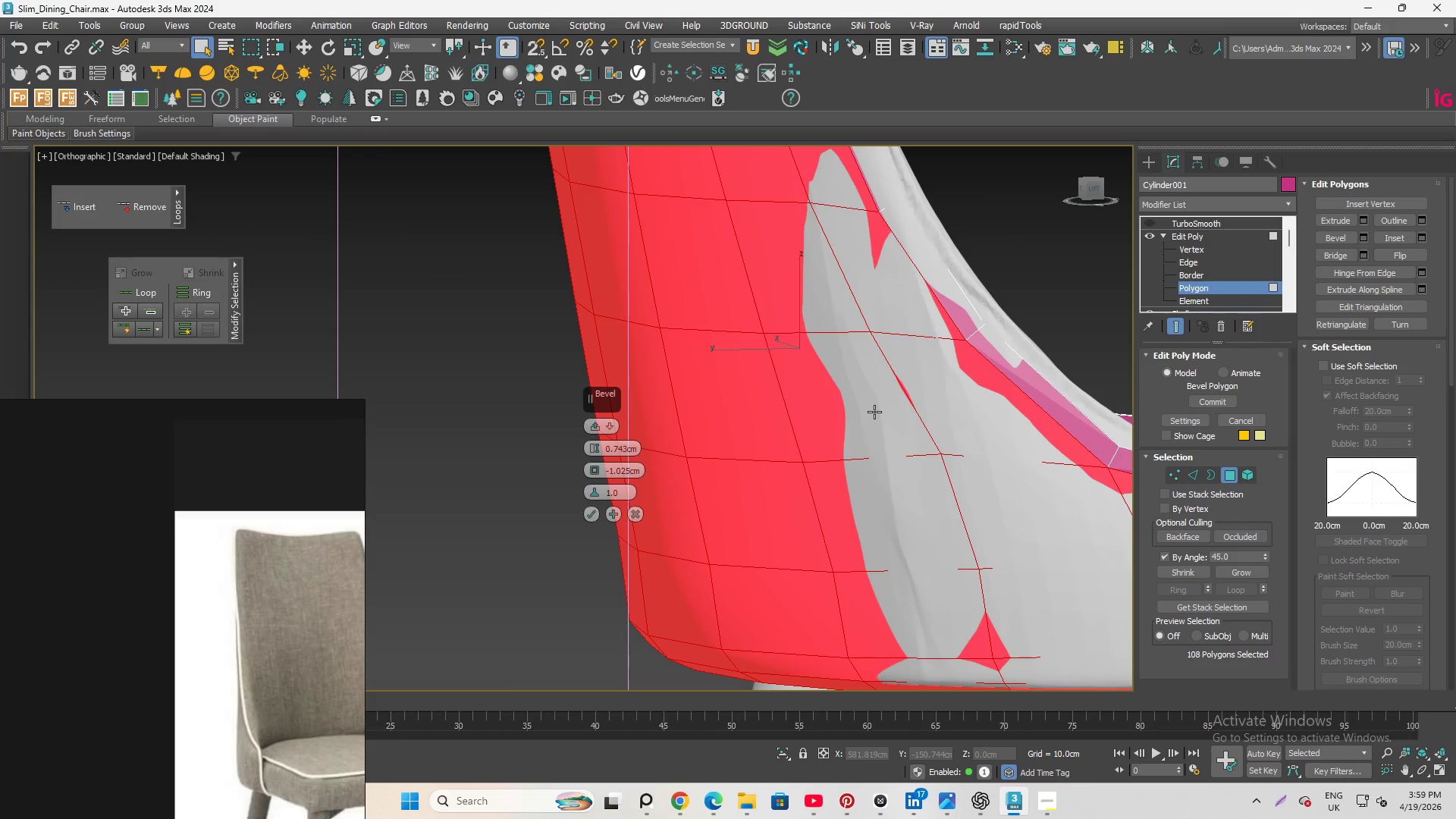 
hold_key(key=AltLeft, duration=1.2)
scroll: coordinate [1016, 390], scroll_direction: down, amount: 4.0
 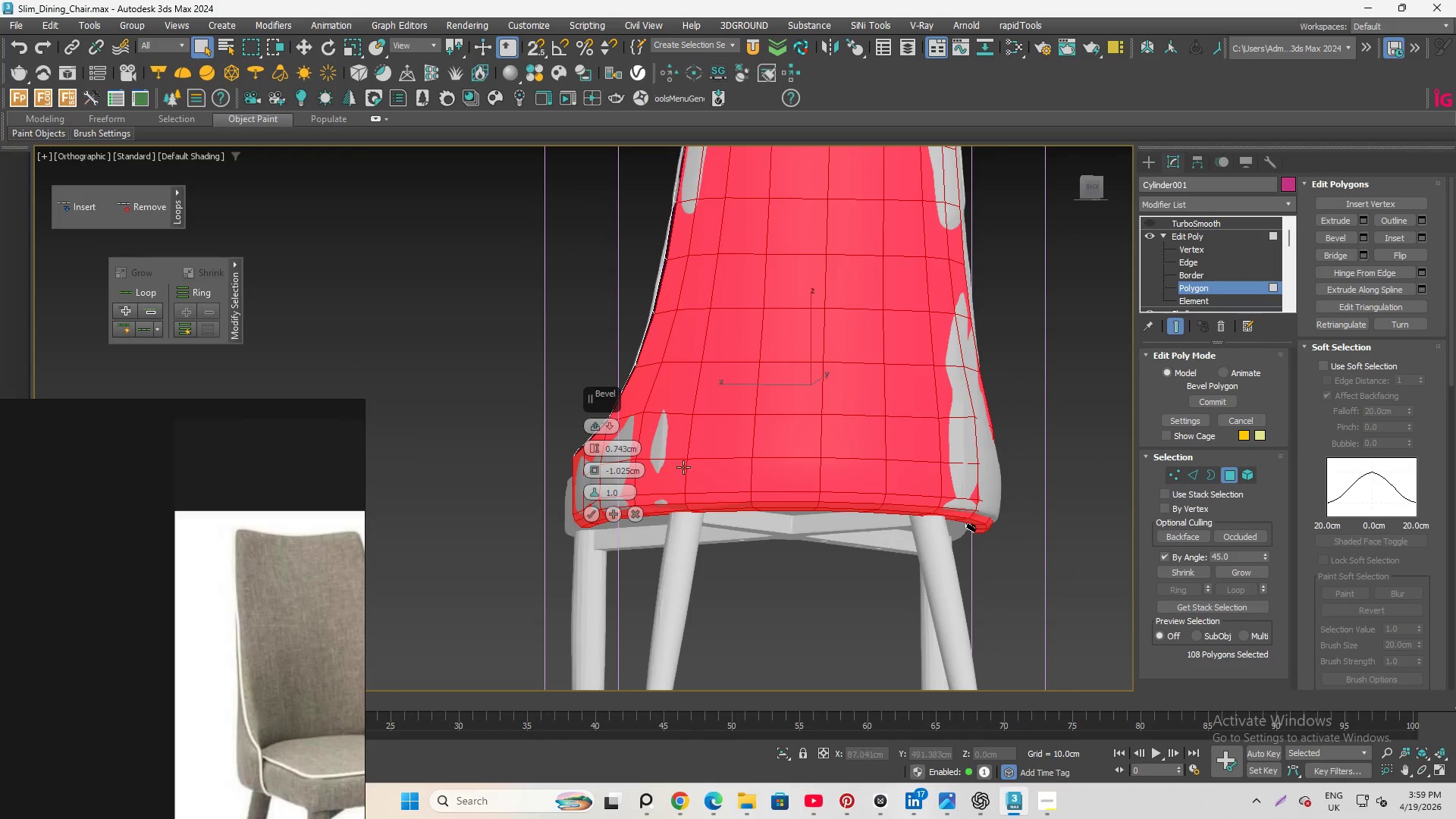 
hold_key(key=AltLeft, duration=1.26)
 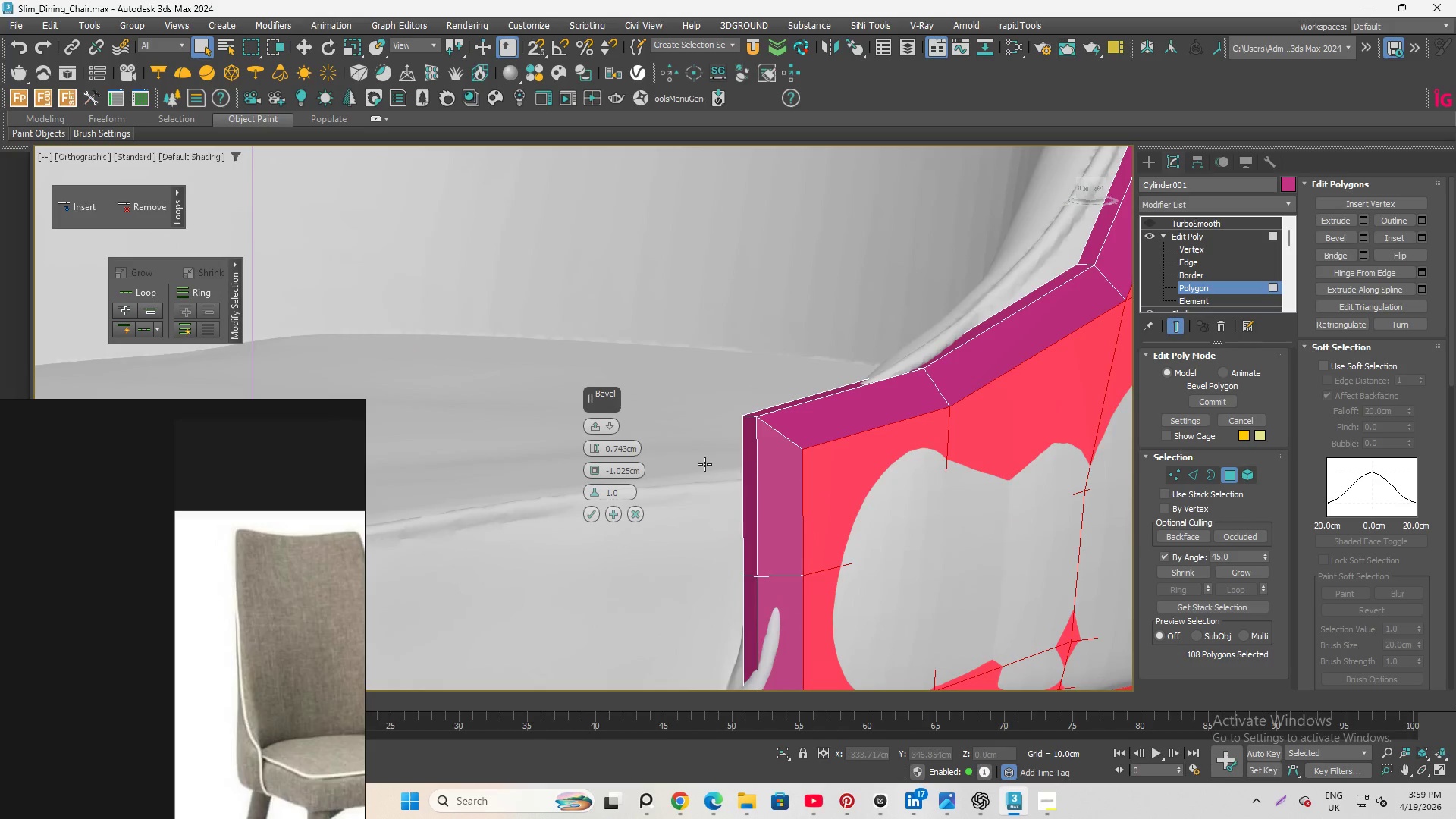 
scroll: coordinate [802, 455], scroll_direction: none, amount: 0.0
 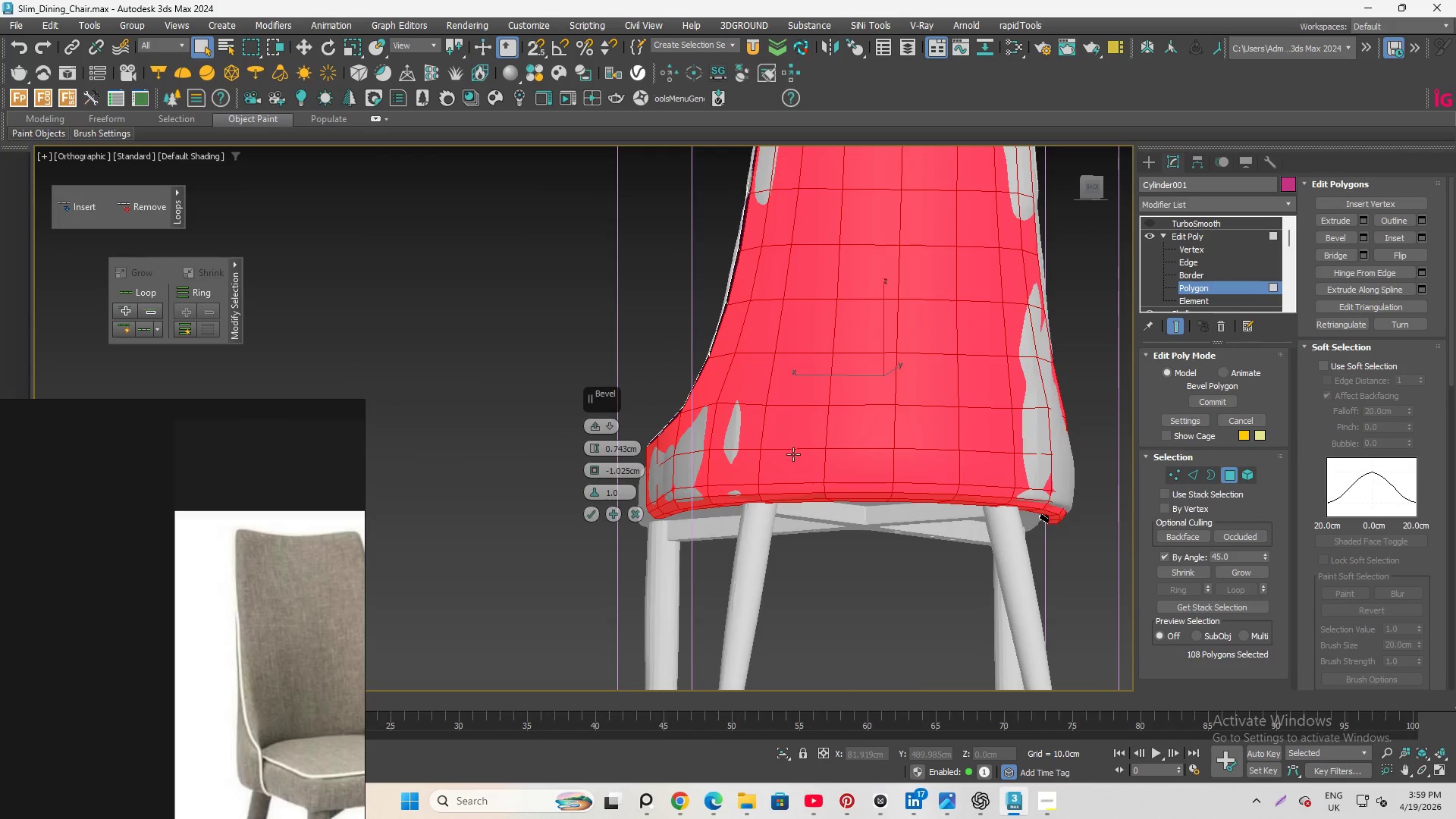 
scroll: coordinate [704, 464], scroll_direction: up, amount: 5.0
 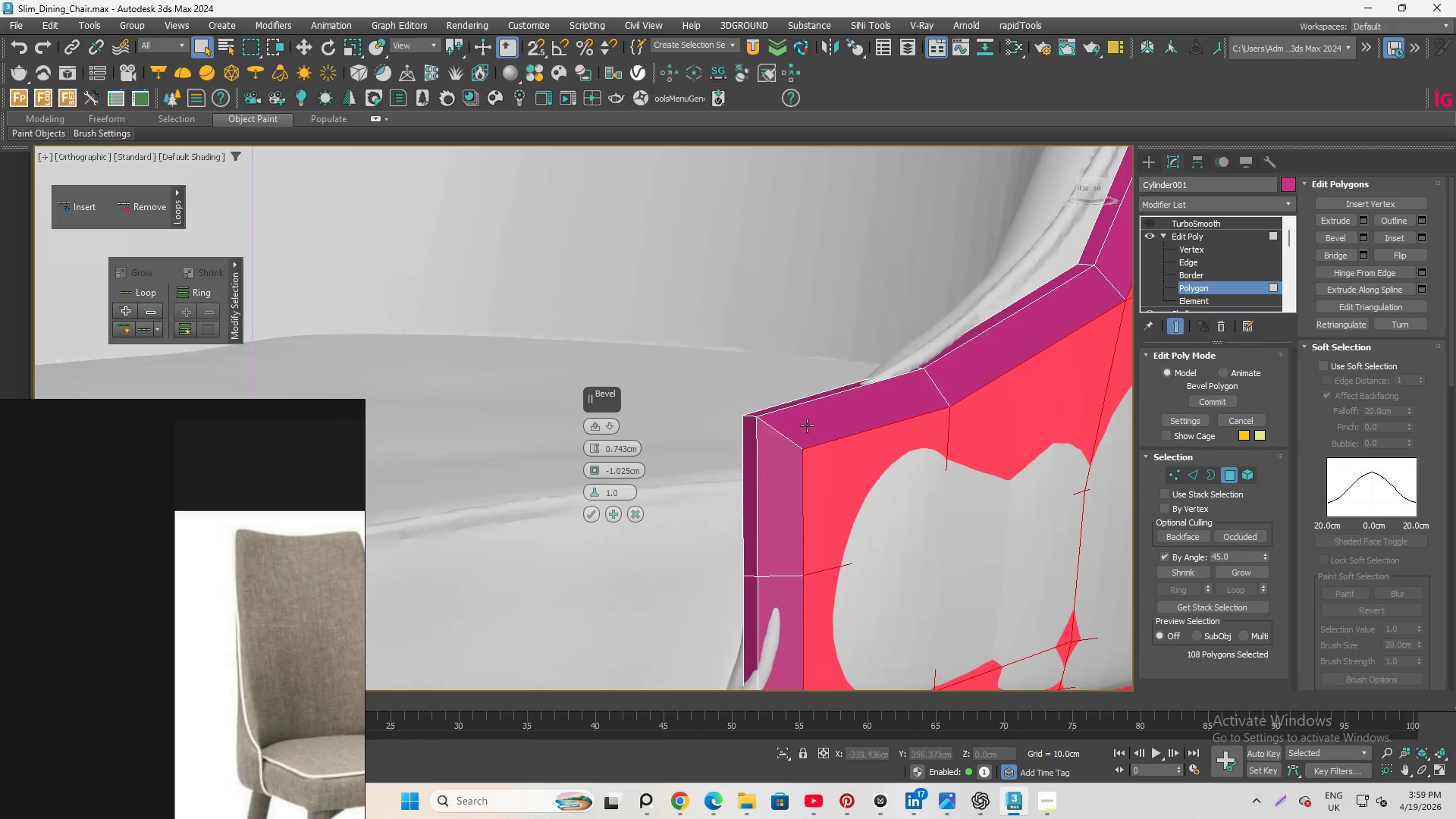 
hold_key(key=AltLeft, duration=5.76)
 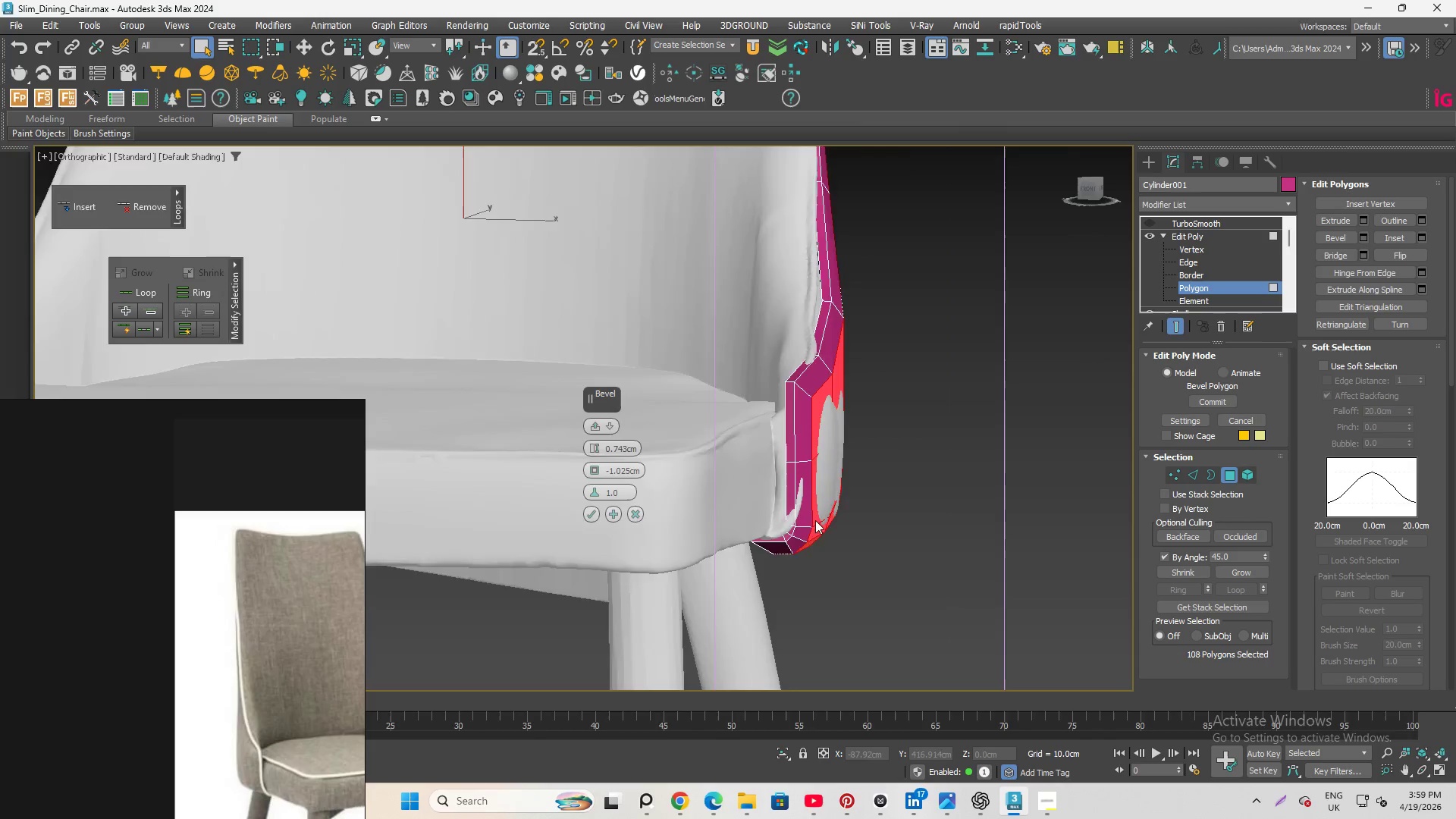 
scroll: coordinate [814, 425], scroll_direction: down, amount: 3.0
 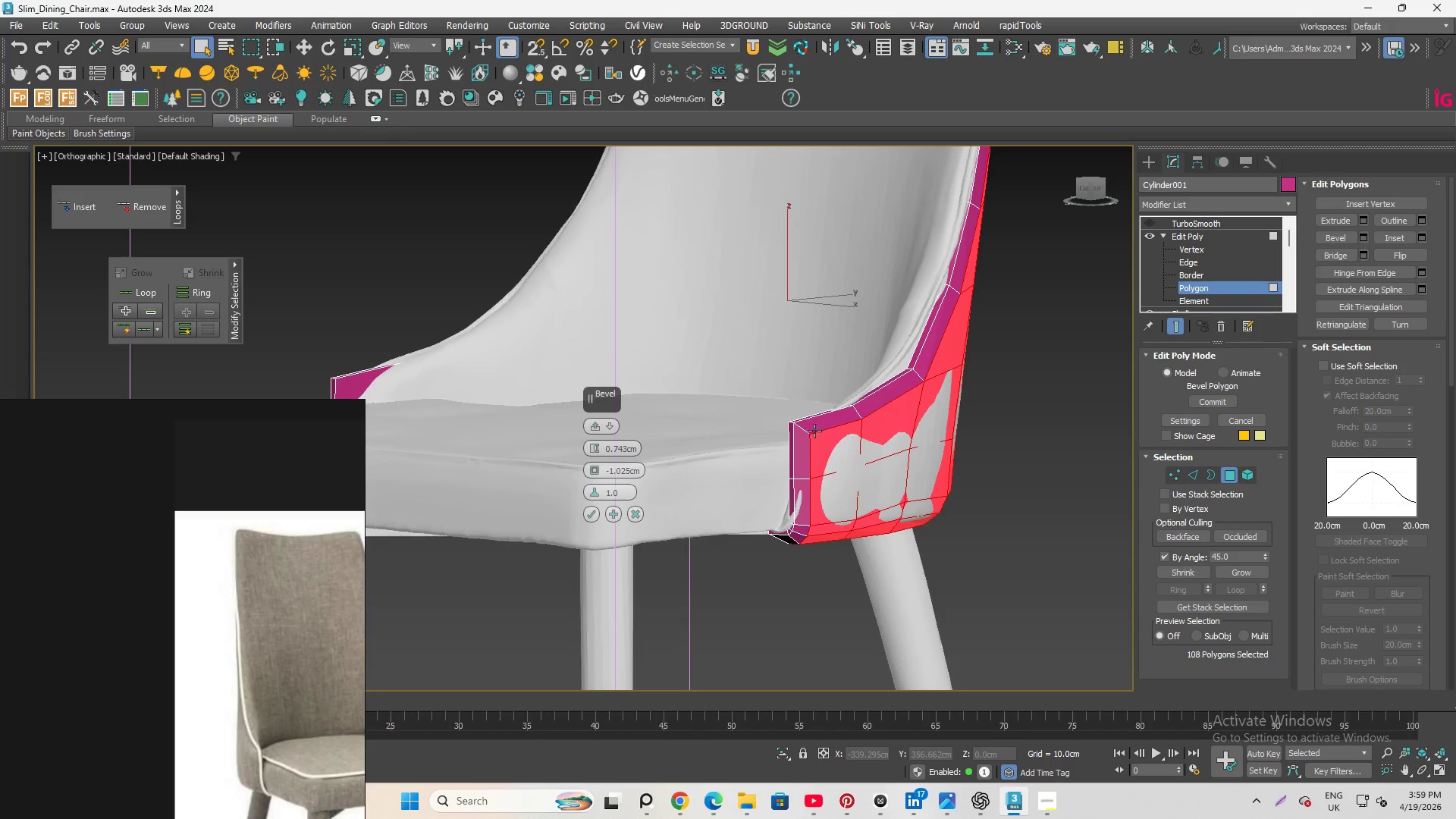 
scroll: coordinate [804, 512], scroll_direction: up, amount: 4.0
 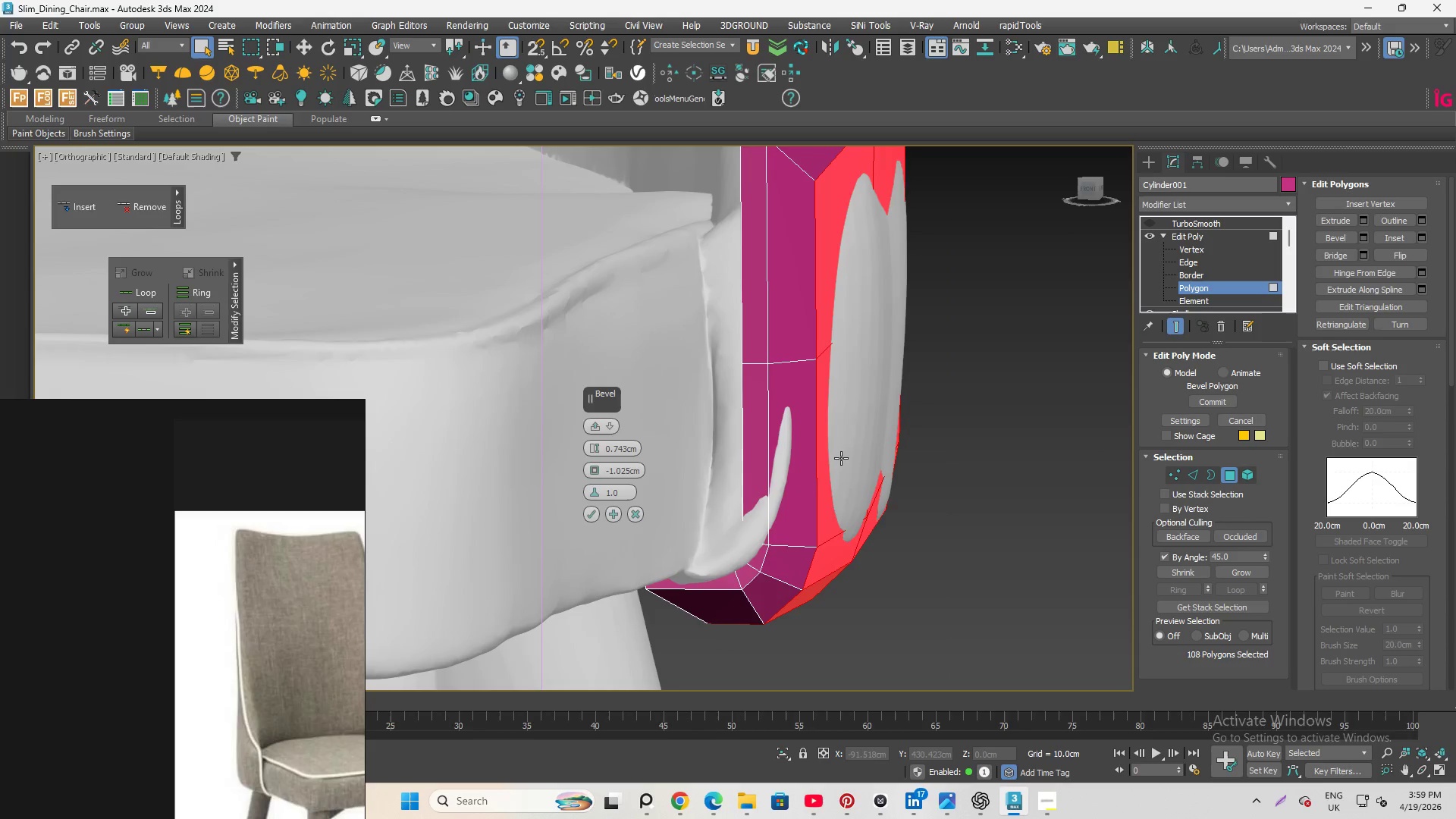 
hold_key(key=AltLeft, duration=1.56)
 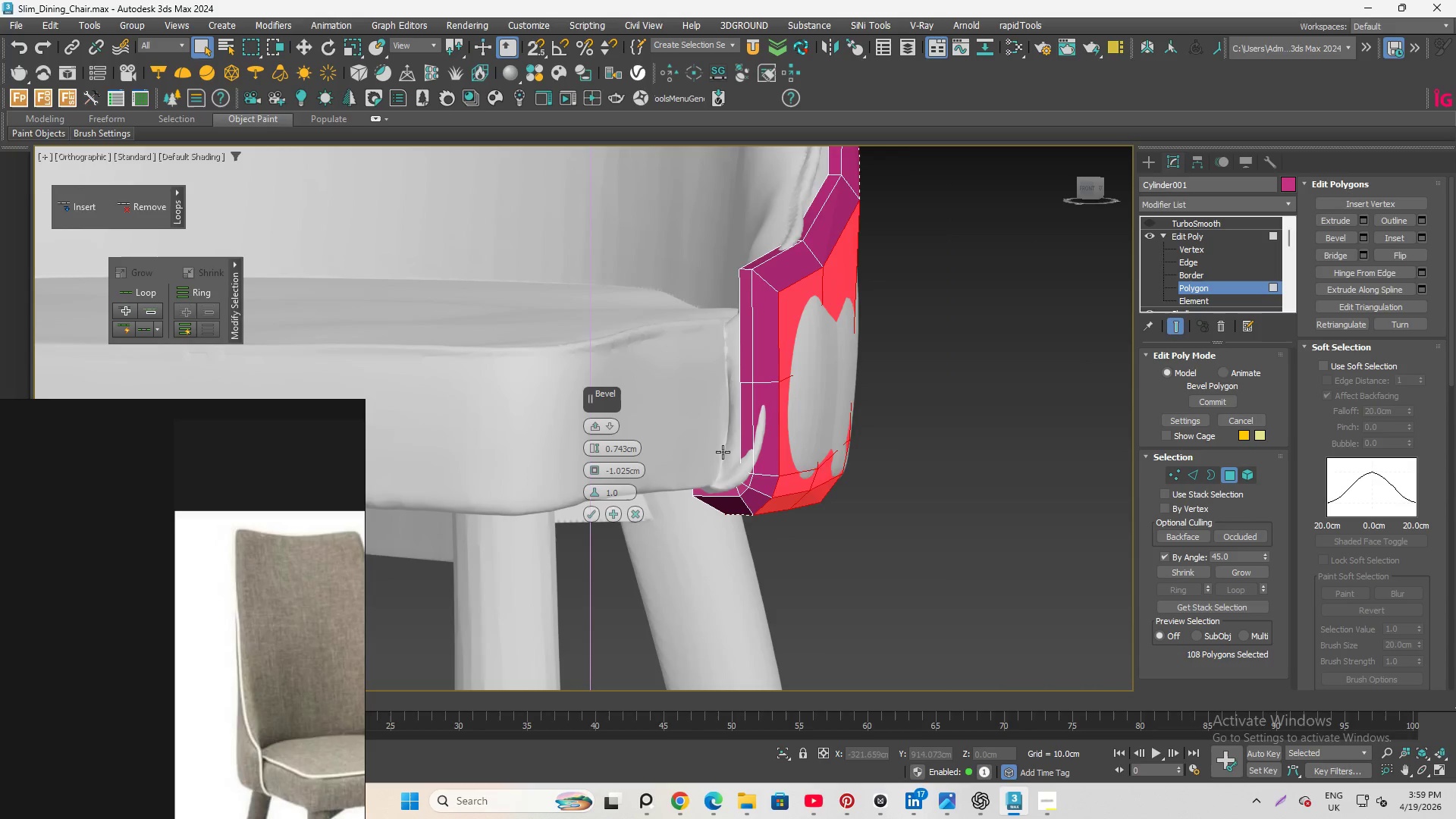 
scroll: coordinate [816, 446], scroll_direction: down, amount: 2.0
 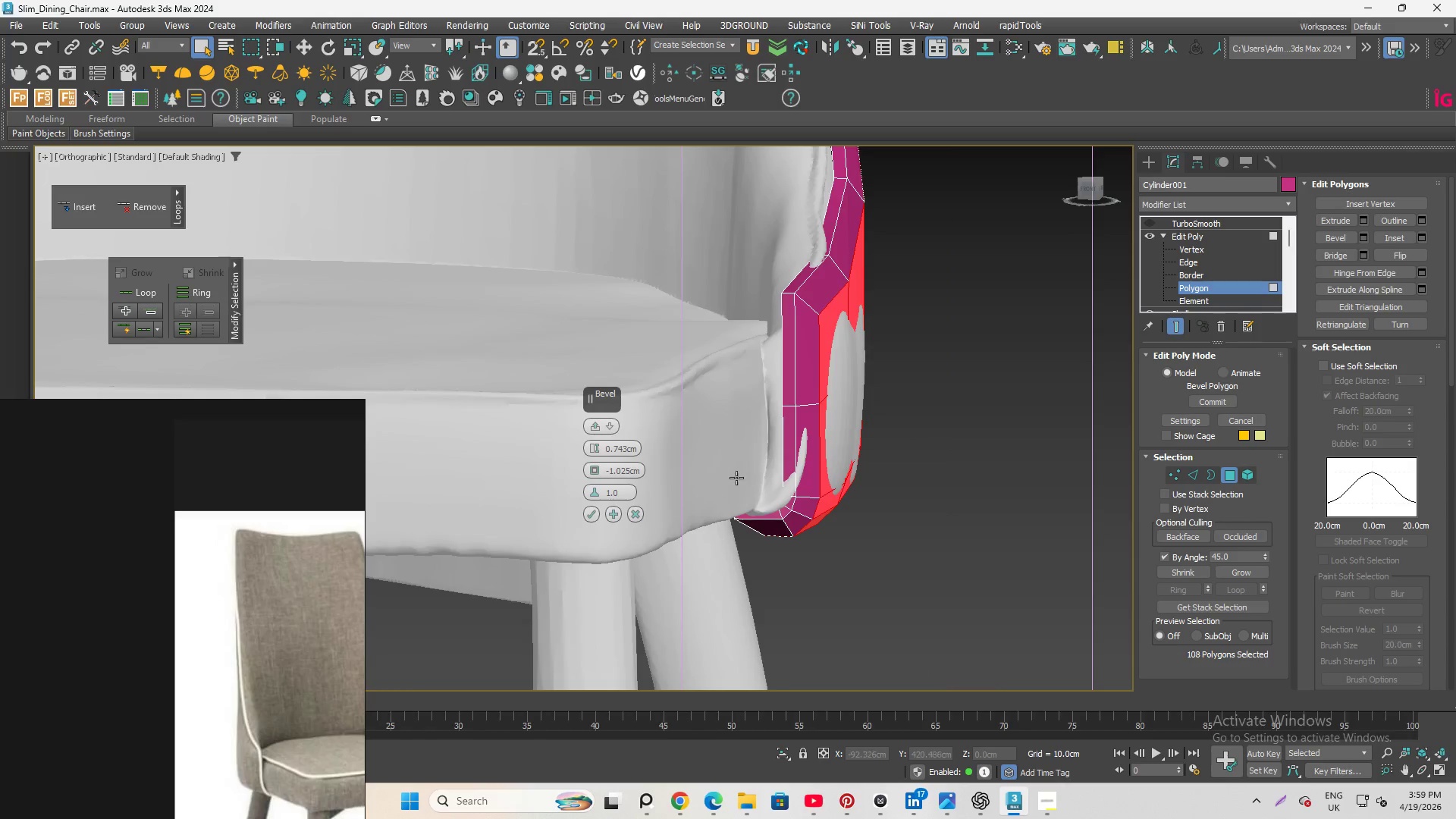 
scroll: coordinate [779, 487], scroll_direction: up, amount: 2.0
 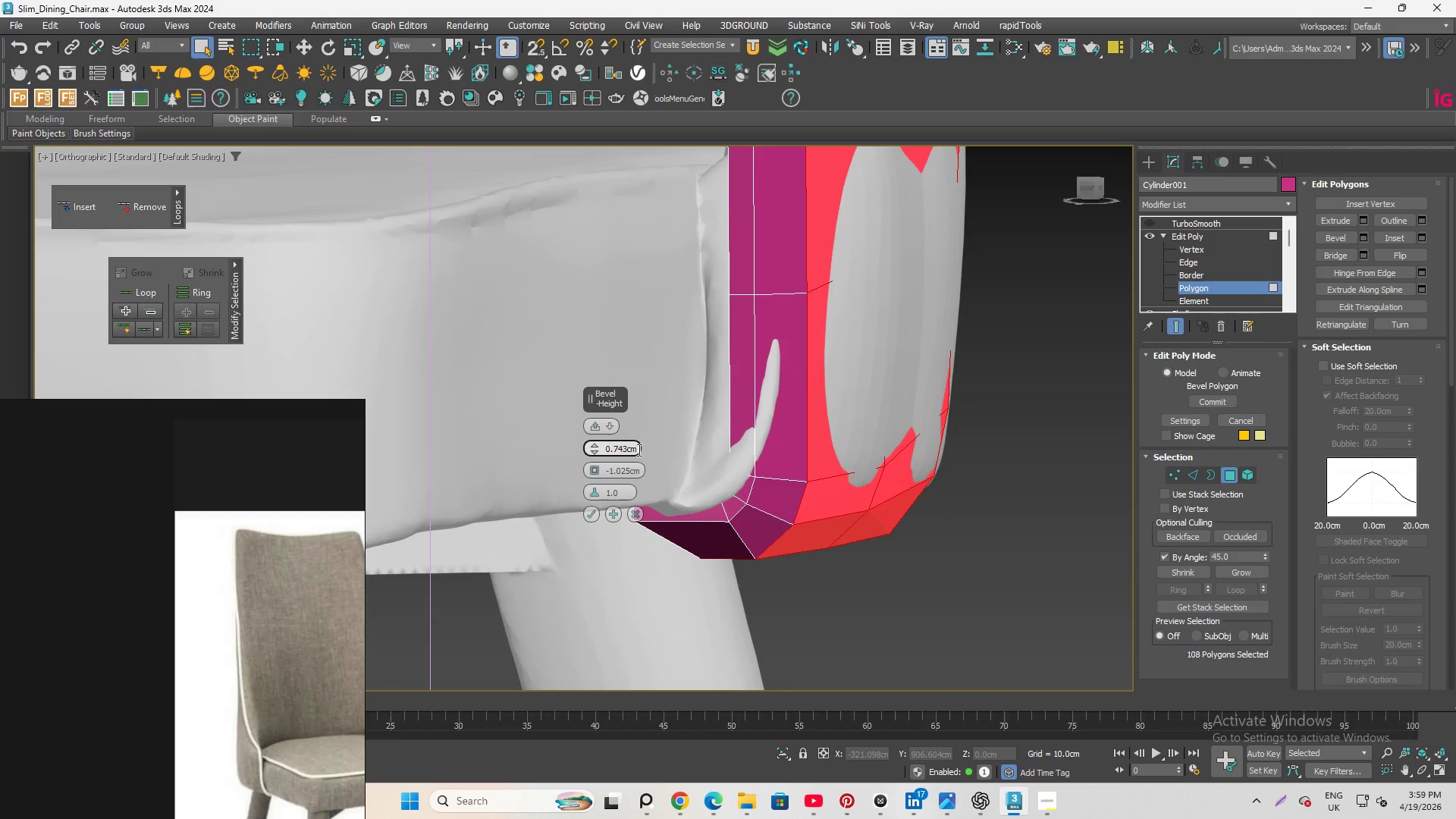 
left_click_drag(start_coordinate=[639, 449], to_coordinate=[613, 454])
 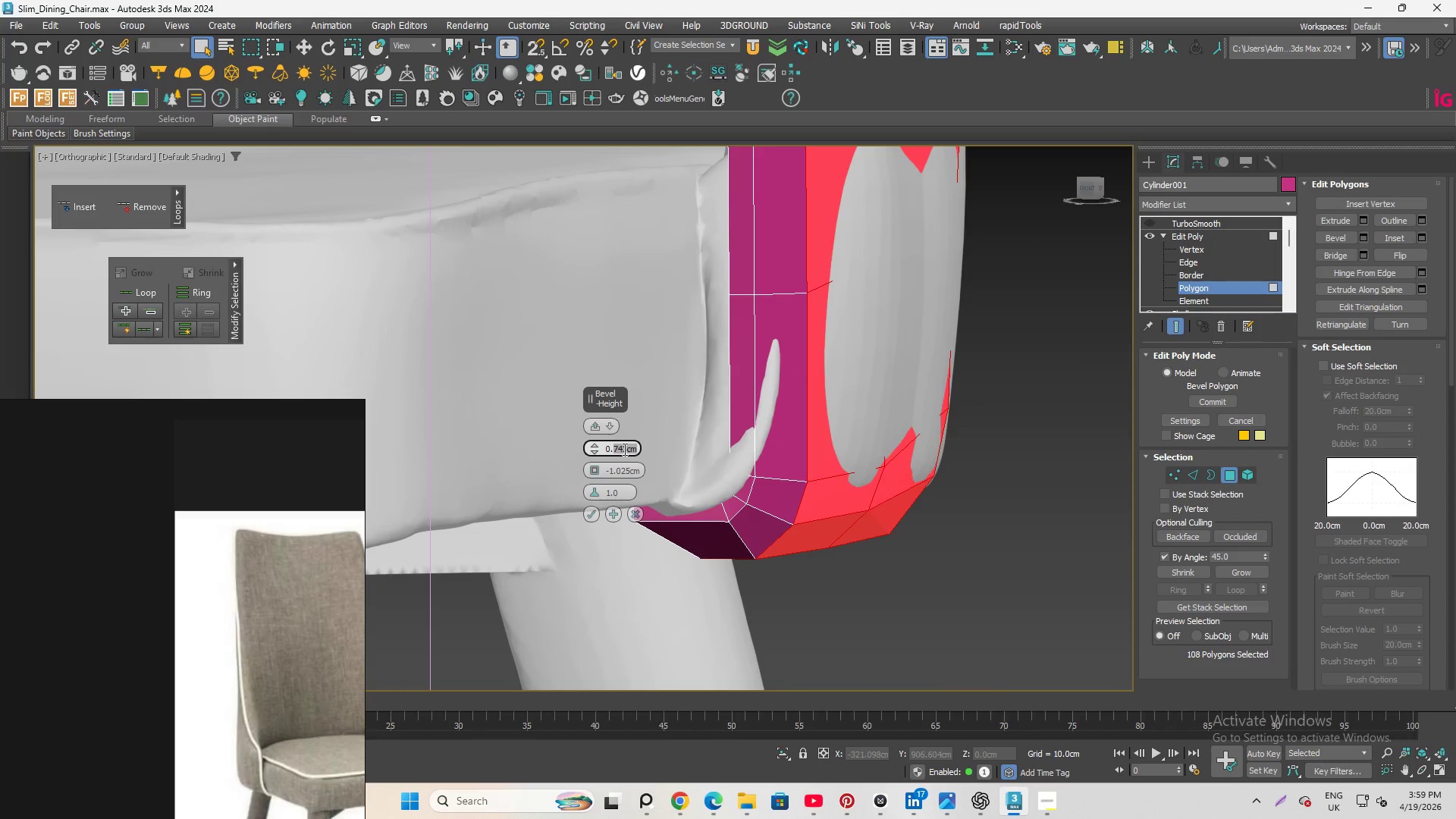 
type(65)
 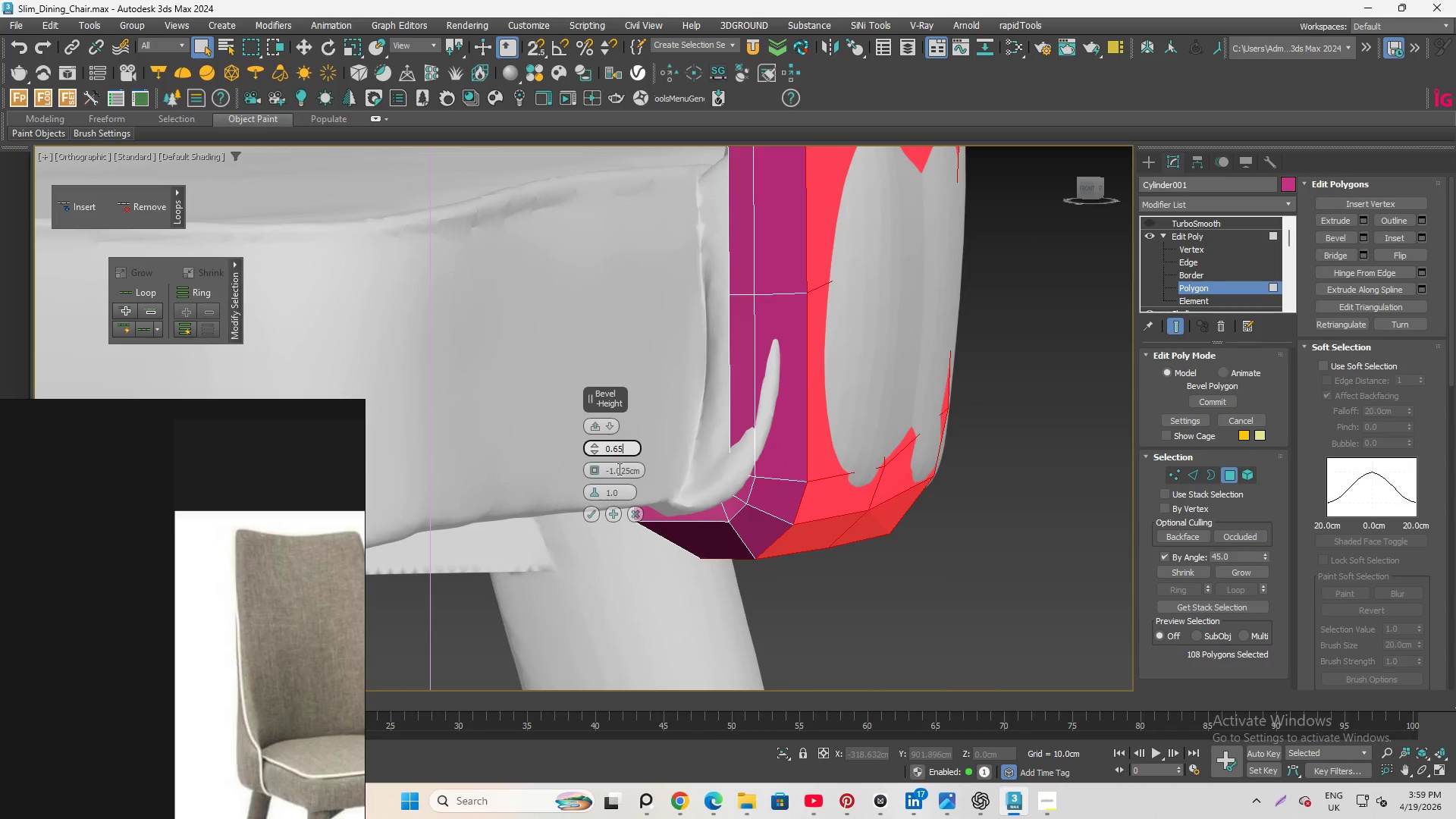 
left_click([618, 469])
 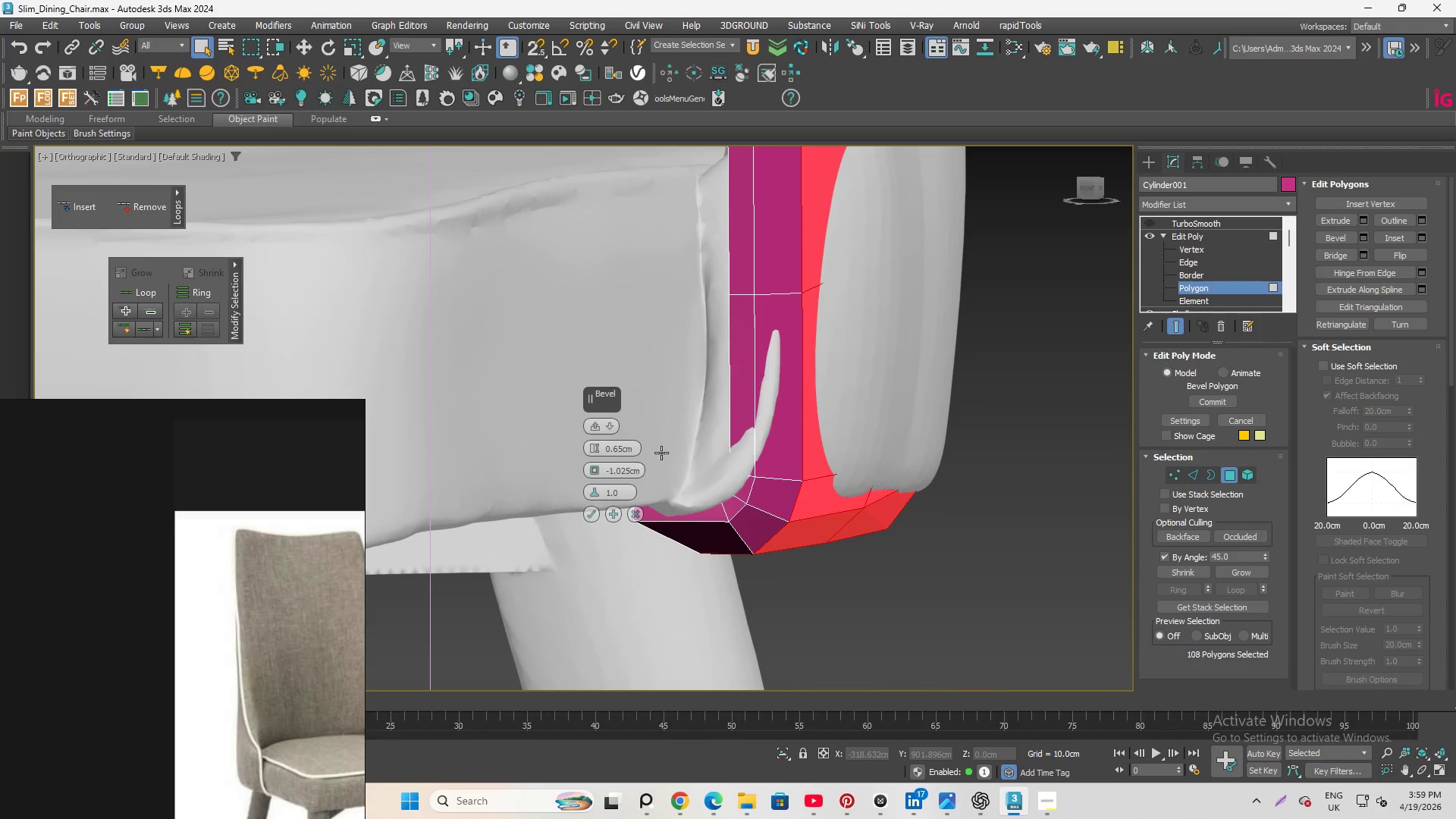 
scroll: coordinate [842, 469], scroll_direction: down, amount: 4.0
 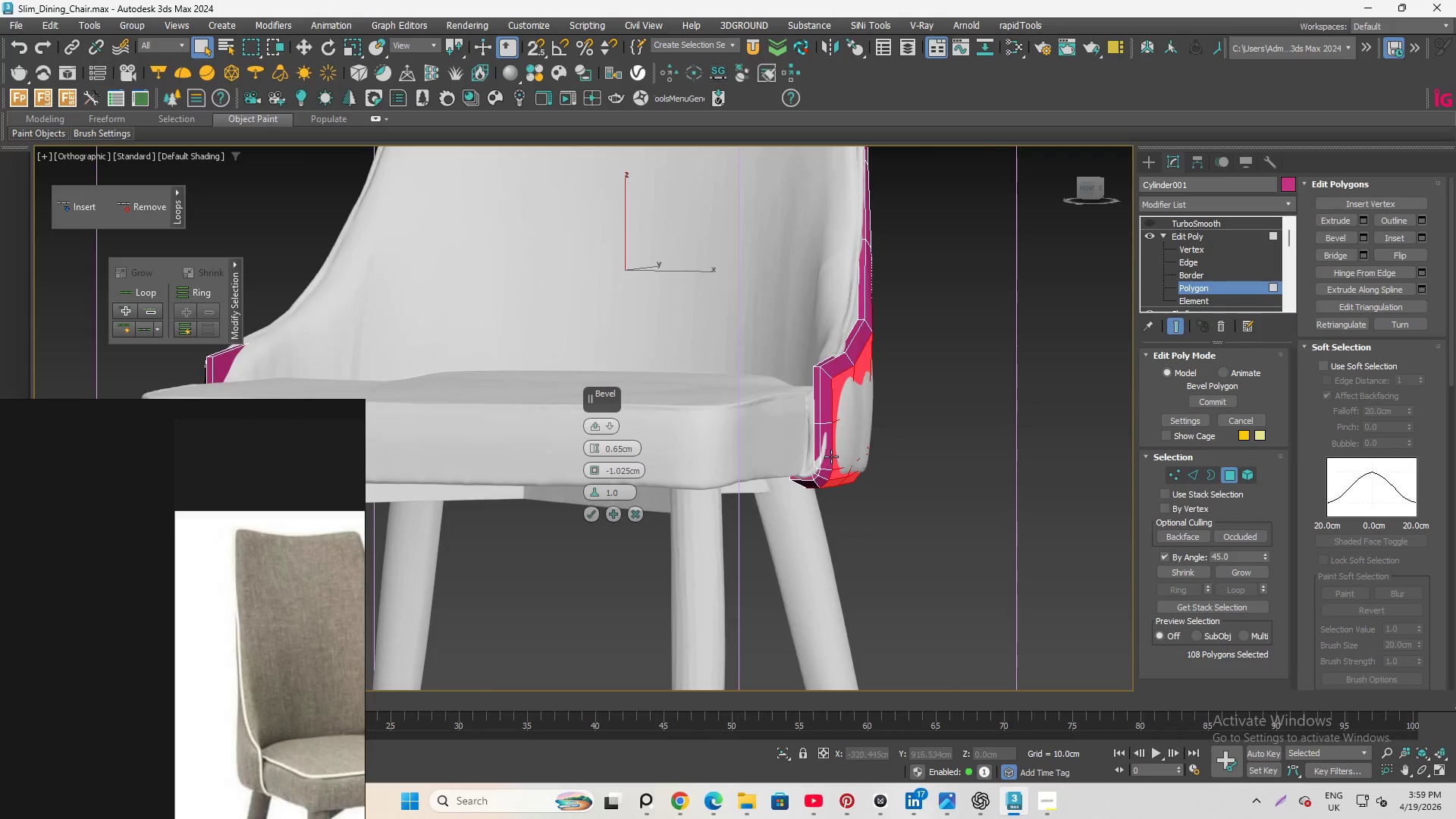 
hold_key(key=AltLeft, duration=0.8)
 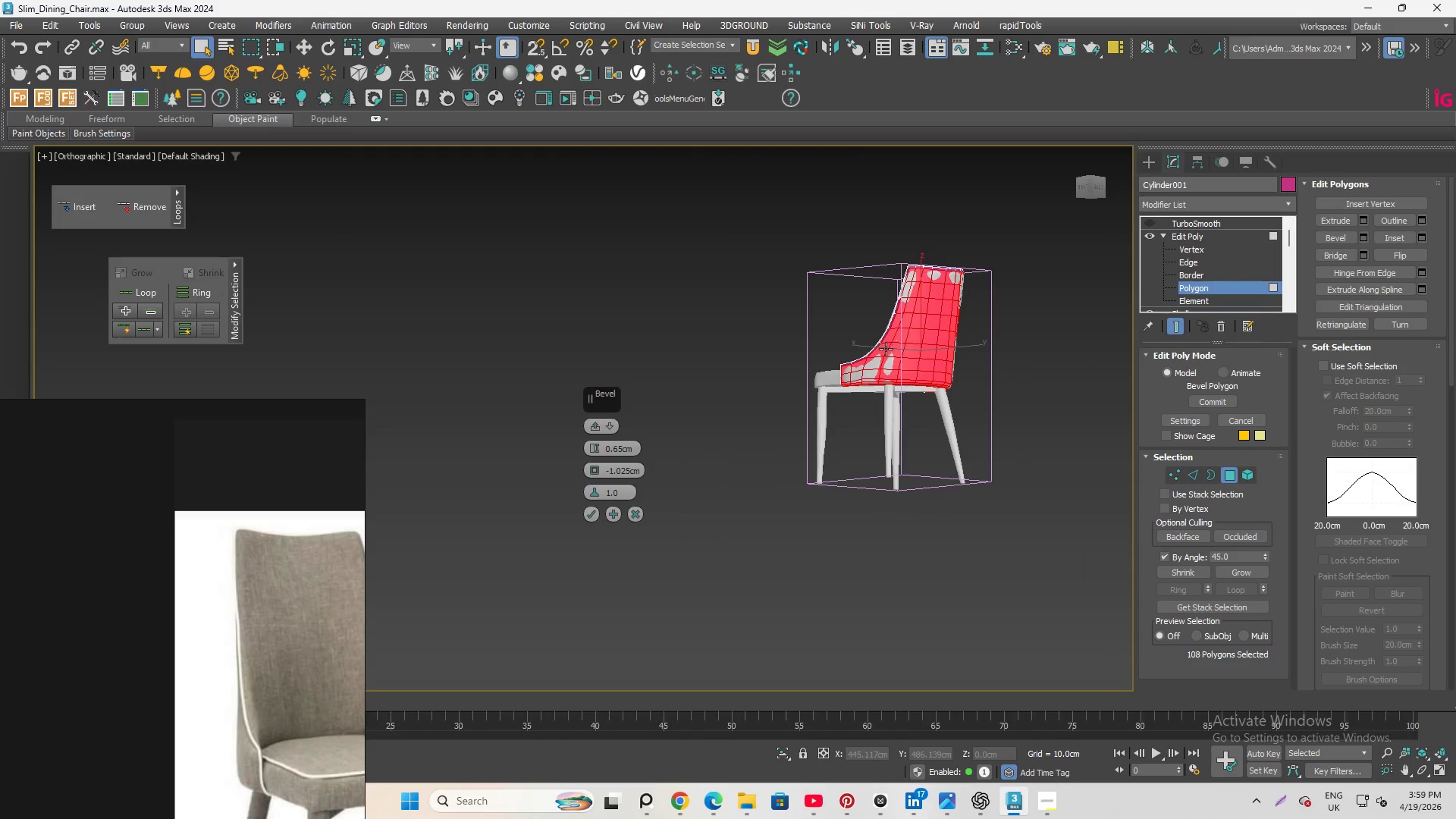 
hold_key(key=AltLeft, duration=1.06)
 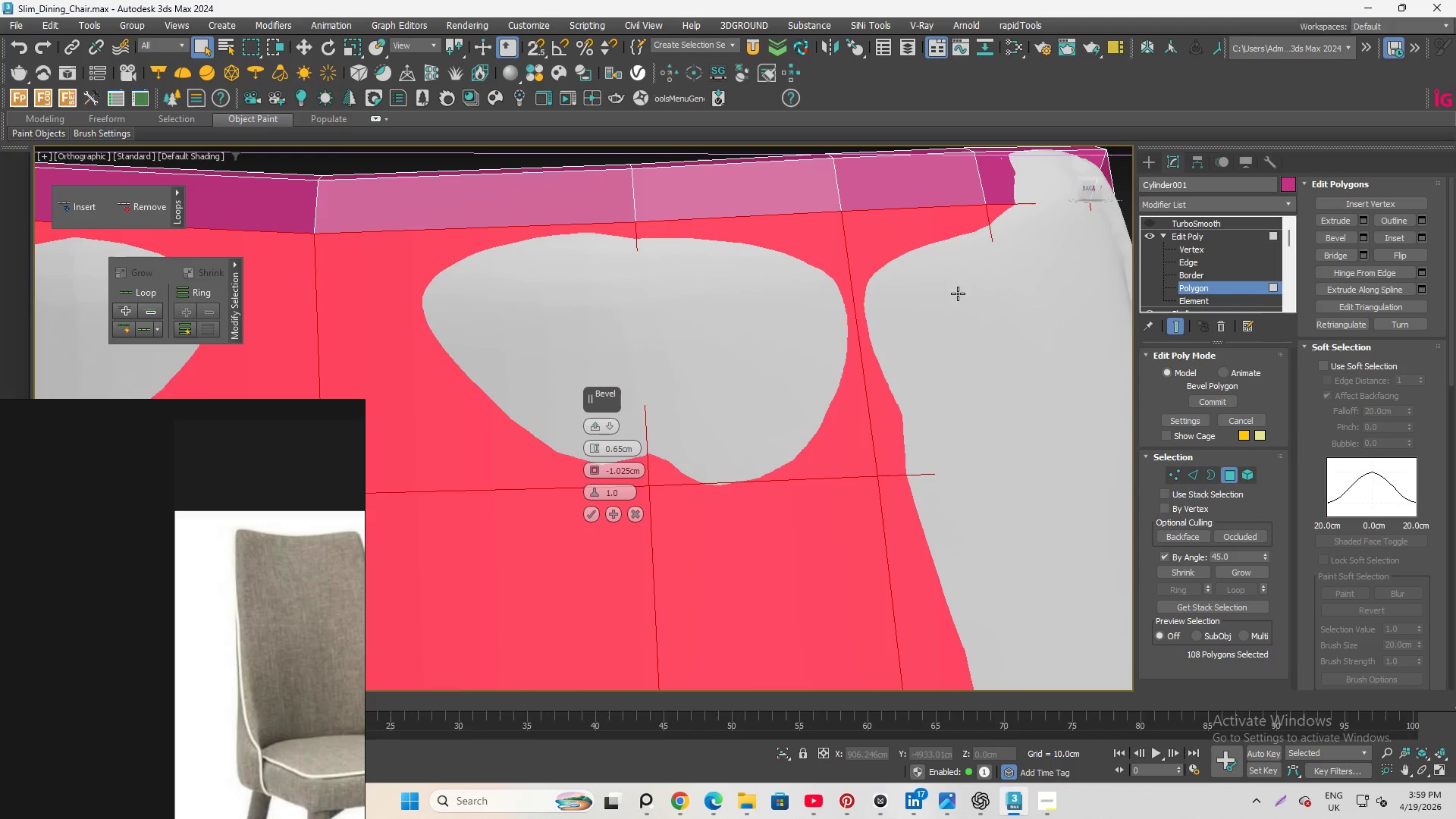 
scroll: coordinate [888, 347], scroll_direction: down, amount: 7.0
 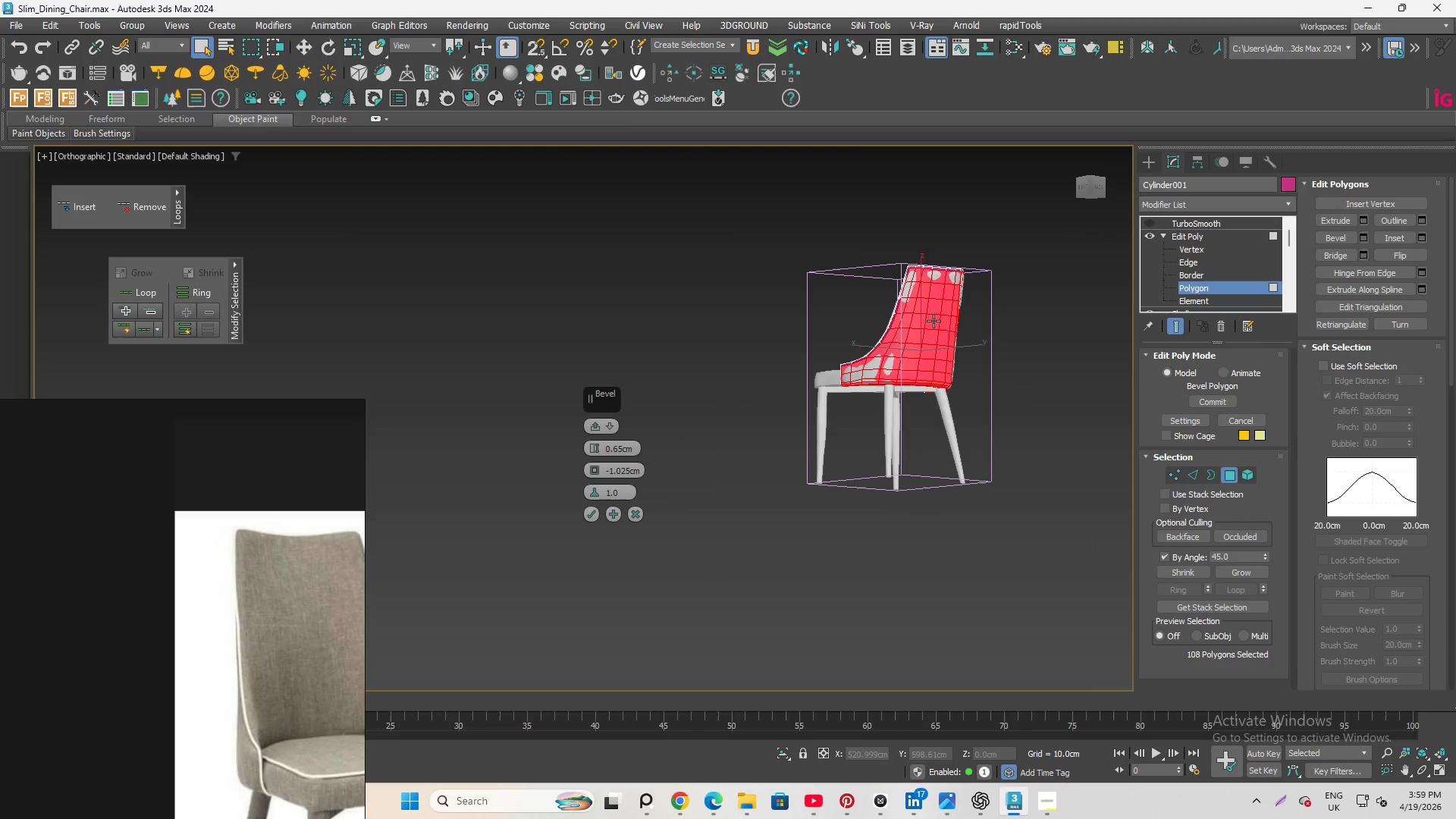 
scroll: coordinate [951, 293], scroll_direction: up, amount: 8.0
 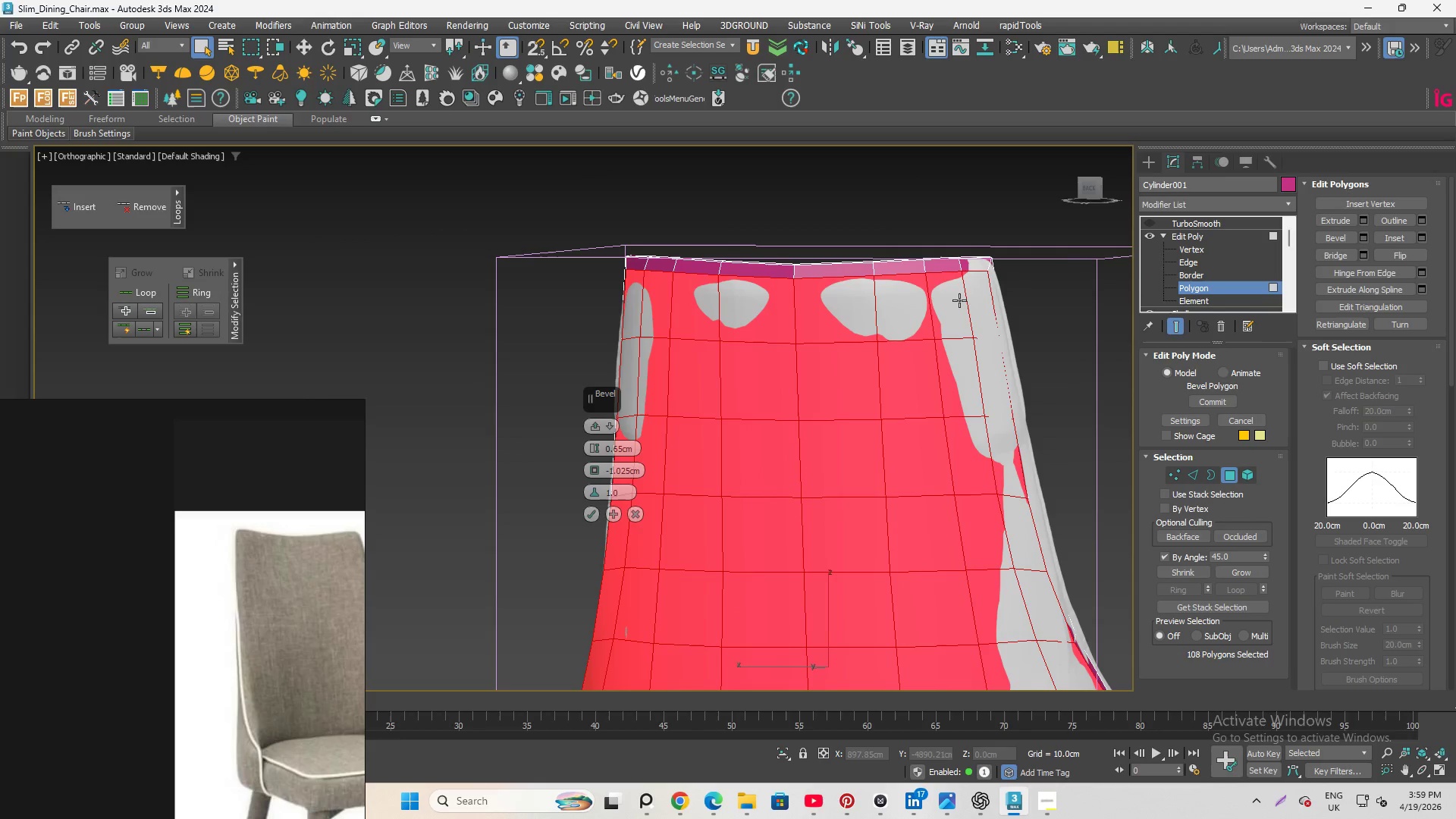 
scroll: coordinate [850, 249], scroll_direction: down, amount: 3.0
 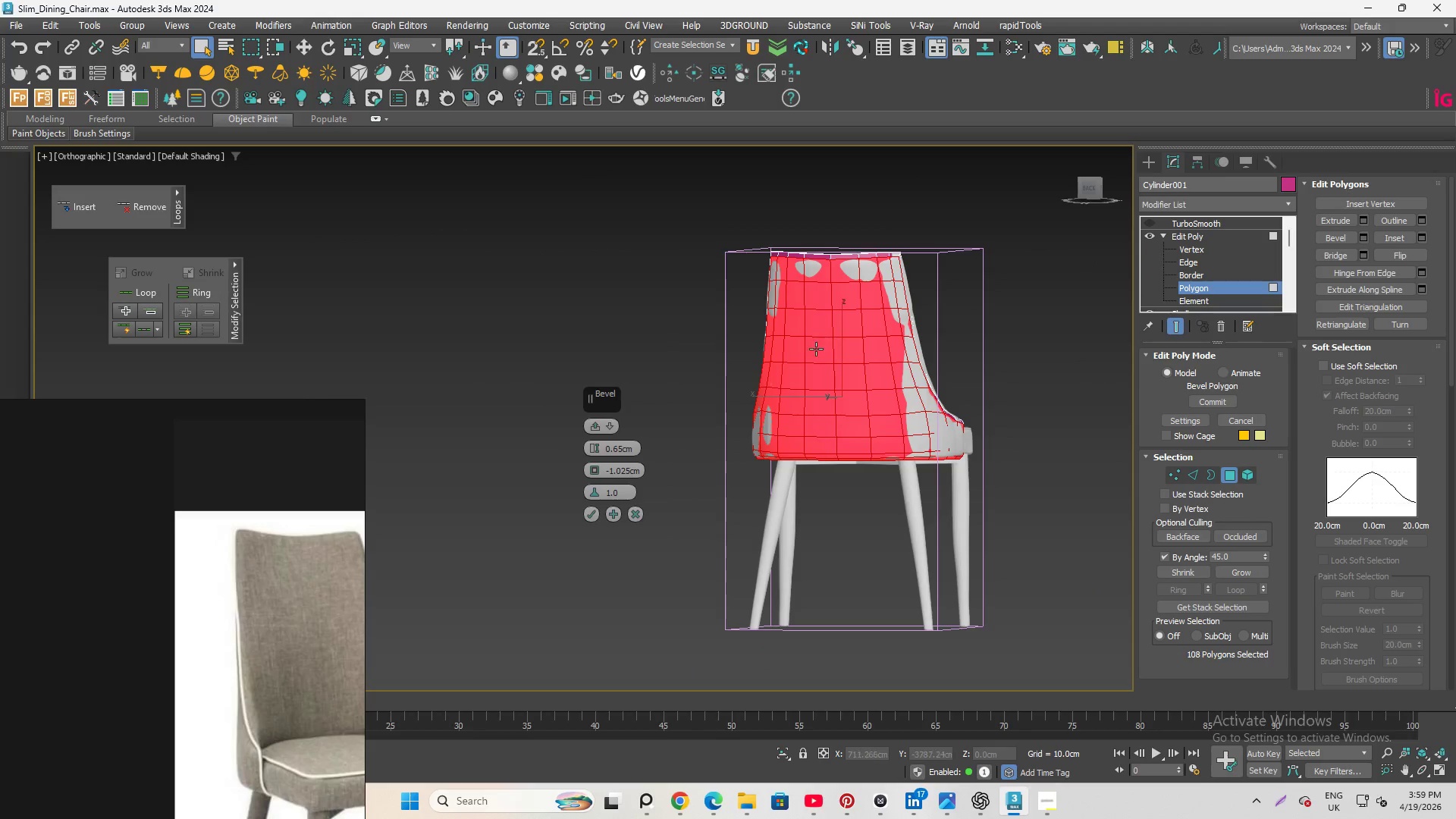 
hold_key(key=AltLeft, duration=2.31)
 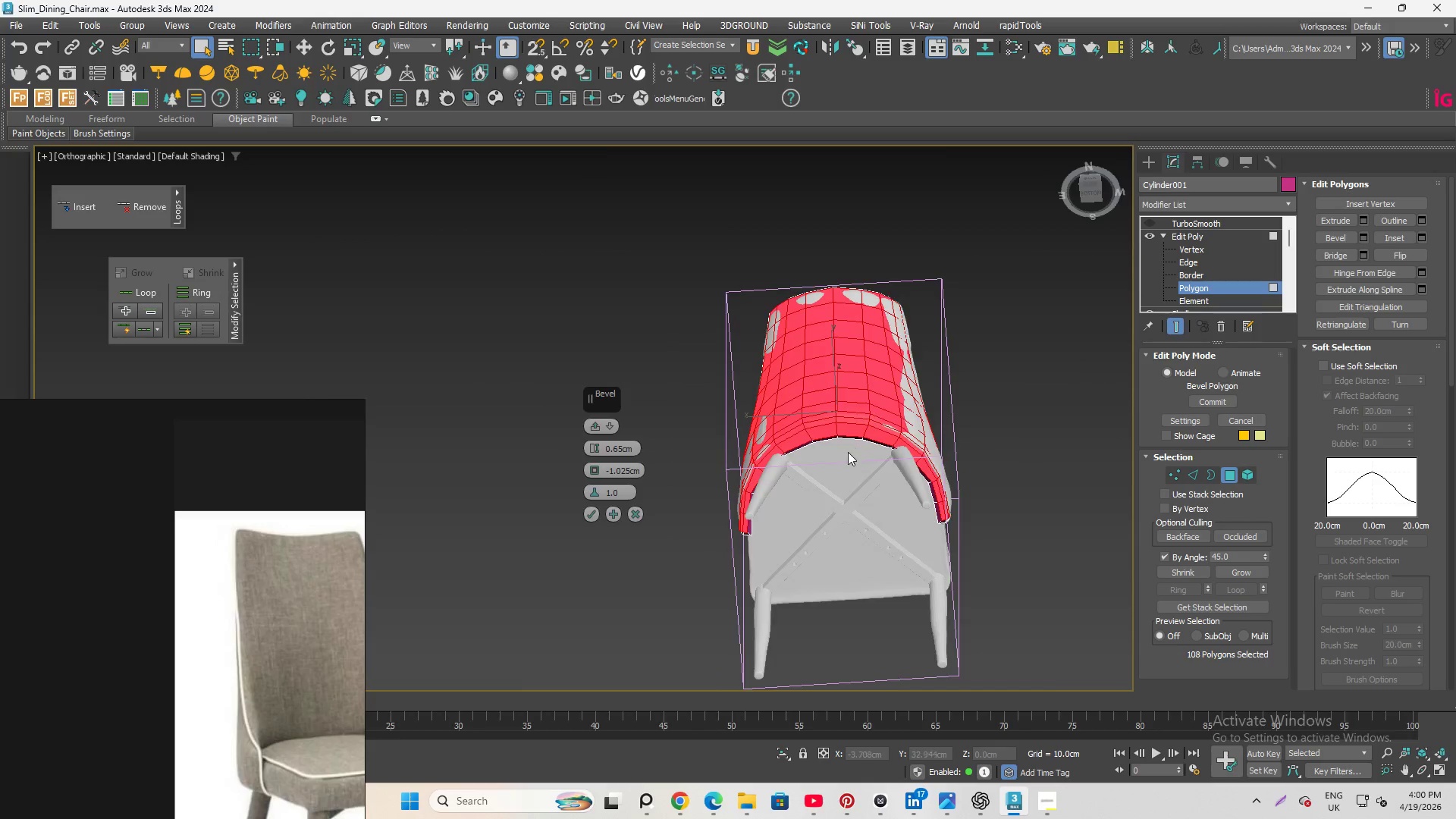 
hold_key(key=AltLeft, duration=3.55)
 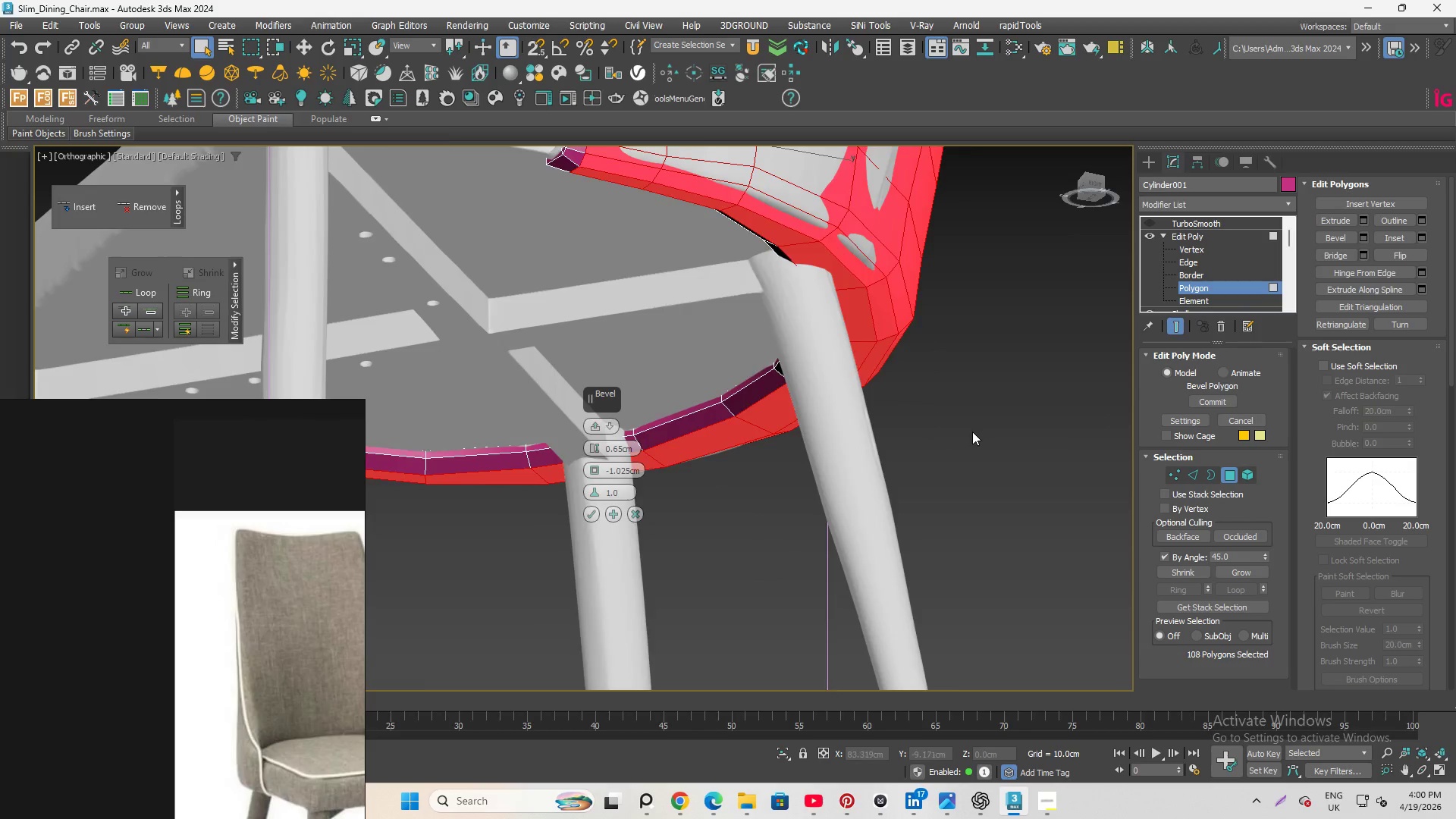 
scroll: coordinate [843, 436], scroll_direction: up, amount: 4.0
 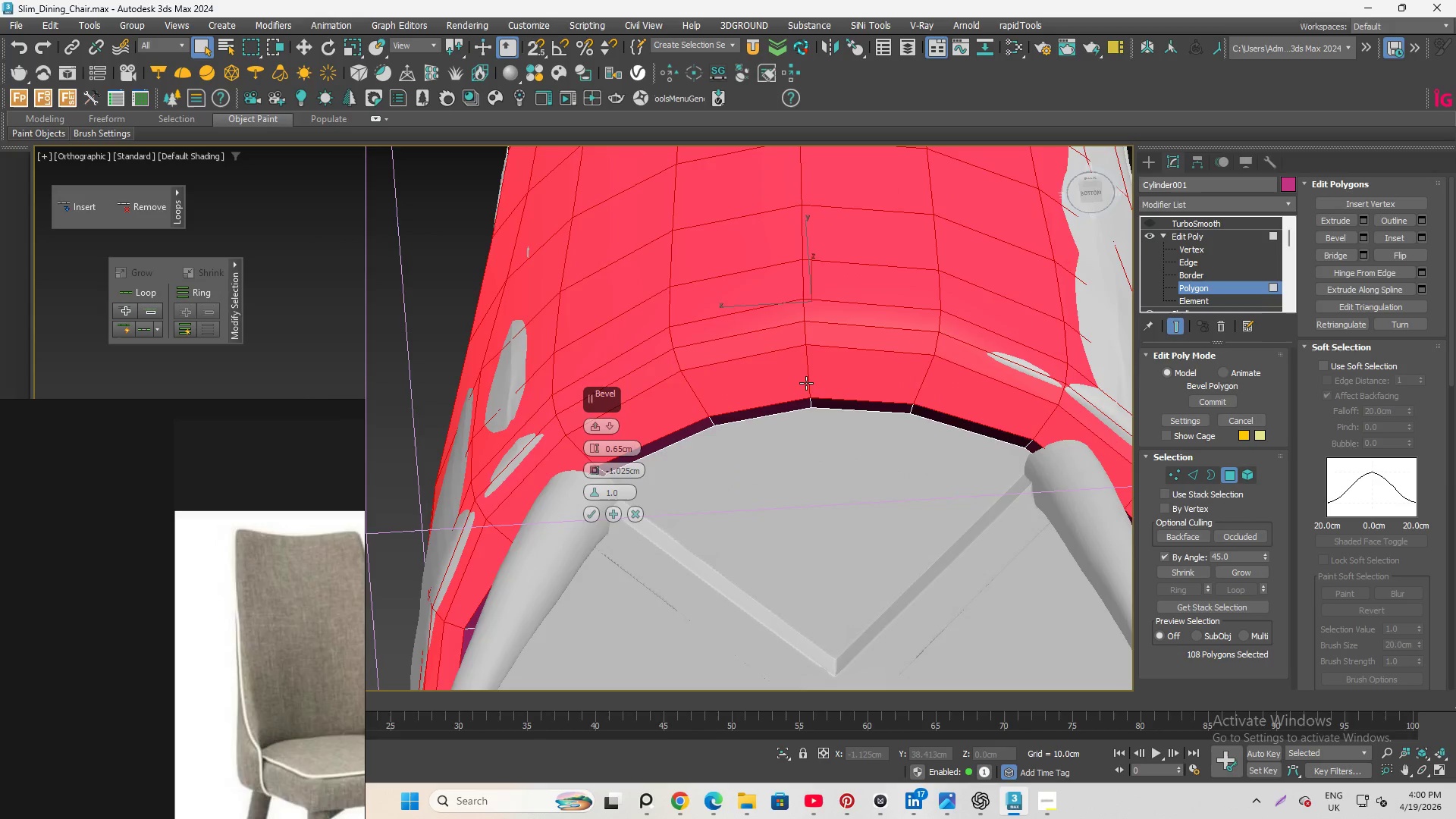 
scroll: coordinate [972, 431], scroll_direction: down, amount: 1.0
 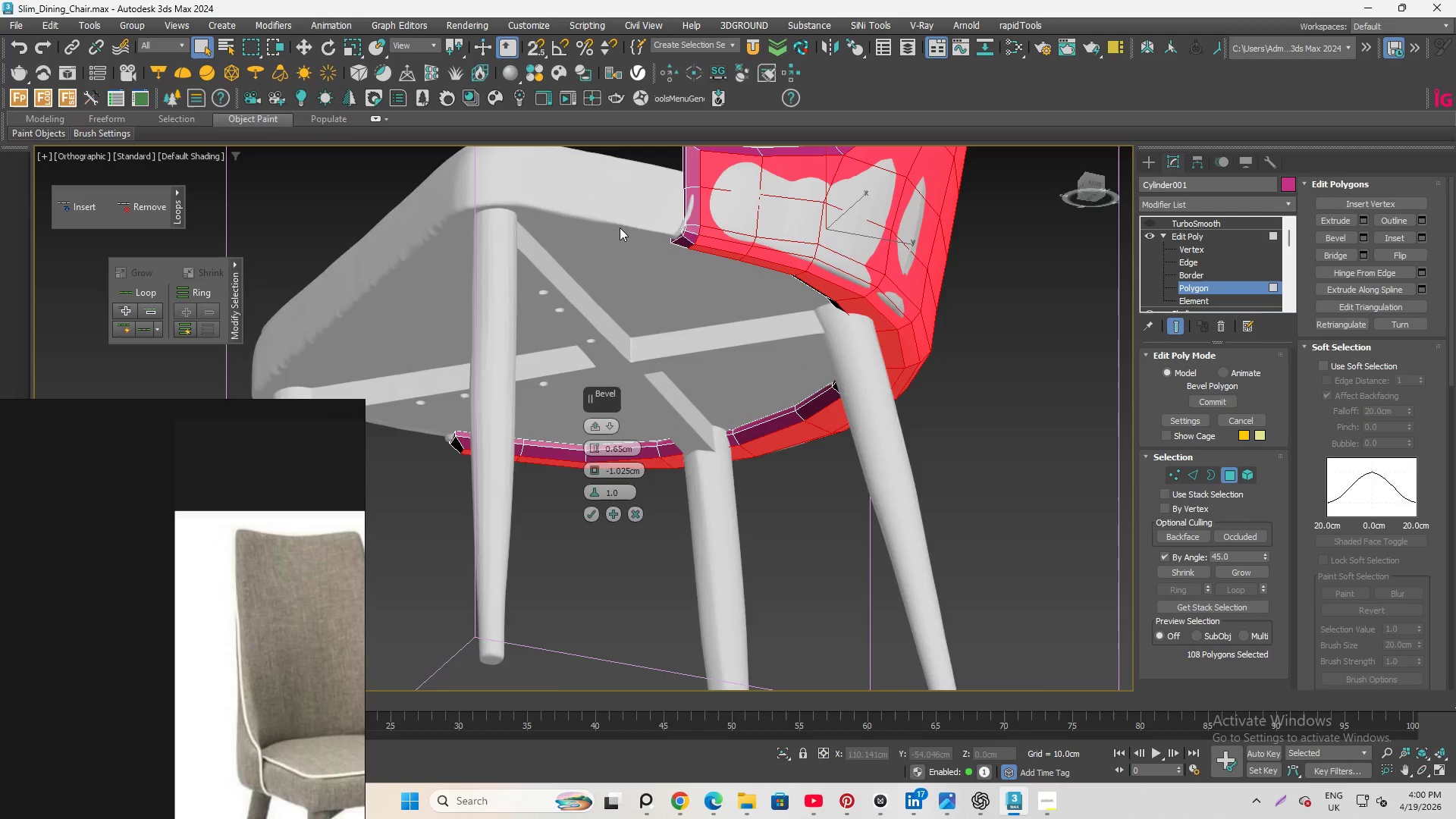 
scroll: coordinate [694, 220], scroll_direction: up, amount: 4.0
 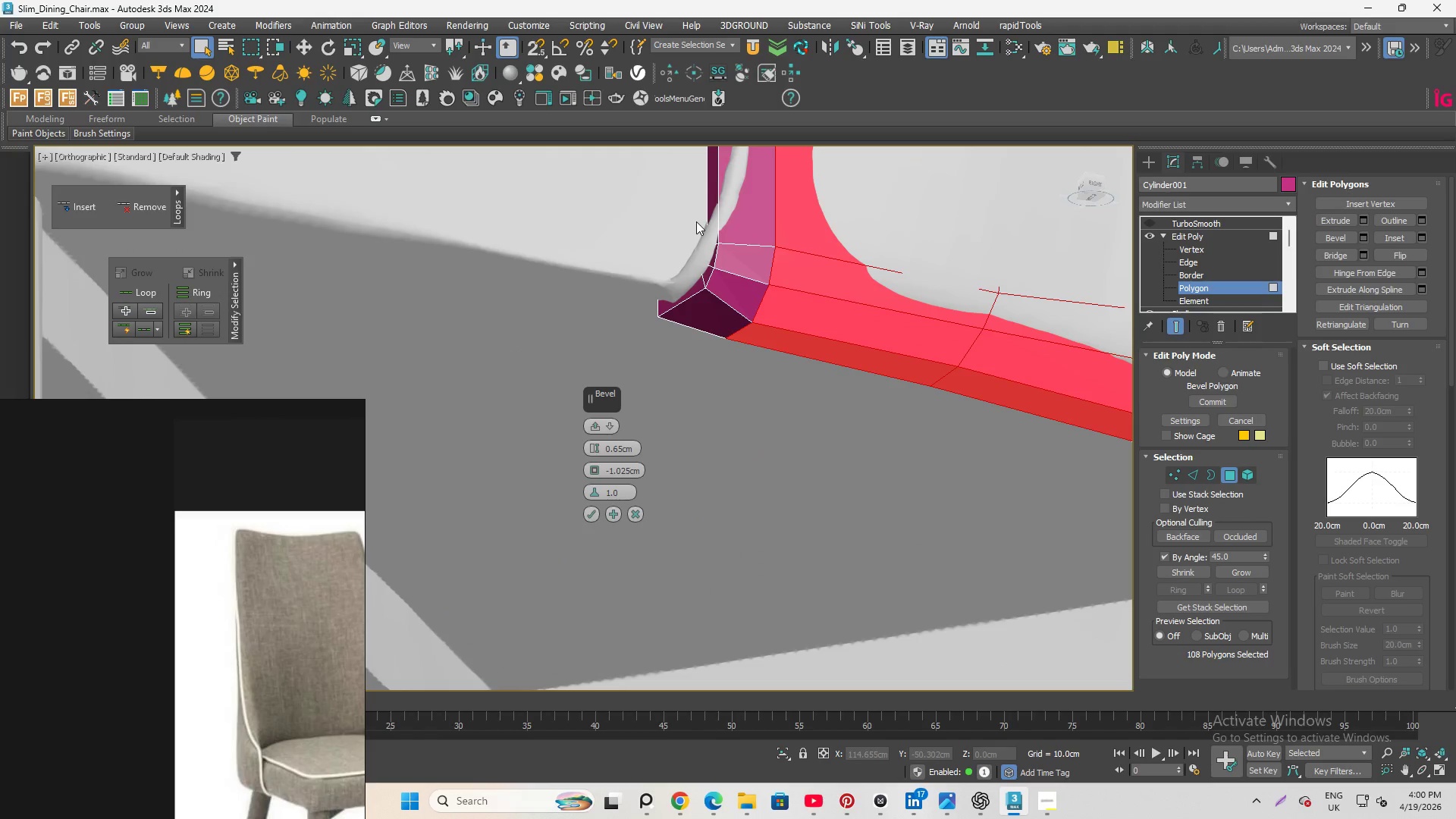 
scroll: coordinate [708, 218], scroll_direction: down, amount: 5.0
 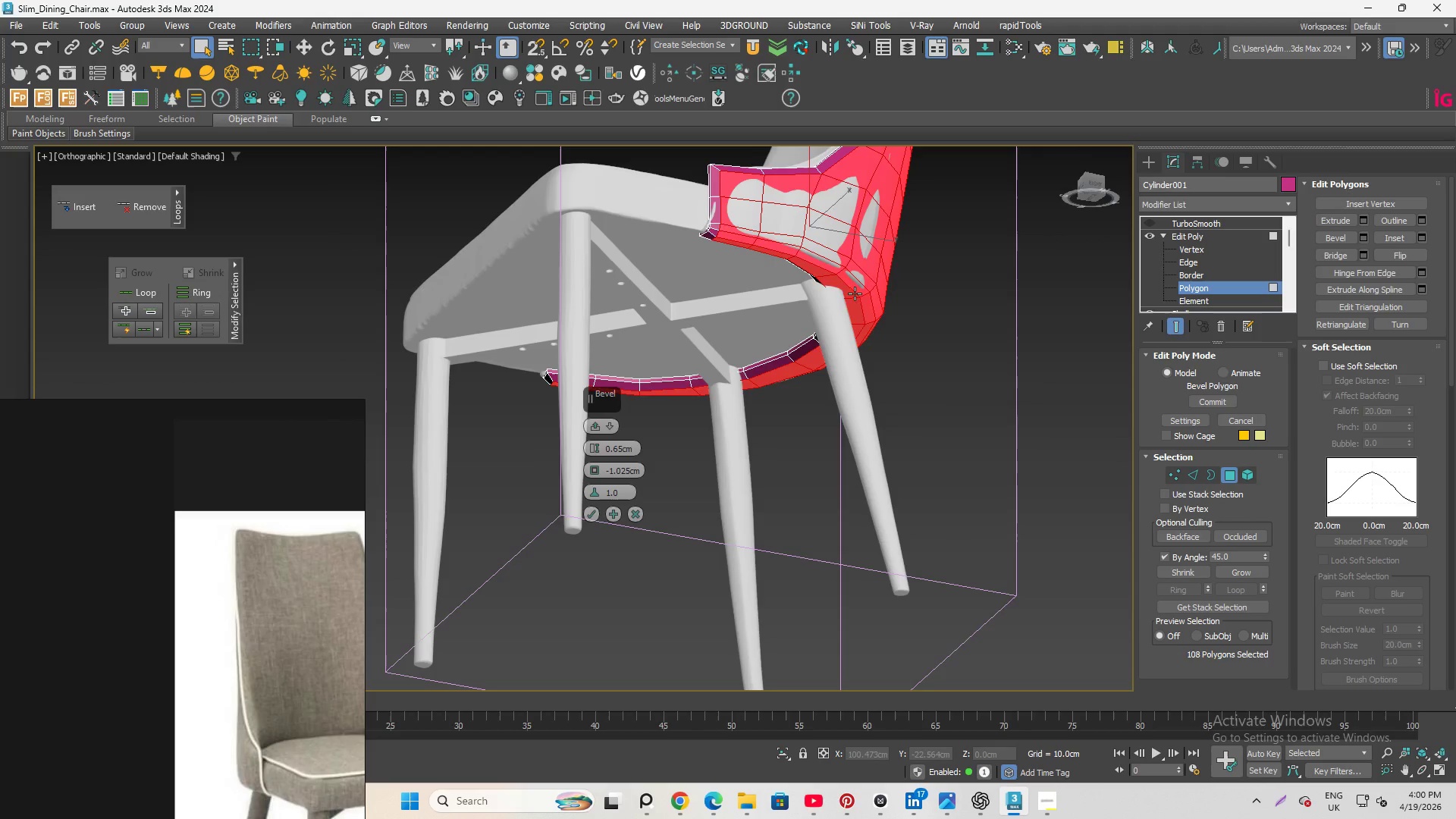 
scroll: coordinate [843, 285], scroll_direction: up, amount: 5.0
 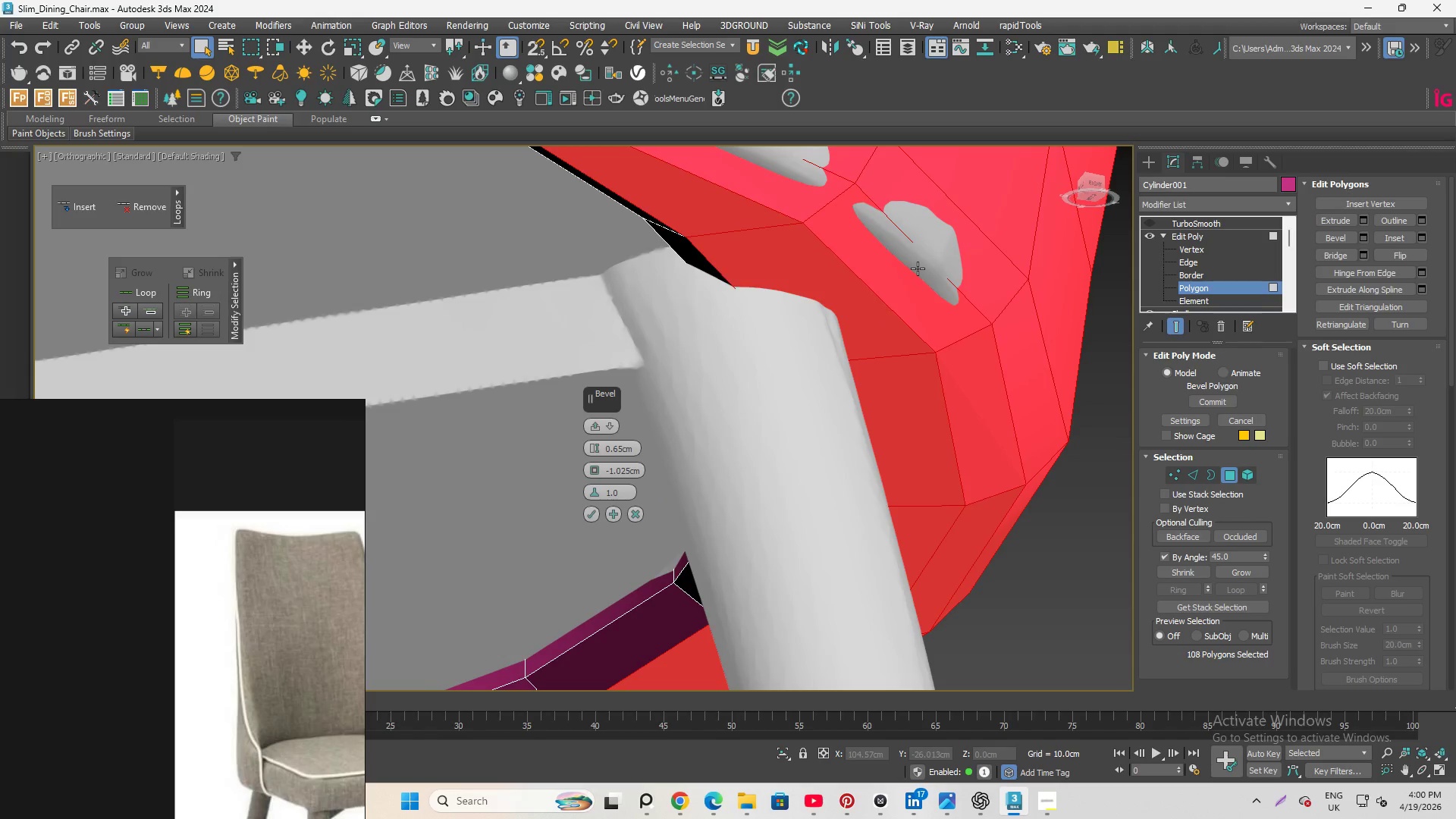 
scroll: coordinate [920, 272], scroll_direction: down, amount: 3.0
 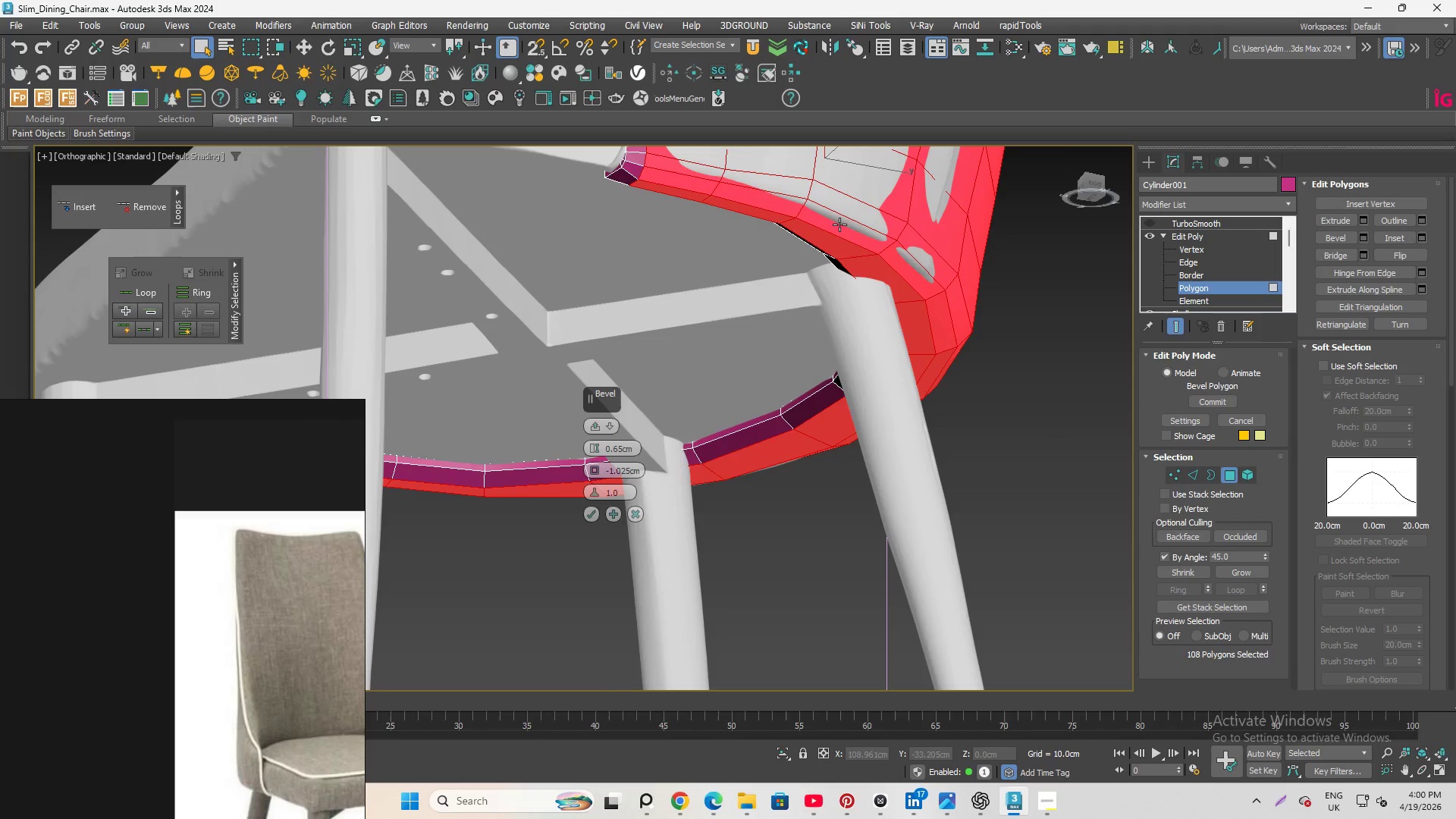 
hold_key(key=AltLeft, duration=2.28)
 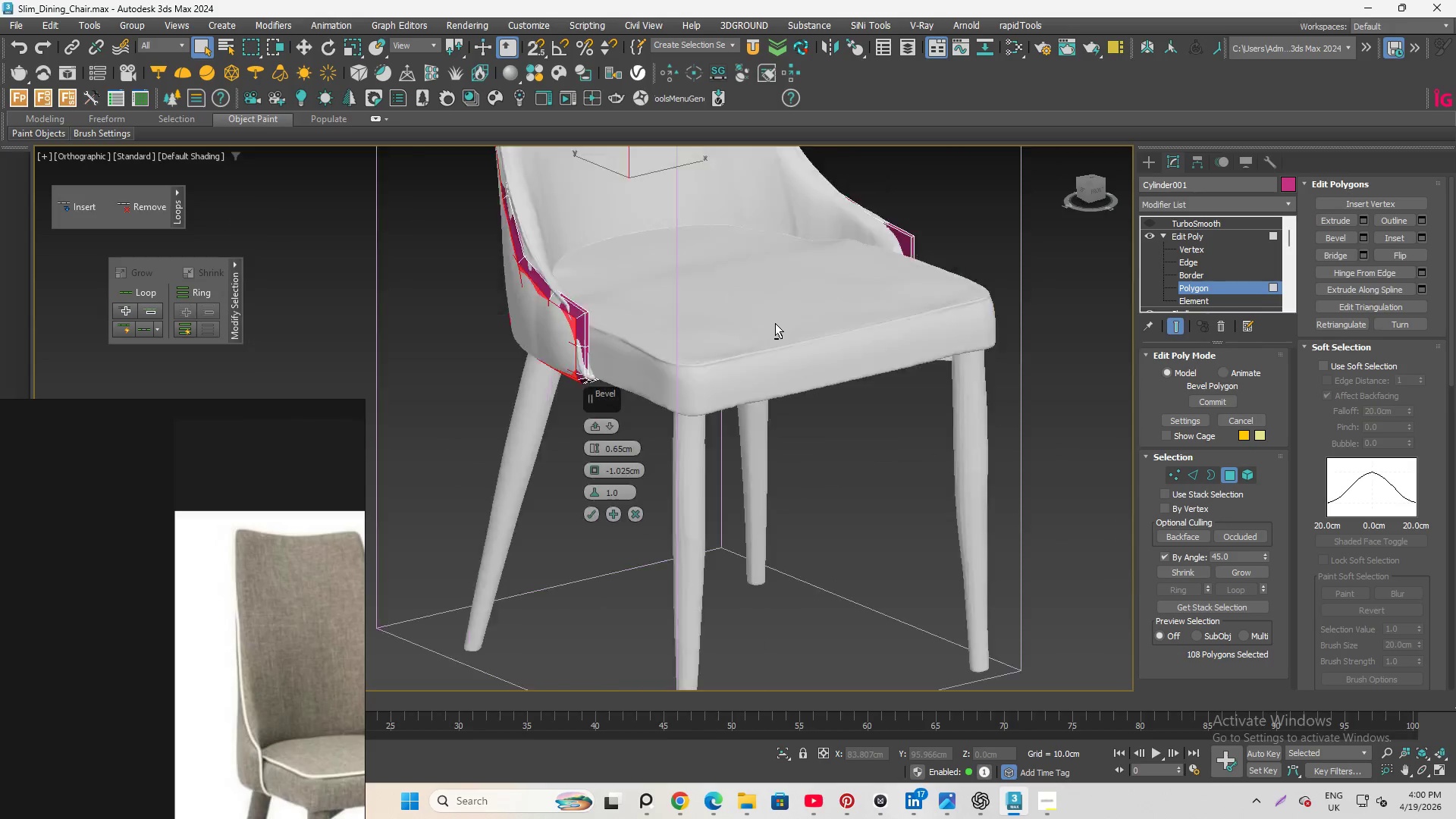 
hold_key(key=AltLeft, duration=0.84)
 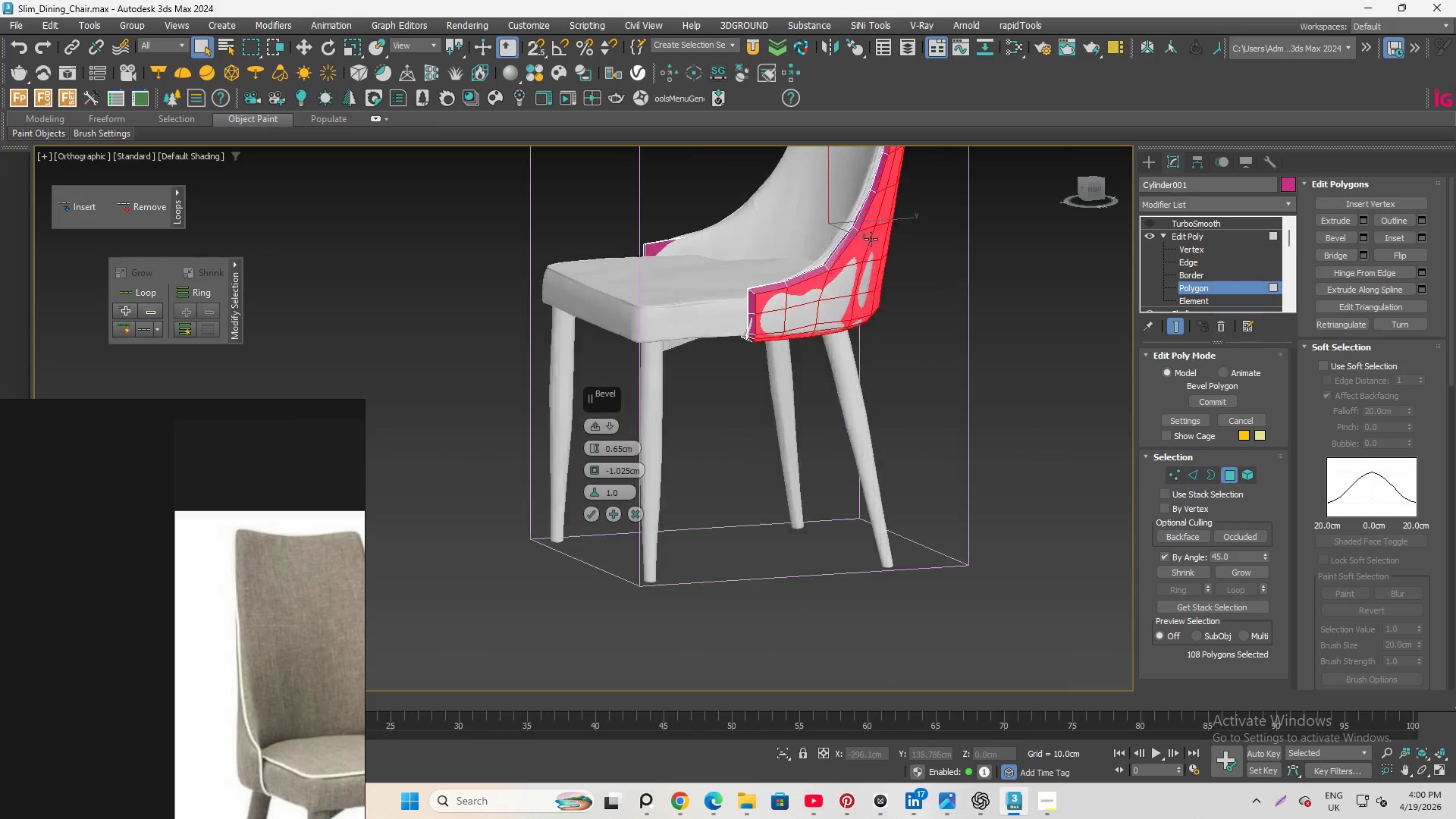 
scroll: coordinate [775, 323], scroll_direction: down, amount: 4.0
 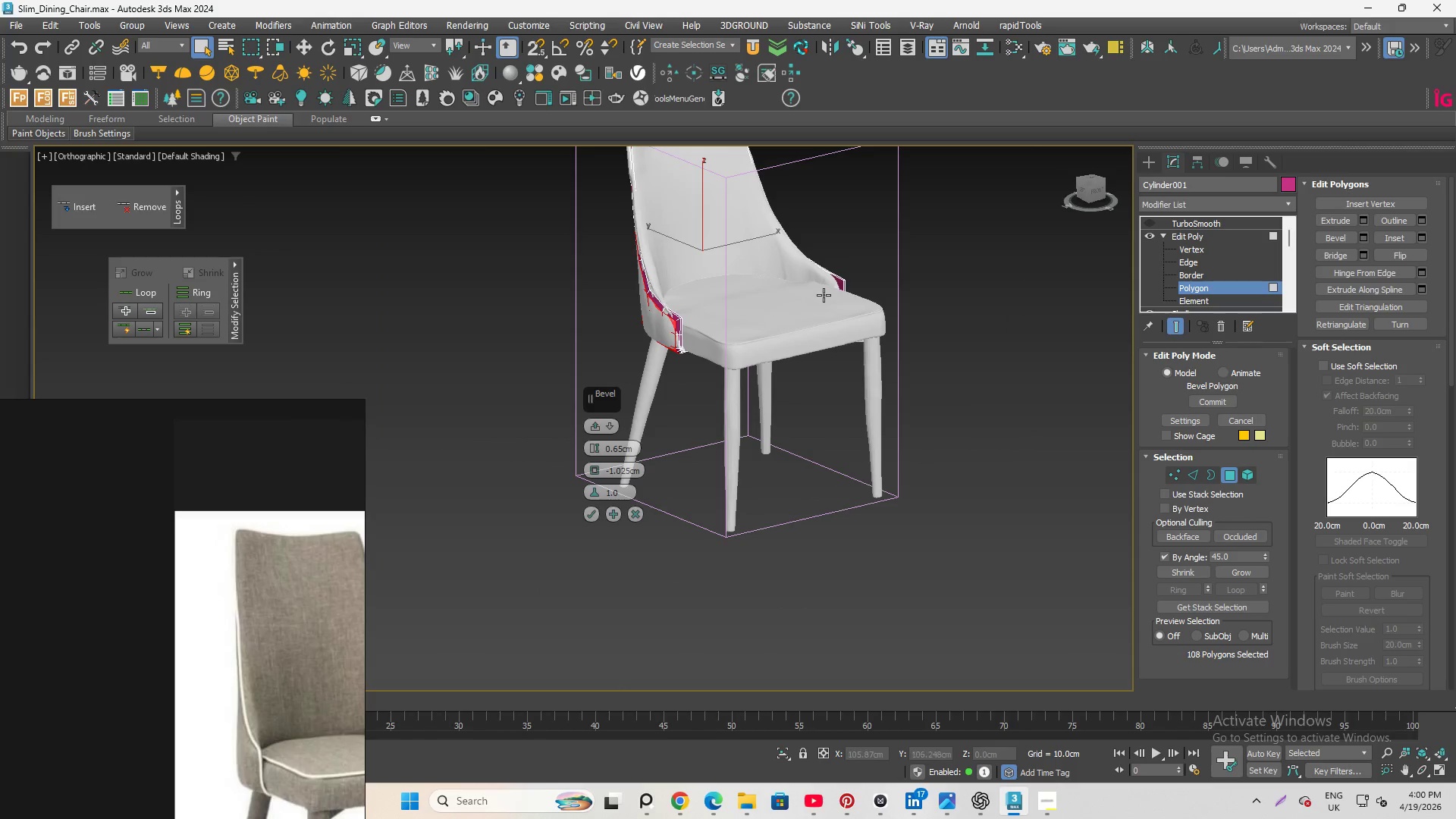 
scroll: coordinate [866, 245], scroll_direction: up, amount: 5.0
 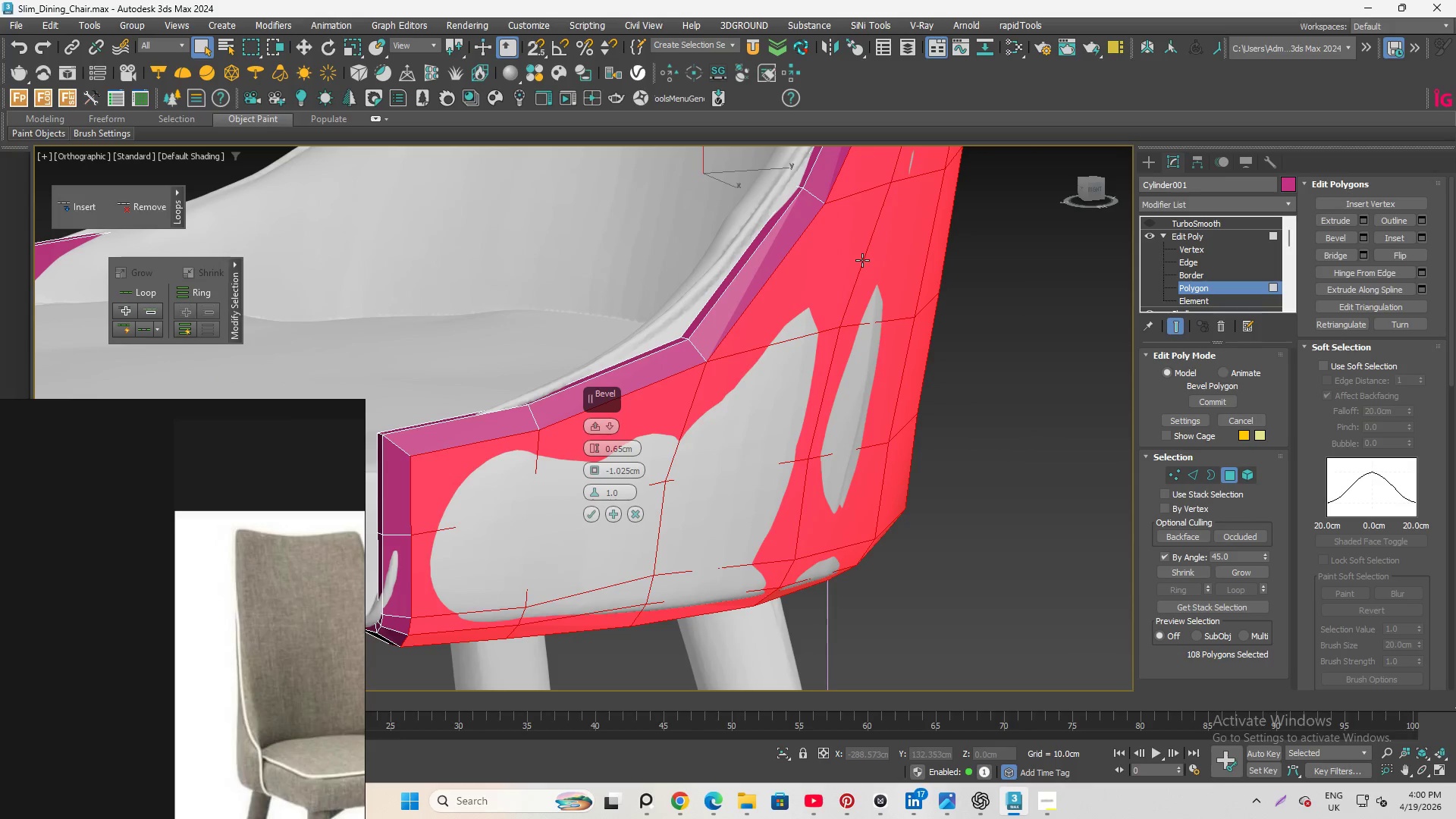 
hold_key(key=AltLeft, duration=1.47)
 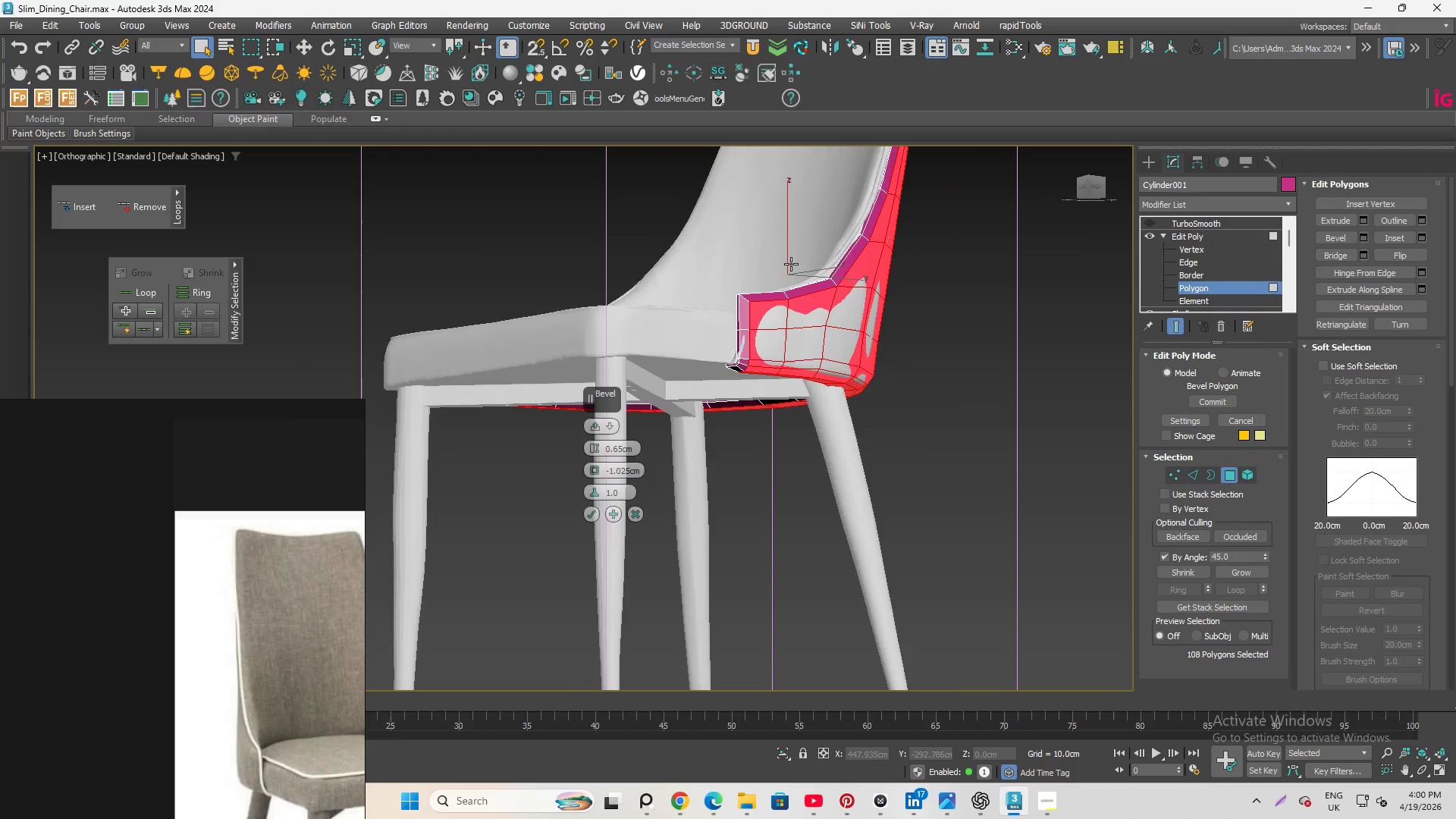 
scroll: coordinate [890, 285], scroll_direction: down, amount: 3.0
 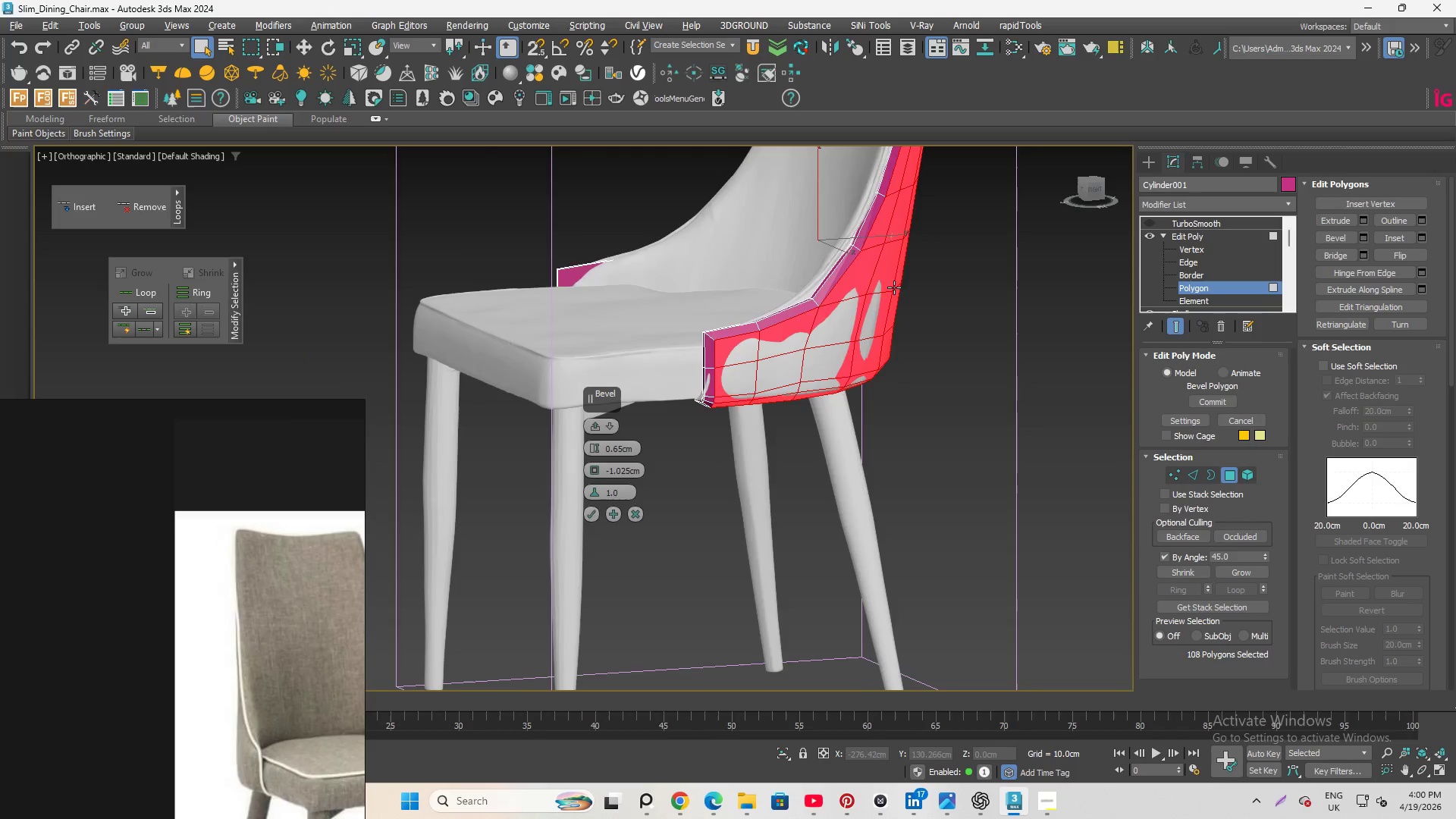 
scroll: coordinate [789, 264], scroll_direction: up, amount: 4.0
 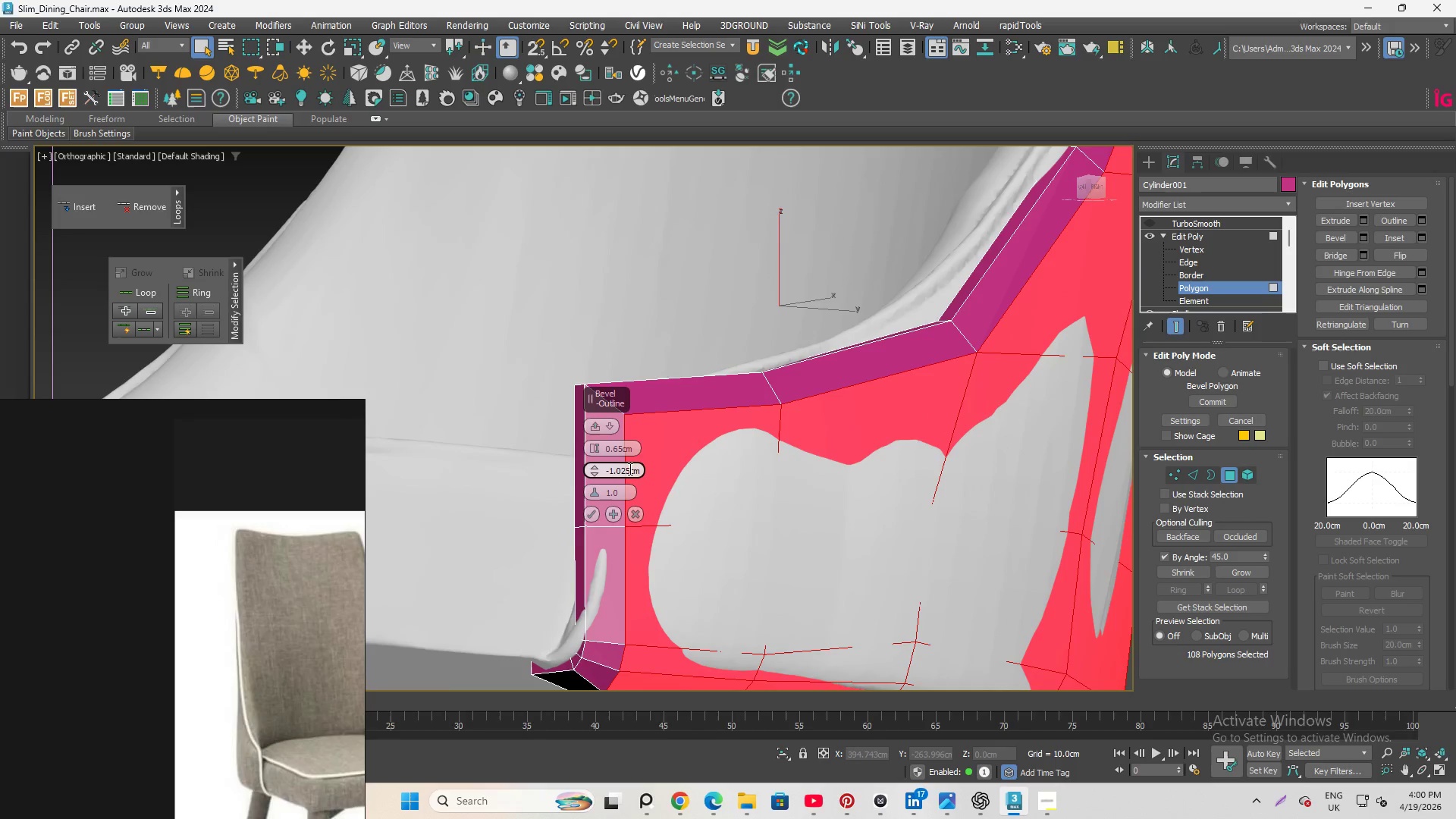 
left_click_drag(start_coordinate=[632, 469], to_coordinate=[617, 471])
 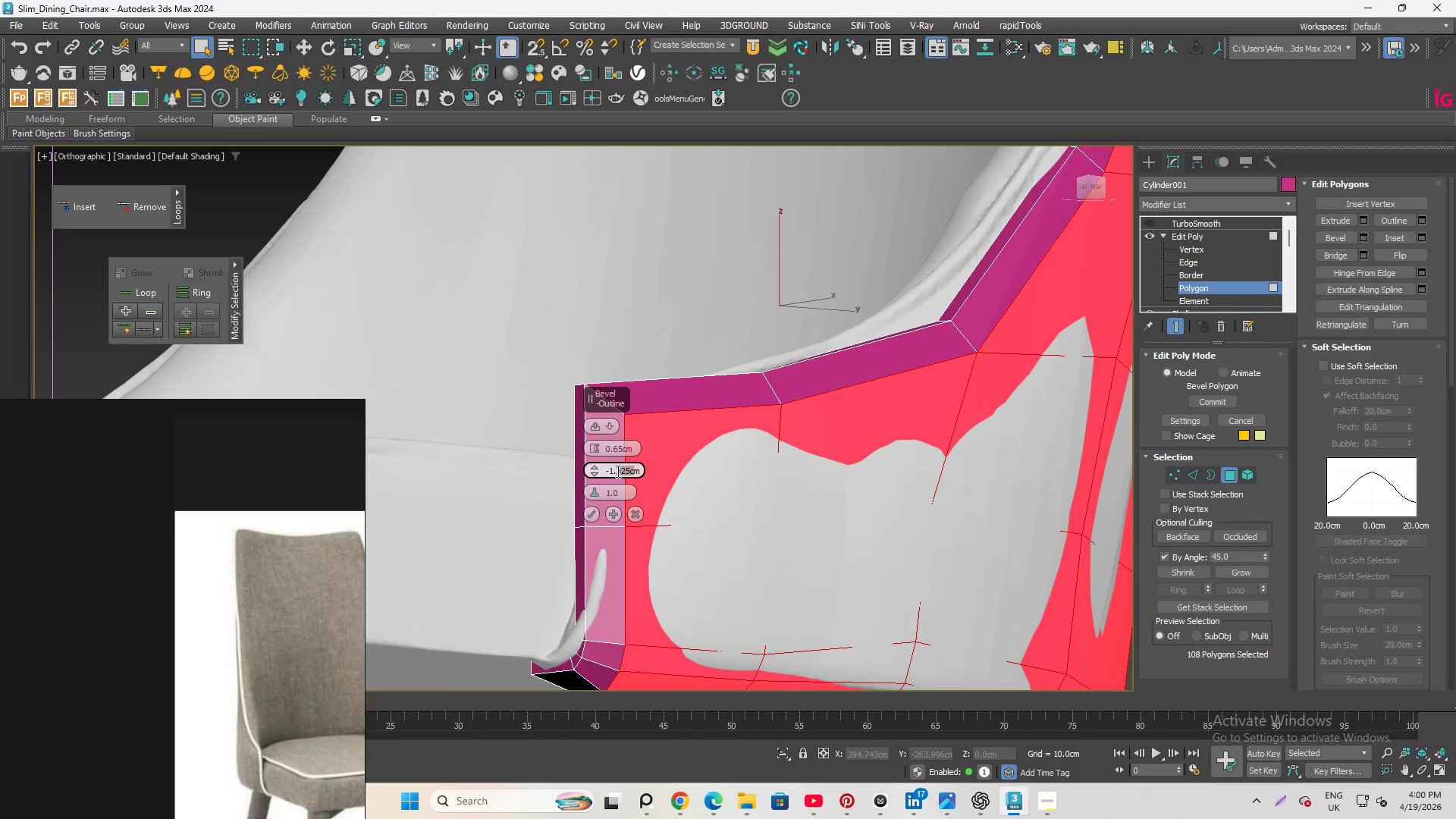 
key(Backspace)
 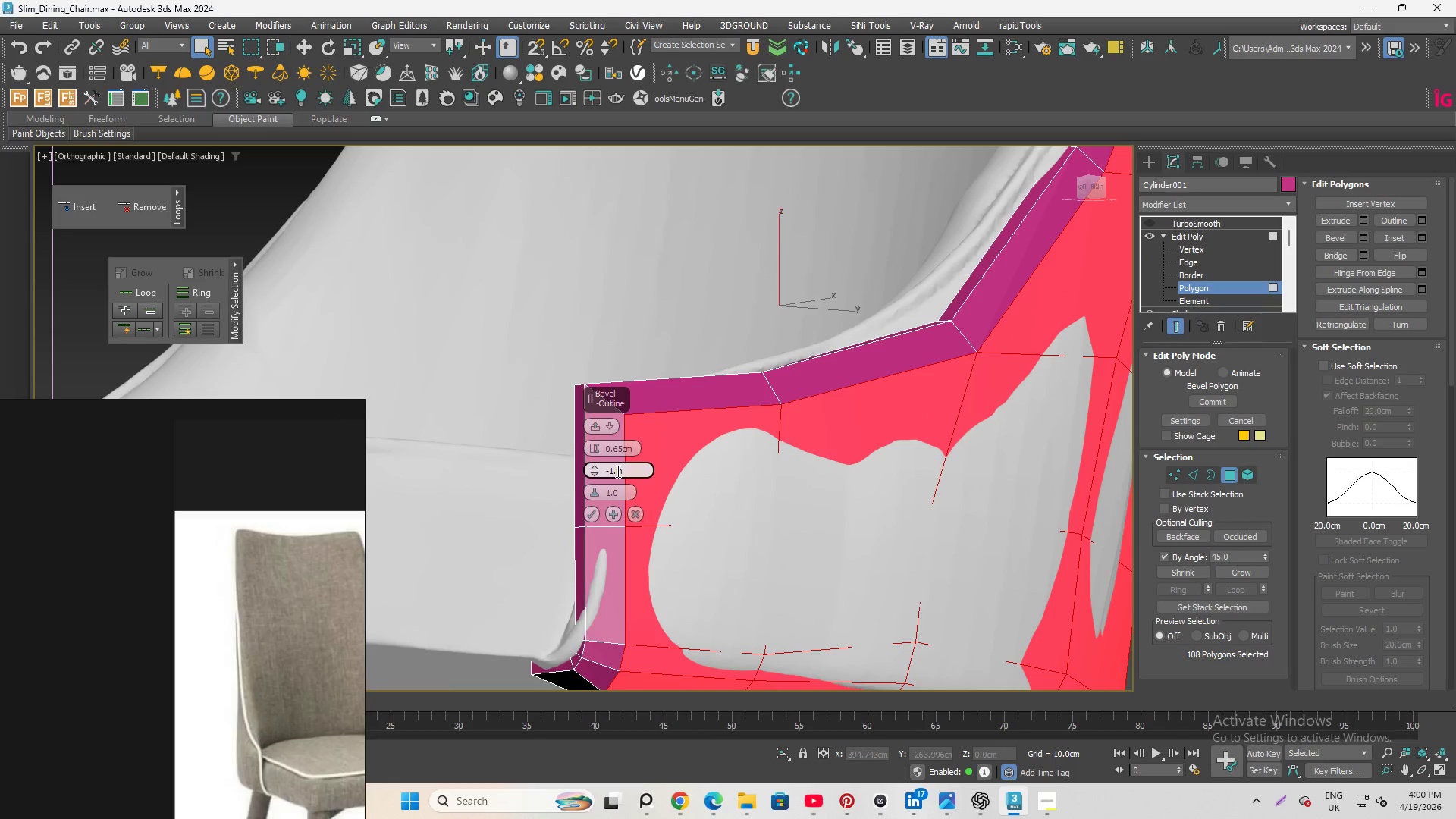 
key(C)
 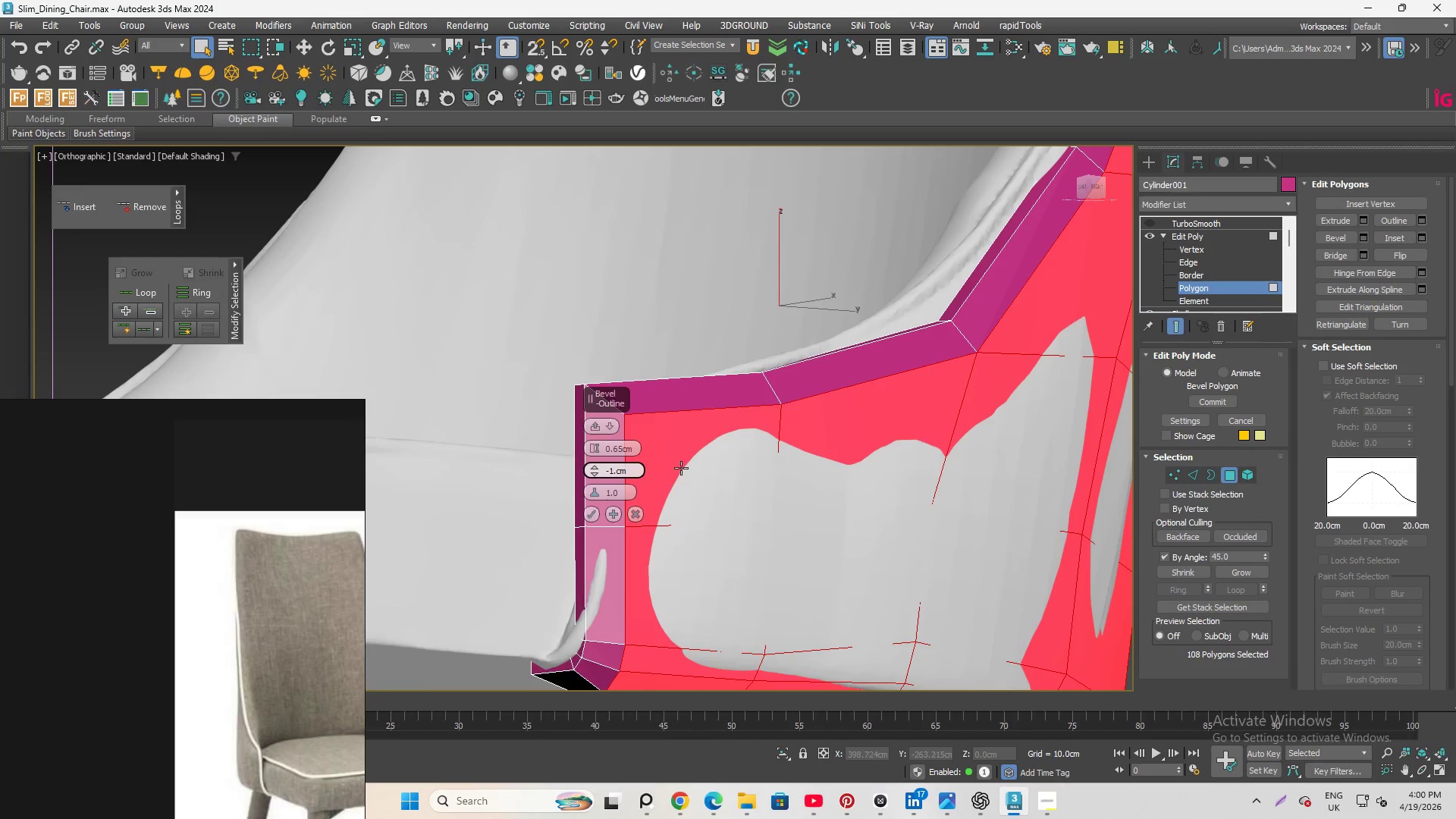 
key(Enter)
 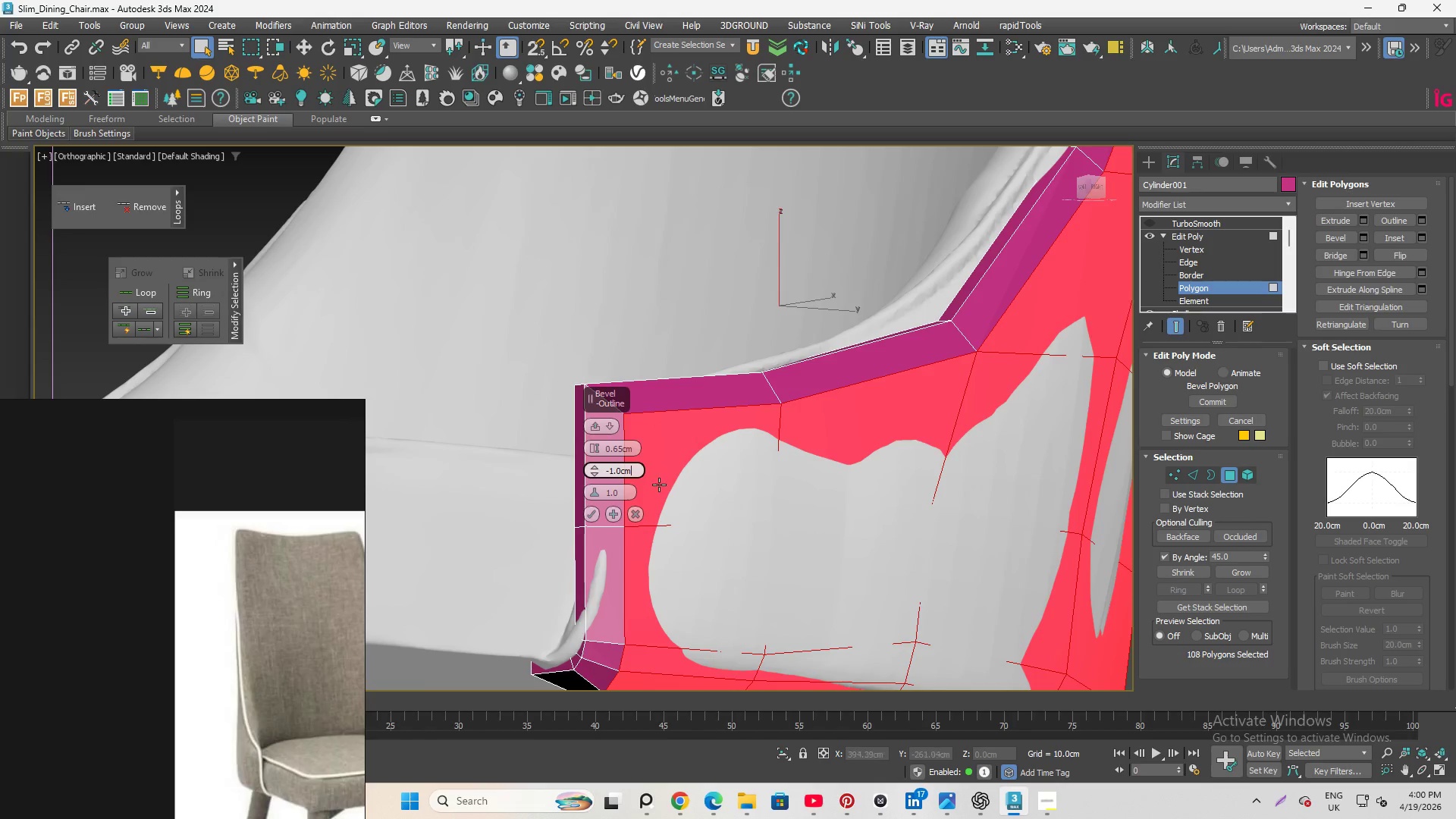 
left_click([588, 517])
 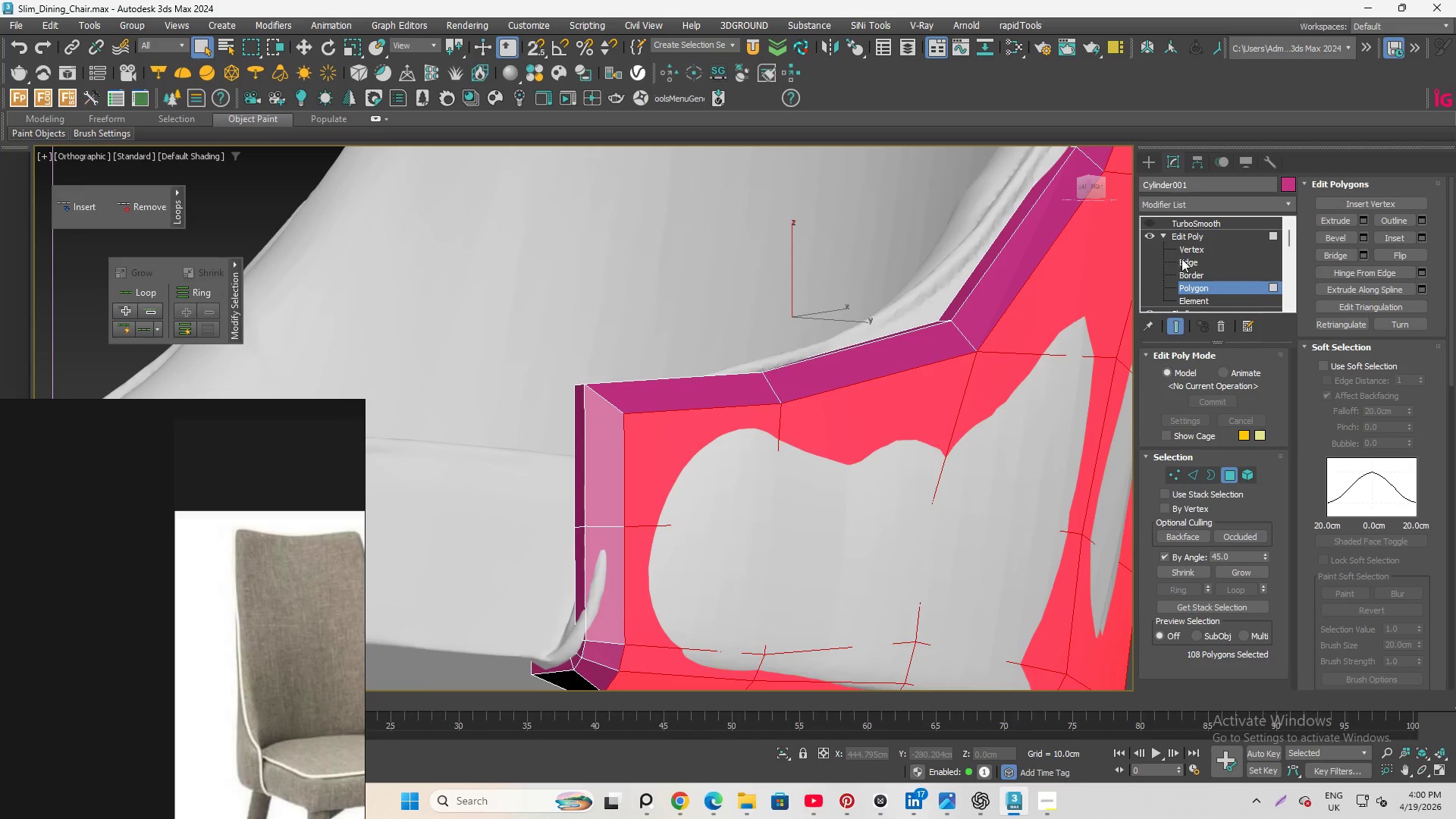 
left_click([1188, 264])
 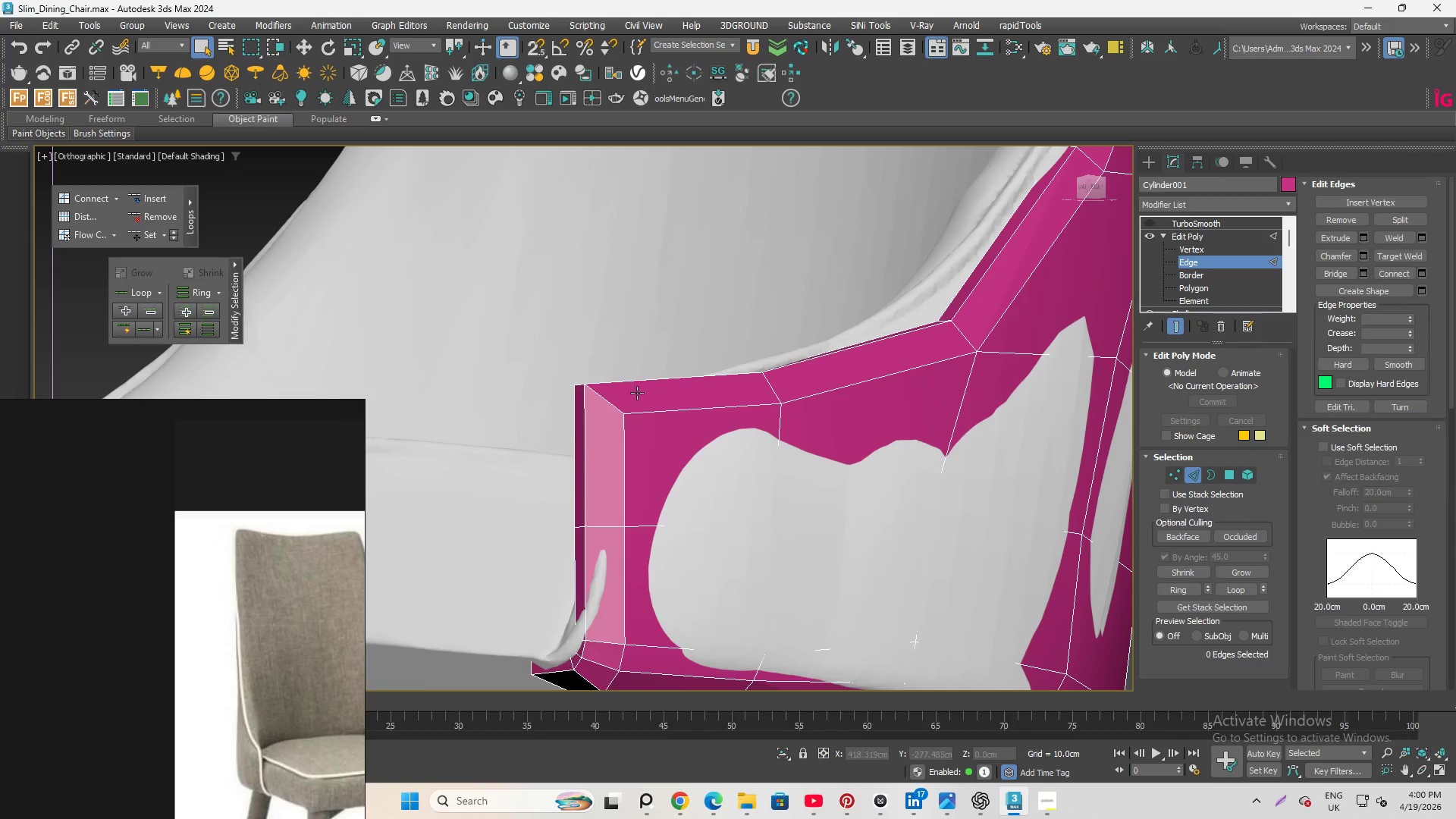 
hold_key(key=AltLeft, duration=2.19)
 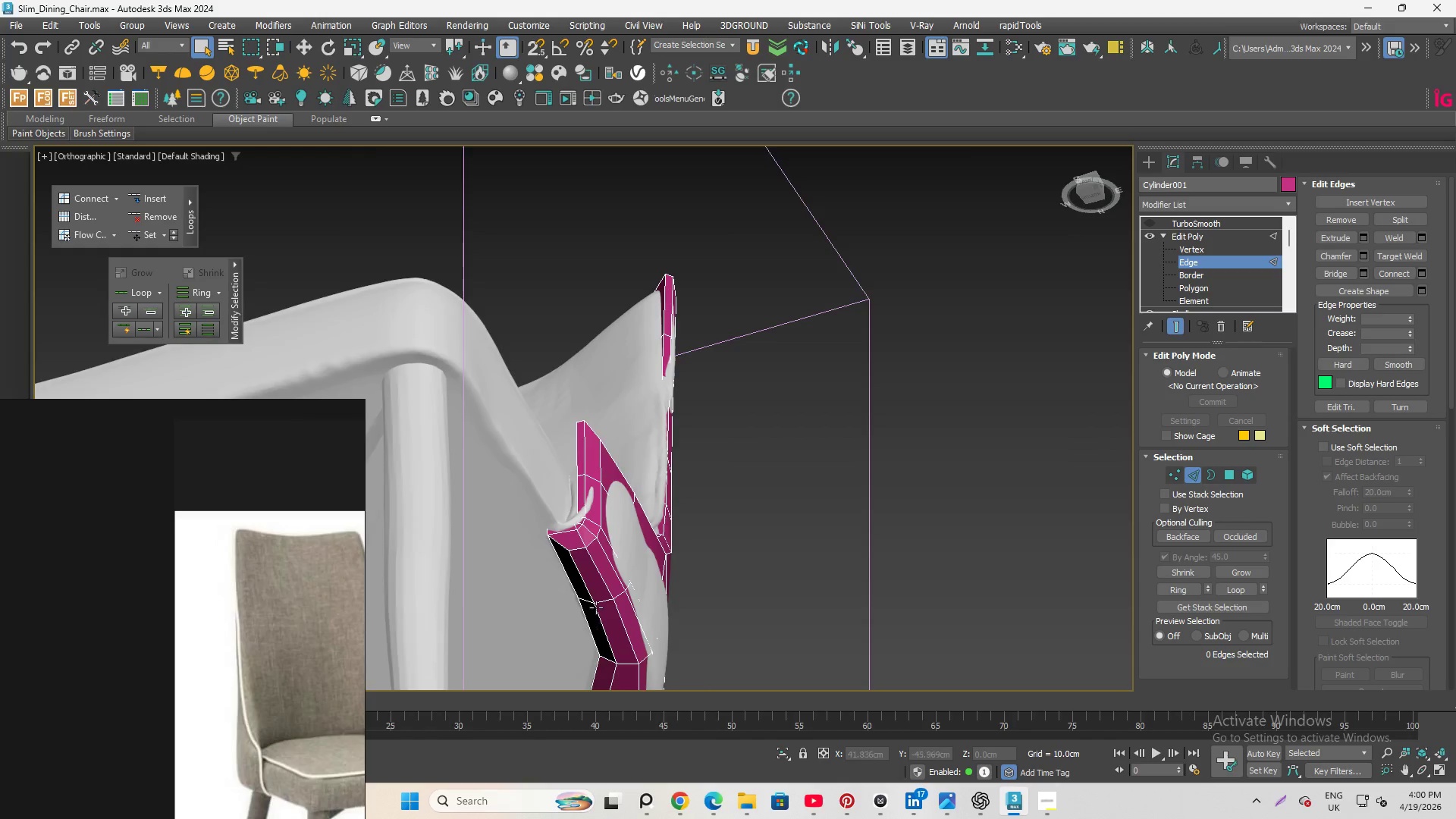 
scroll: coordinate [583, 444], scroll_direction: down, amount: 2.0
 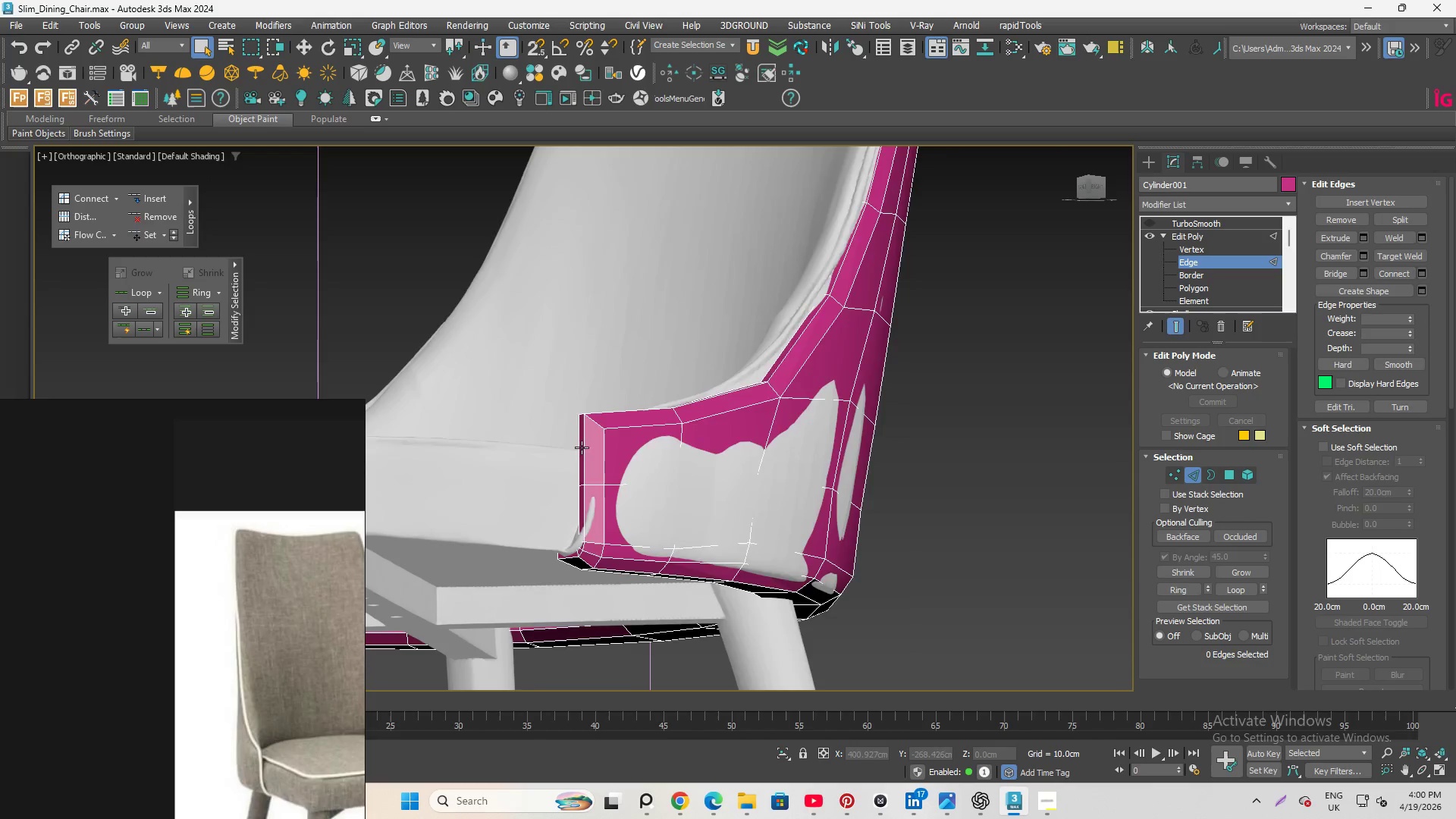 
scroll: coordinate [582, 560], scroll_direction: up, amount: 2.0
 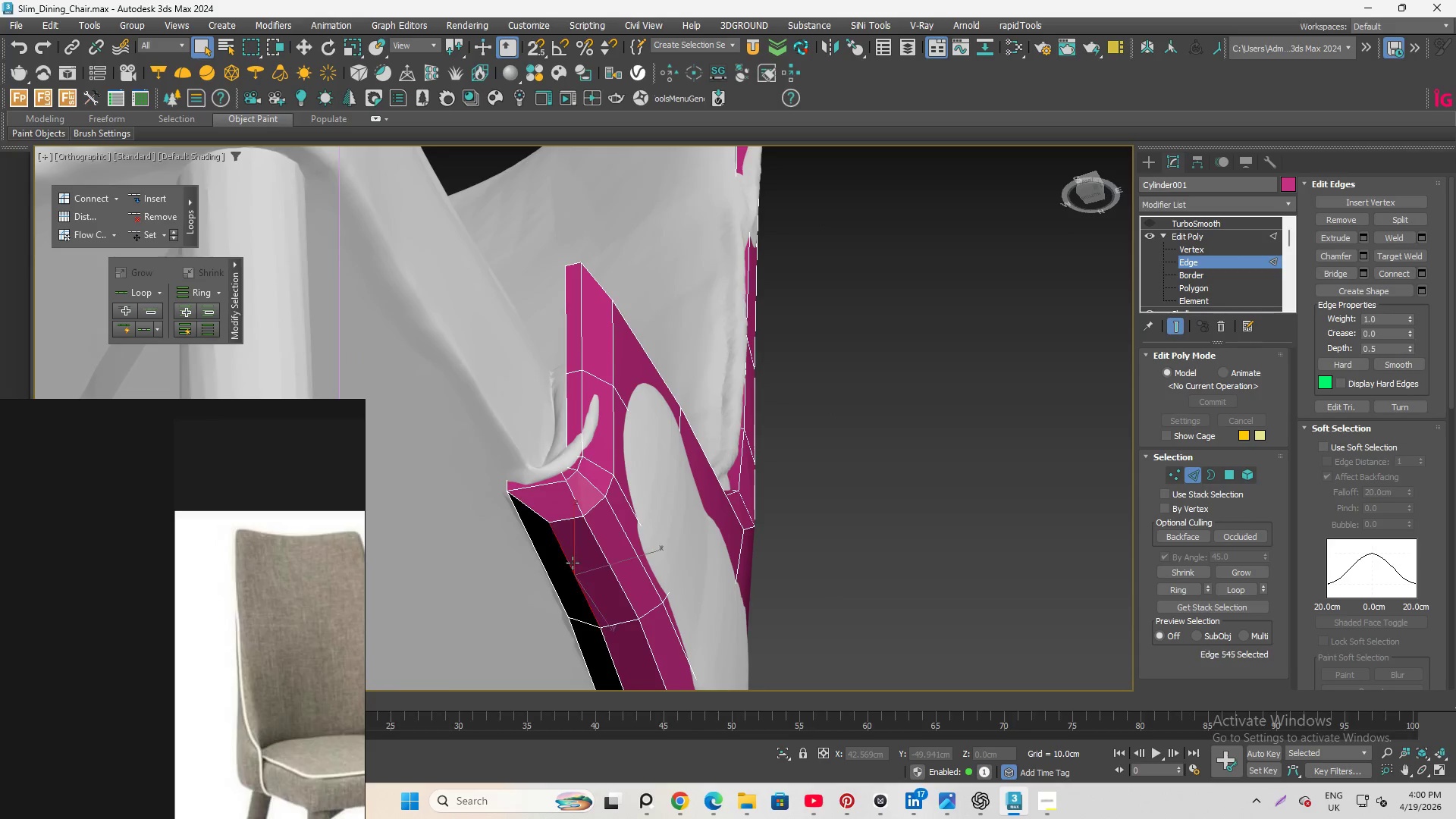 
double_click([573, 563])
 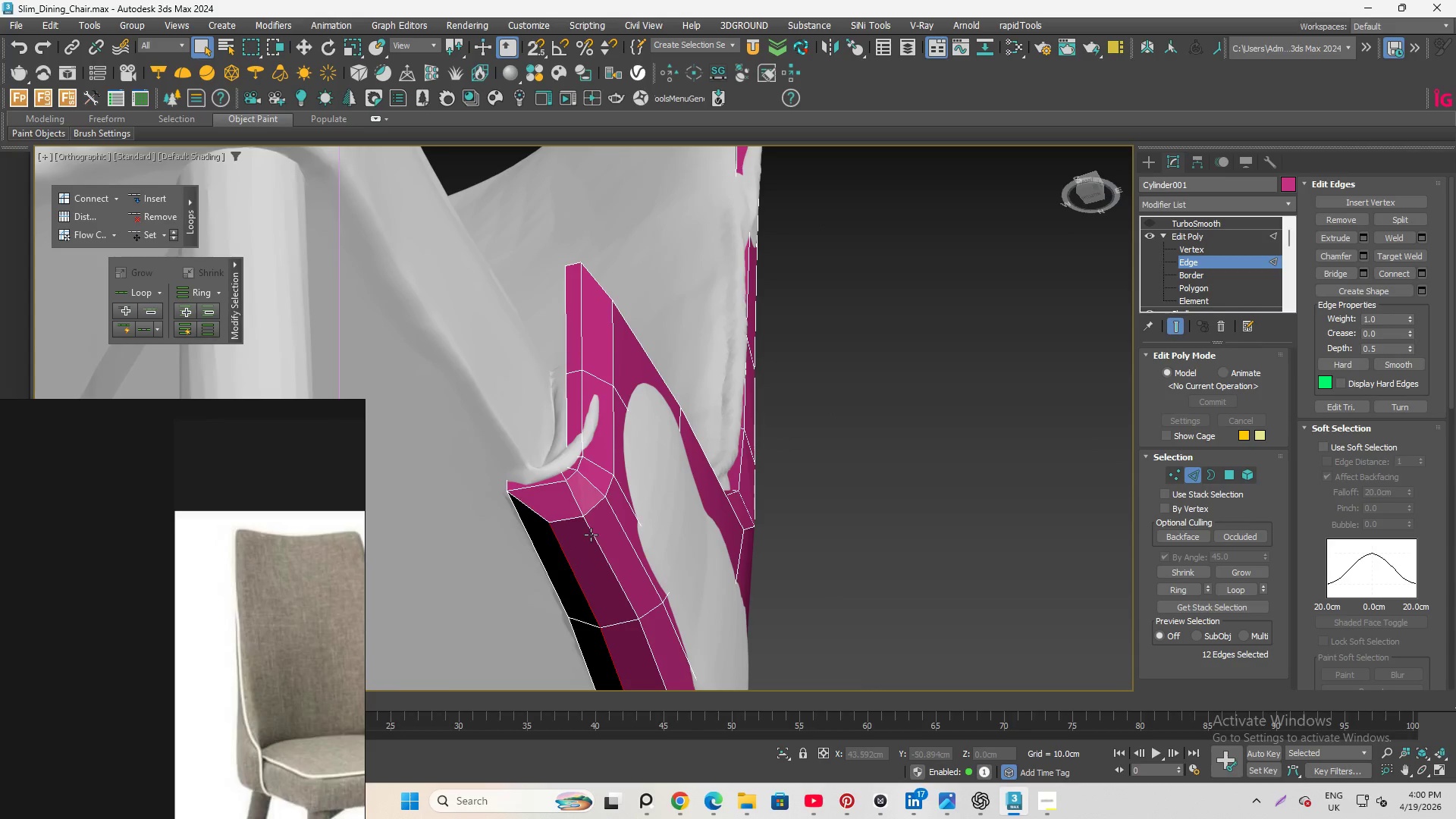 
scroll: coordinate [543, 410], scroll_direction: down, amount: 7.0
 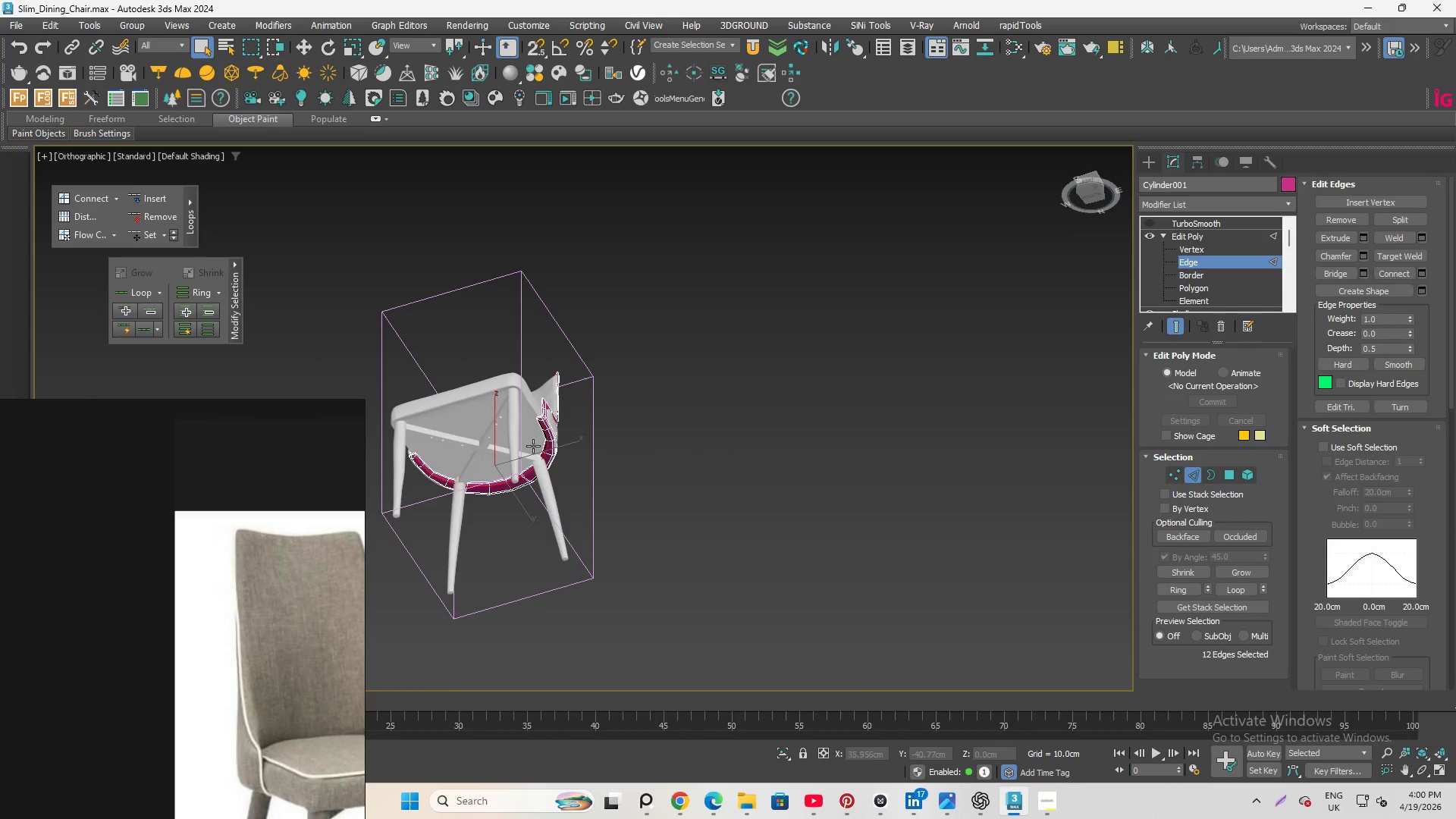 
scroll: coordinate [468, 472], scroll_direction: up, amount: 4.0
 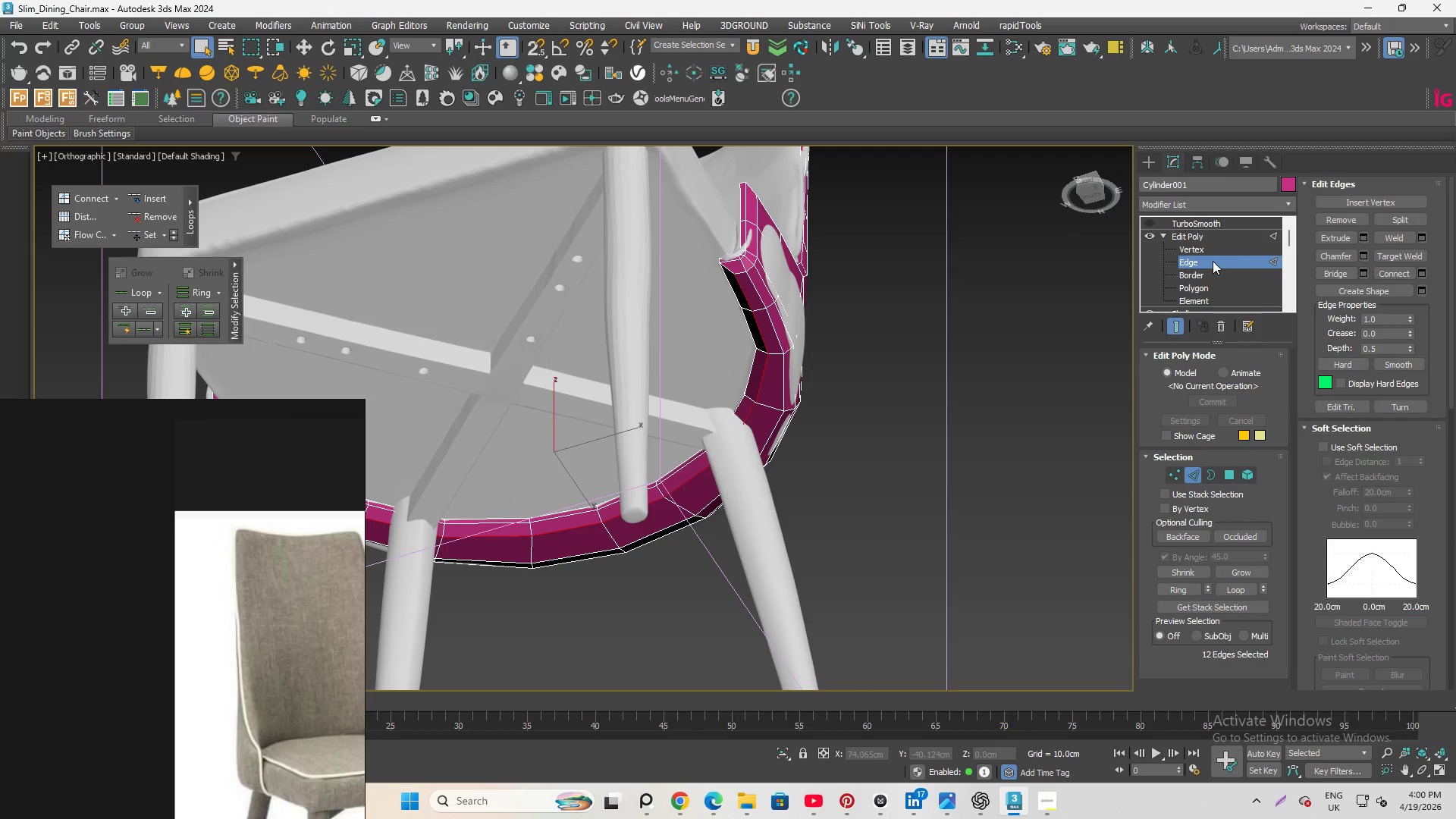 
left_click([1213, 262])
 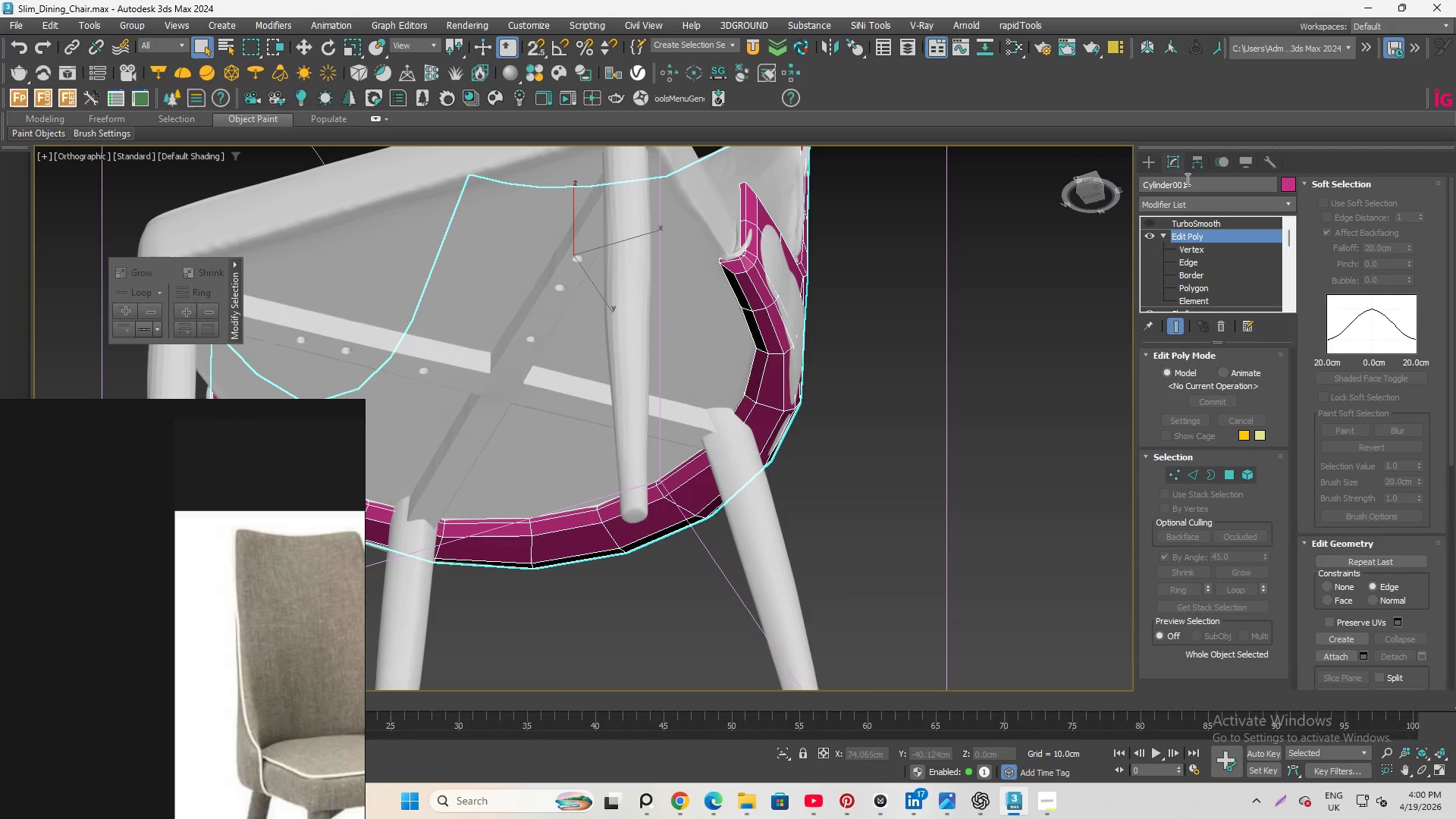 
left_click([1195, 160])
 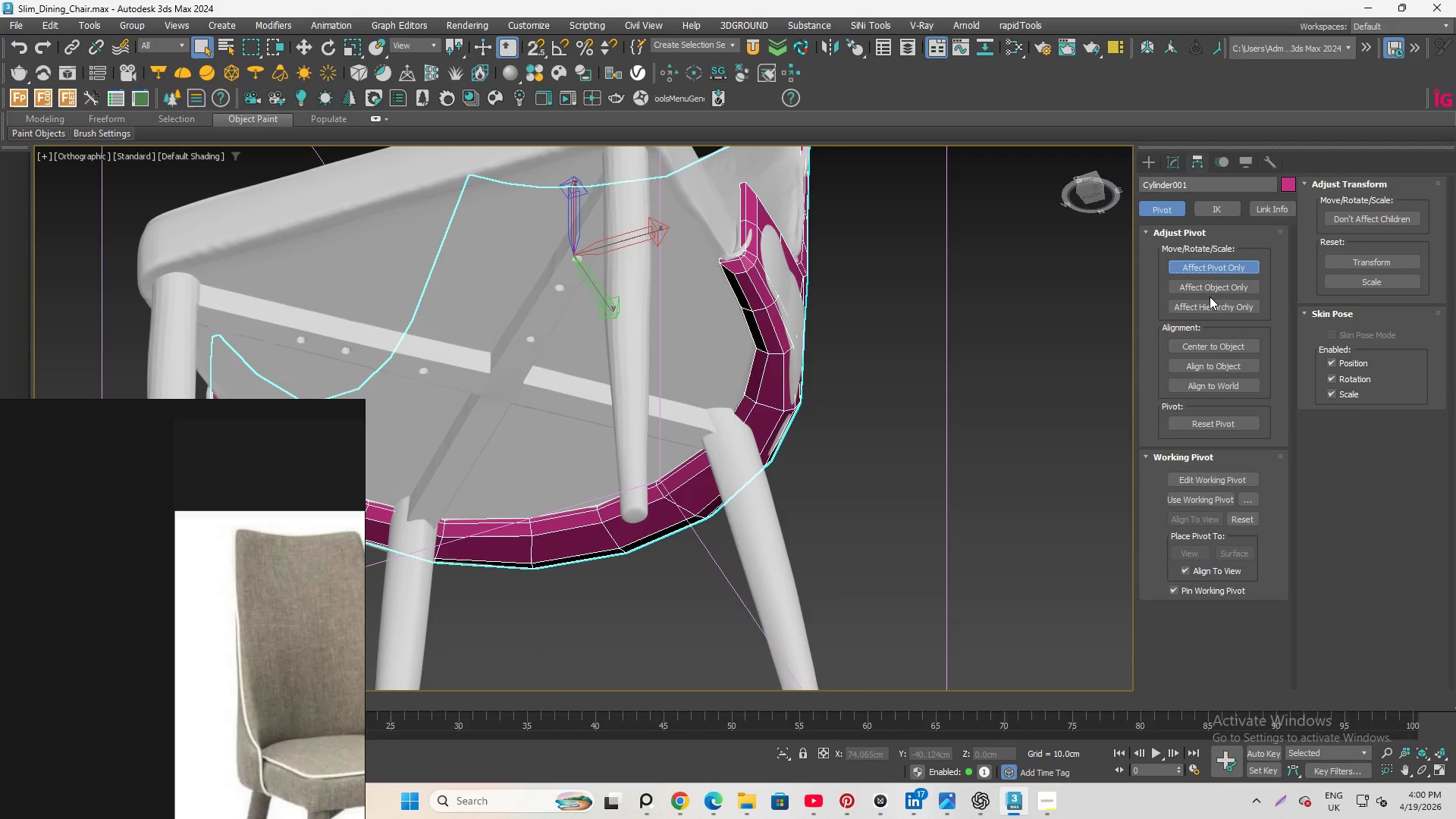 
left_click([1196, 342])
 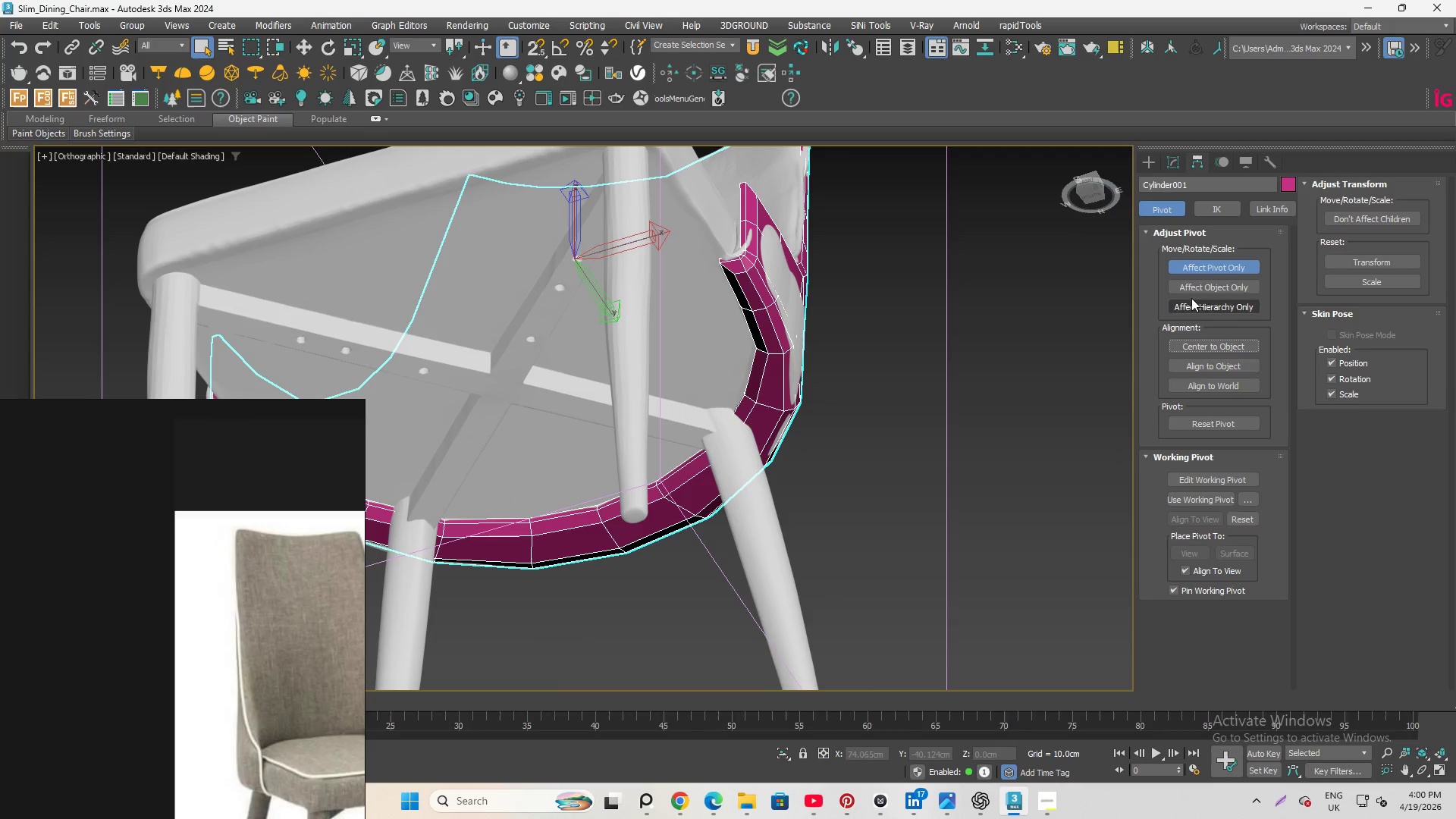 
left_click([1198, 262])
 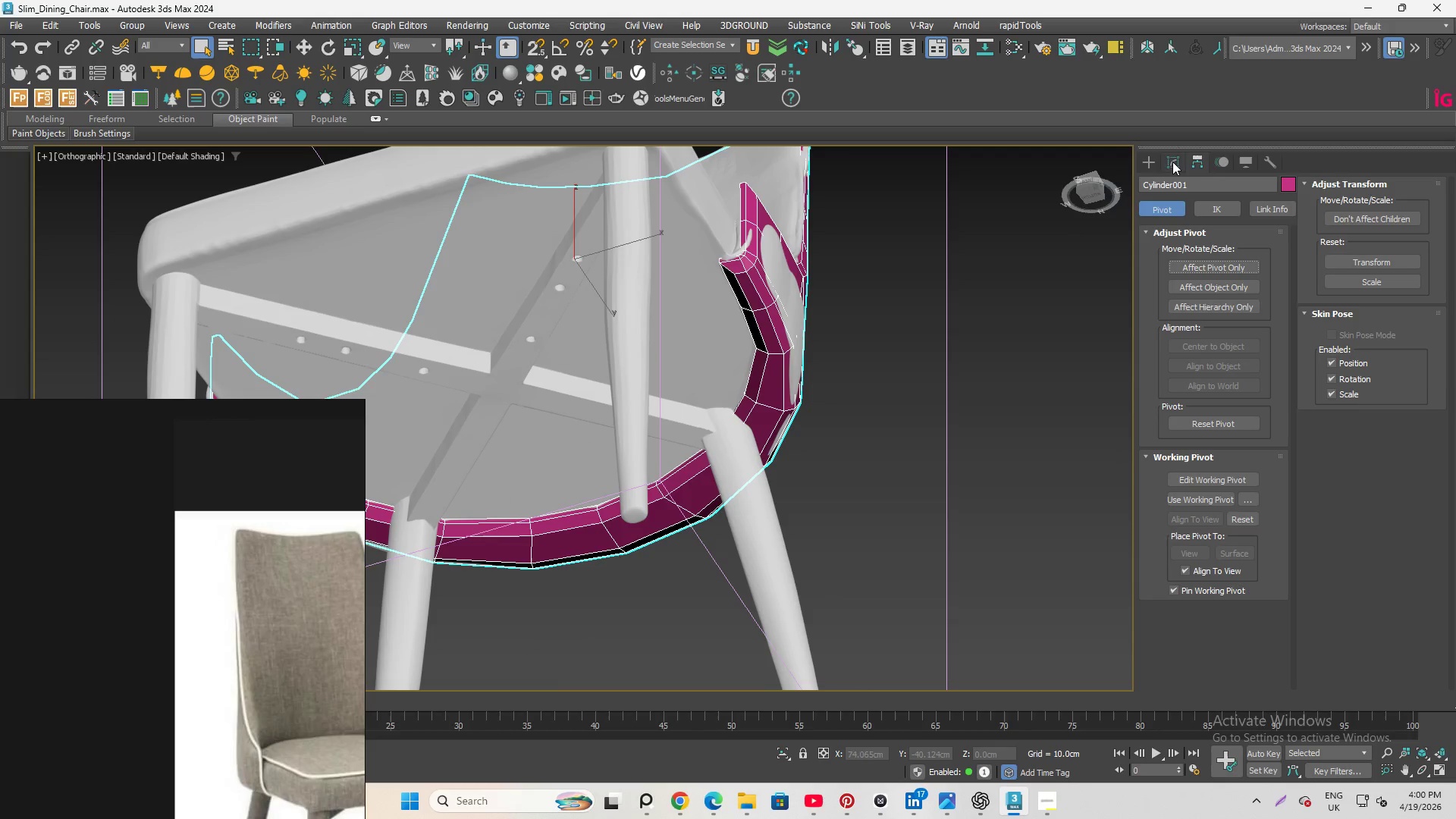 
left_click([1172, 162])
 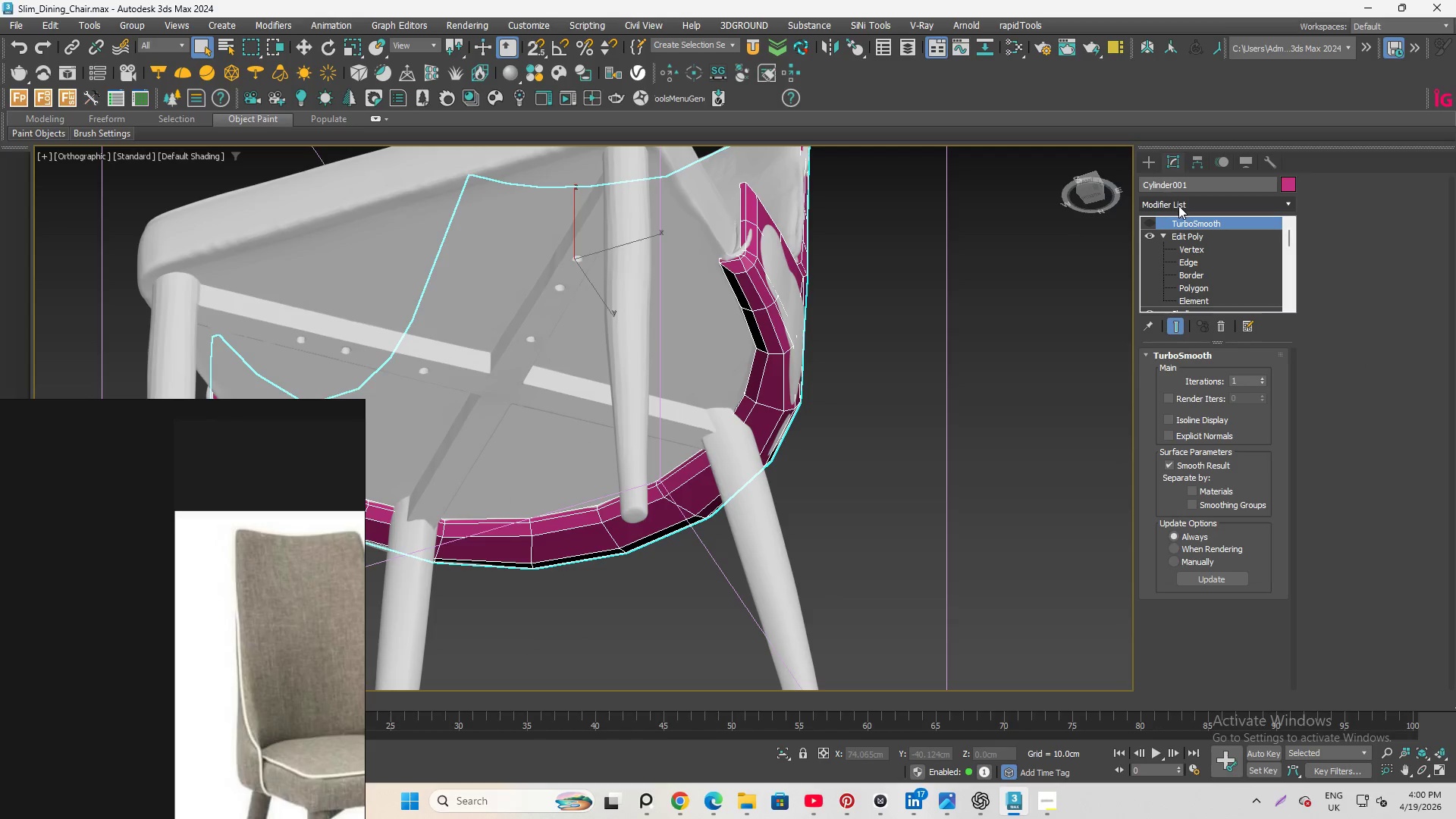 
left_click([1178, 206])
 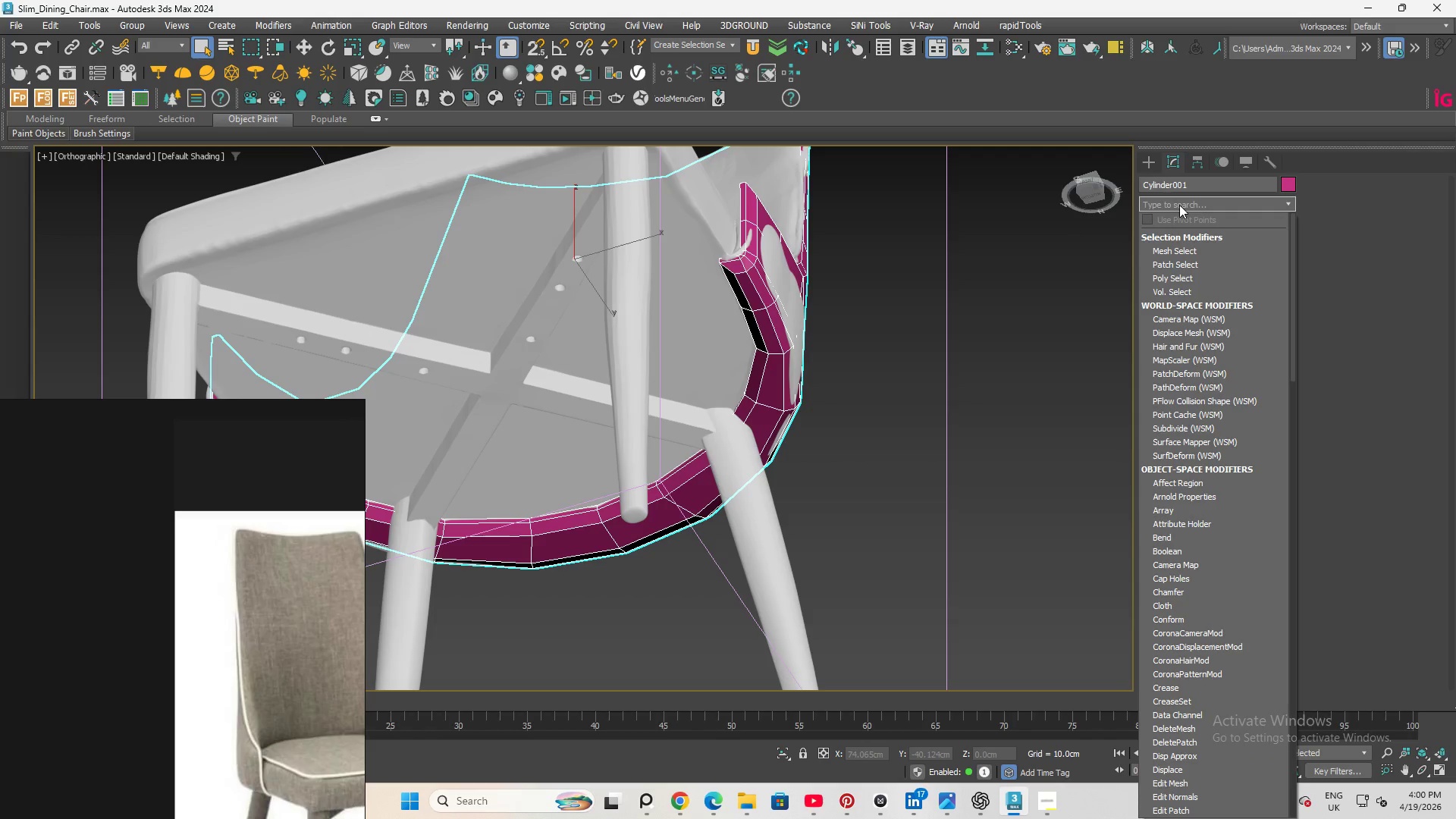 
key(S)
 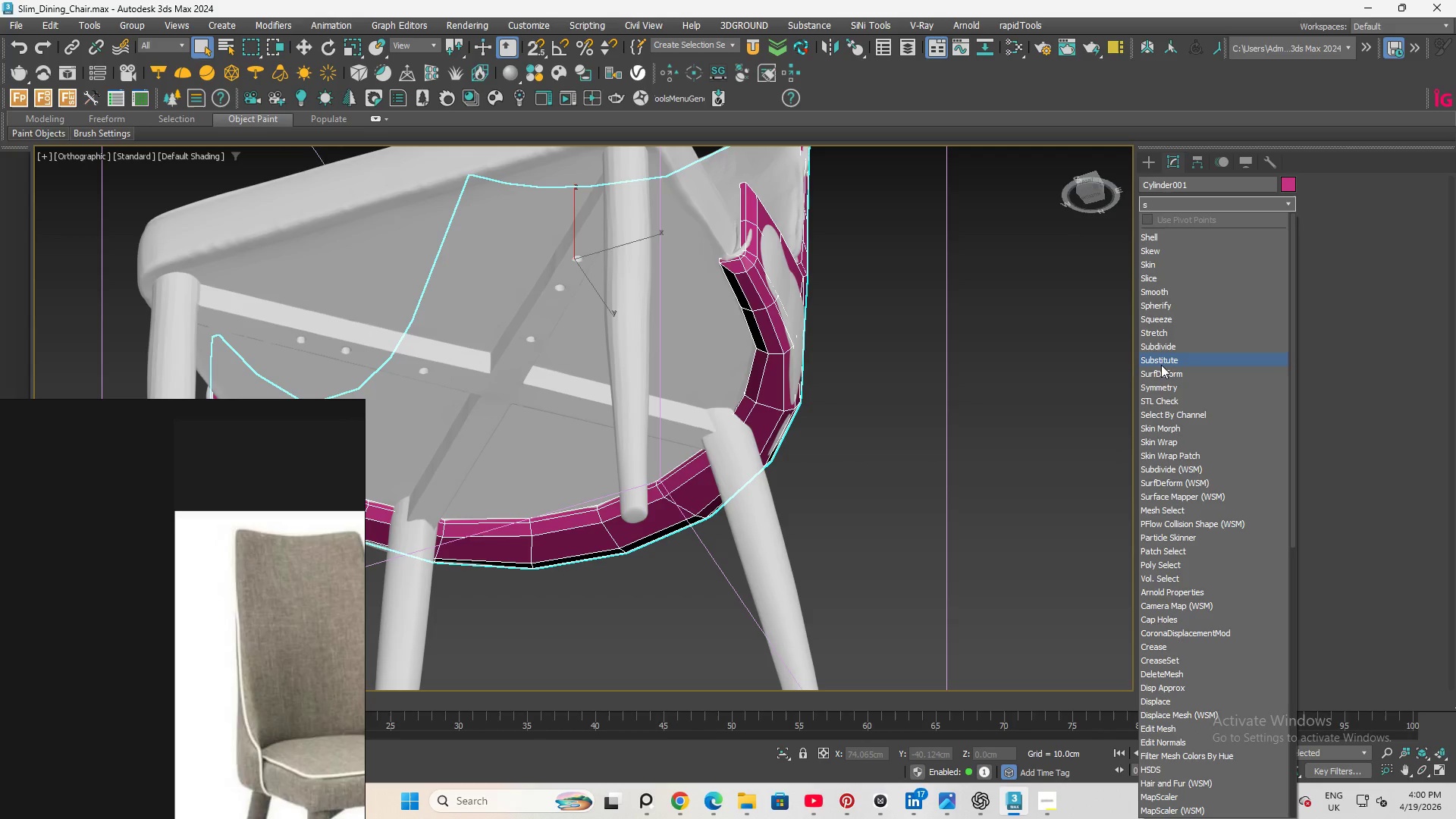 
left_click([1160, 385])
 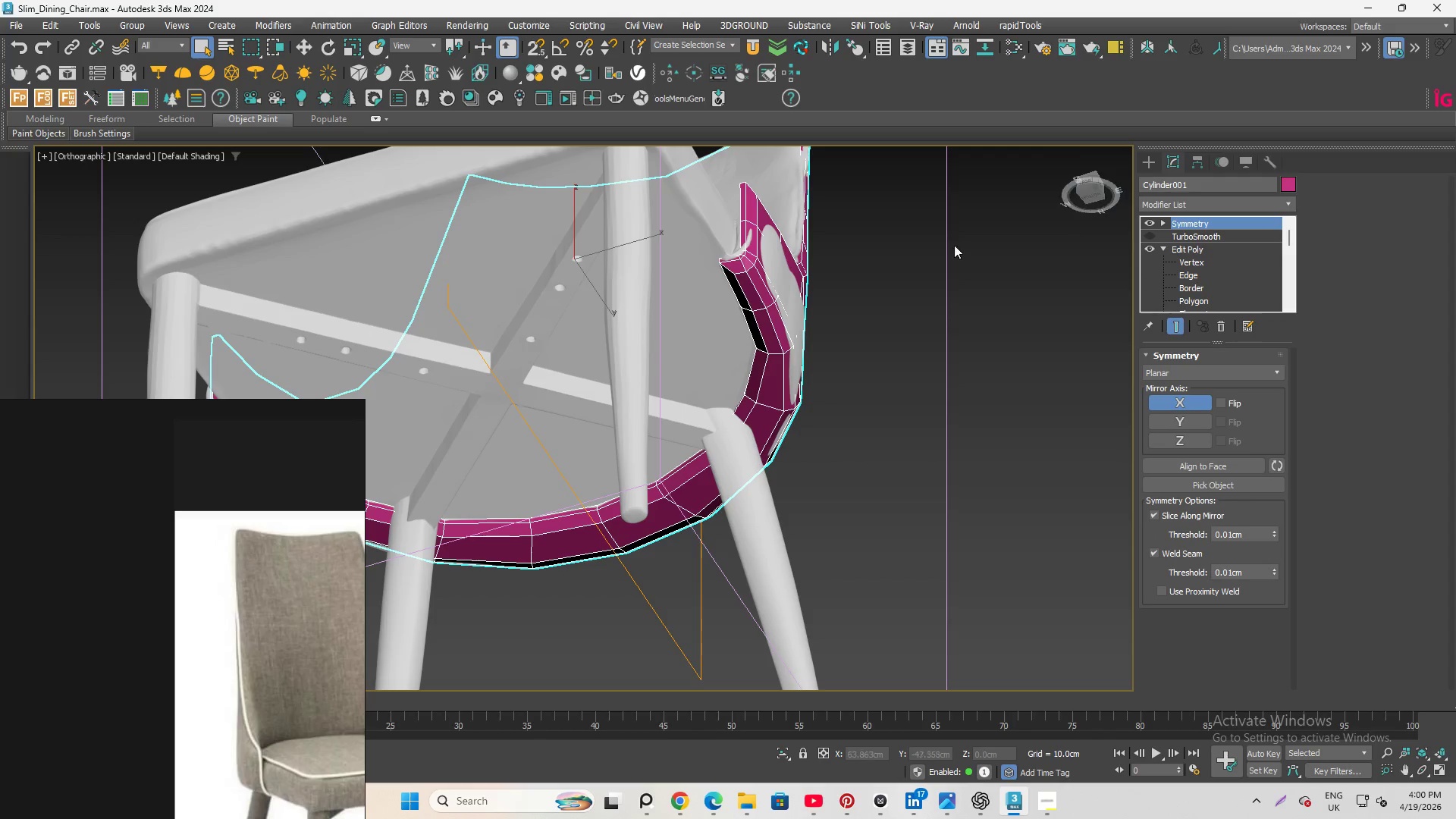 
scroll: coordinate [723, 265], scroll_direction: up, amount: 3.0
 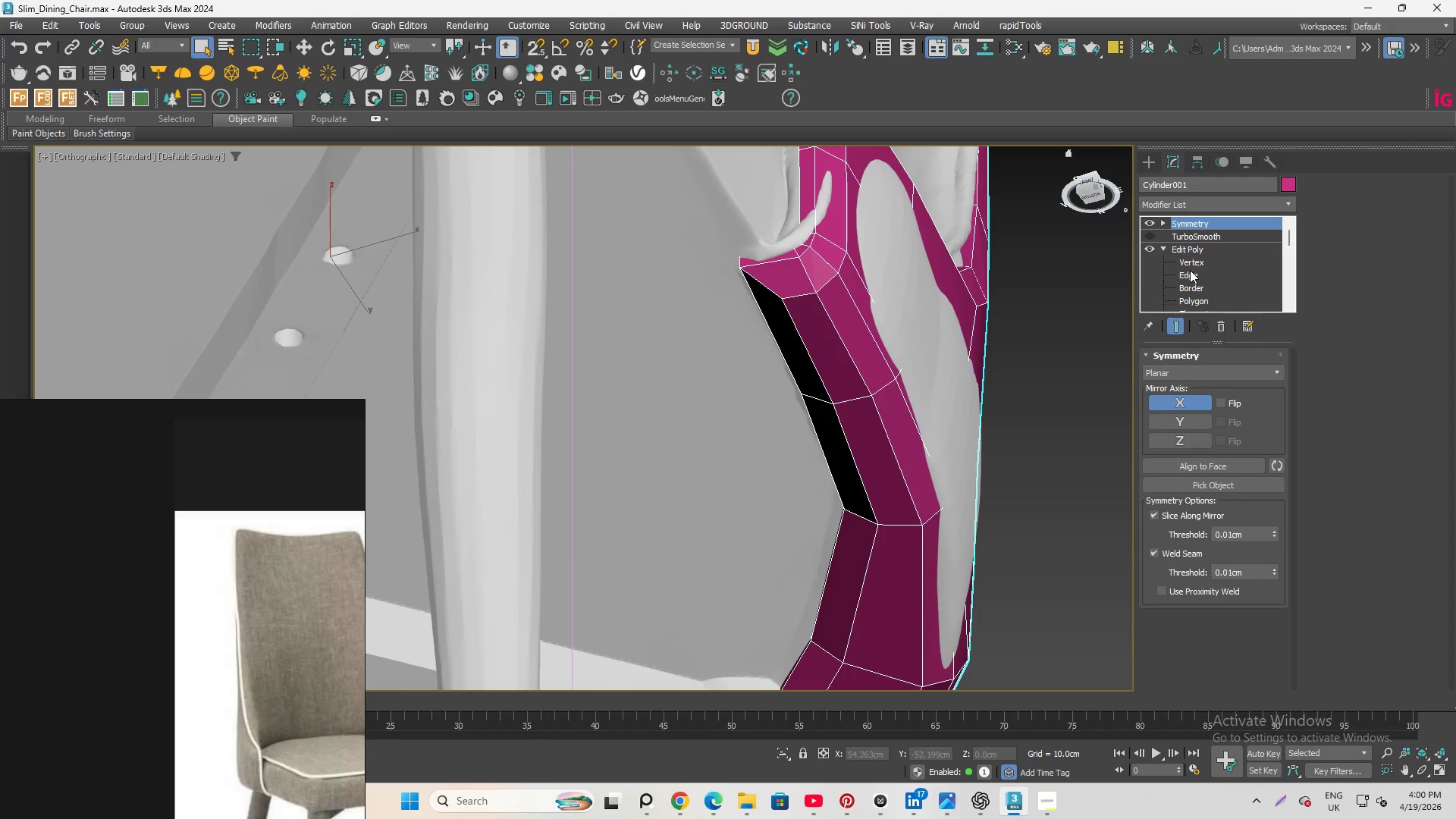 
left_click([1190, 270])
 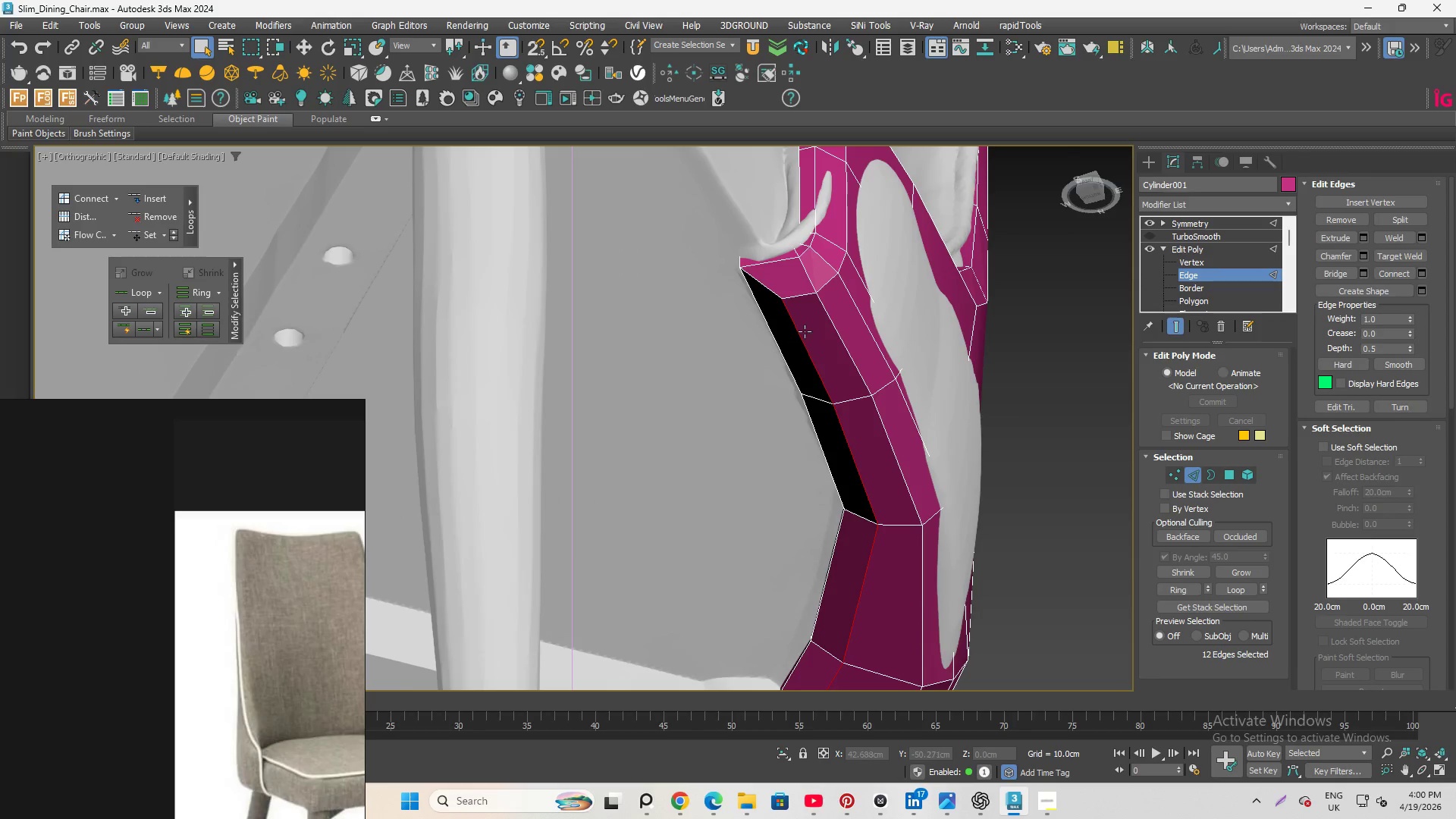 
double_click([805, 331])
 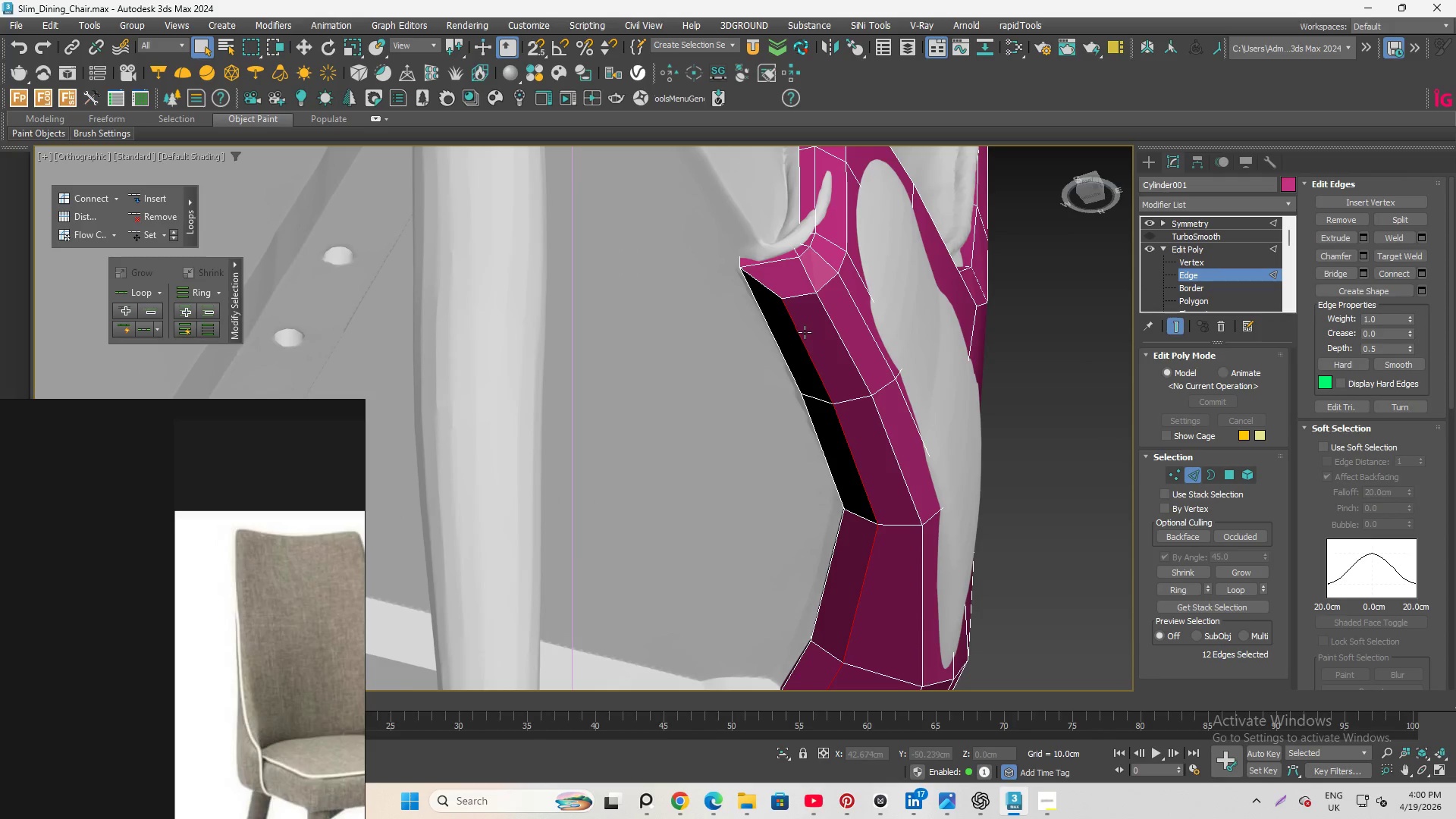 
key(W)
 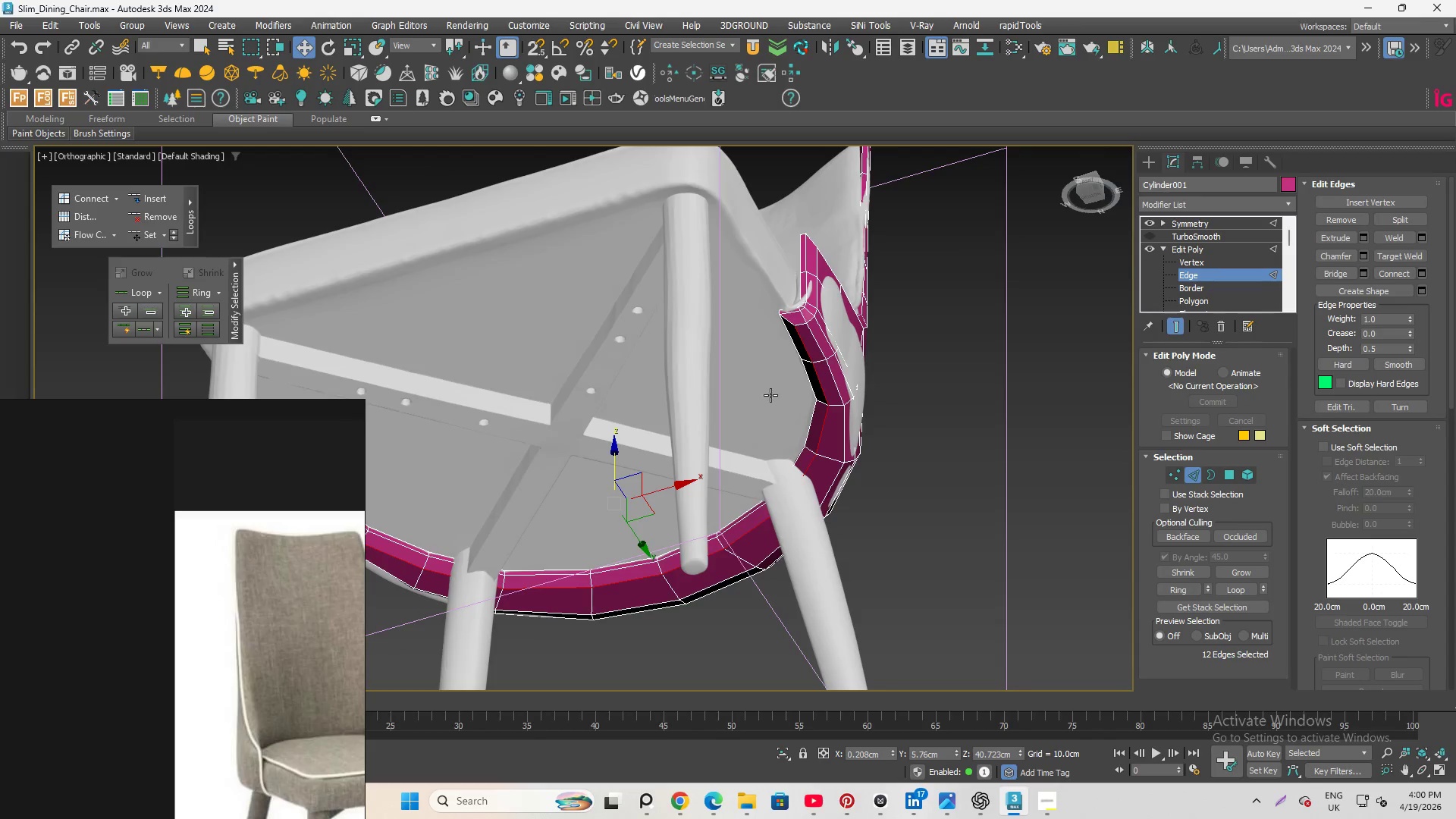 
scroll: coordinate [801, 340], scroll_direction: down, amount: 3.0
 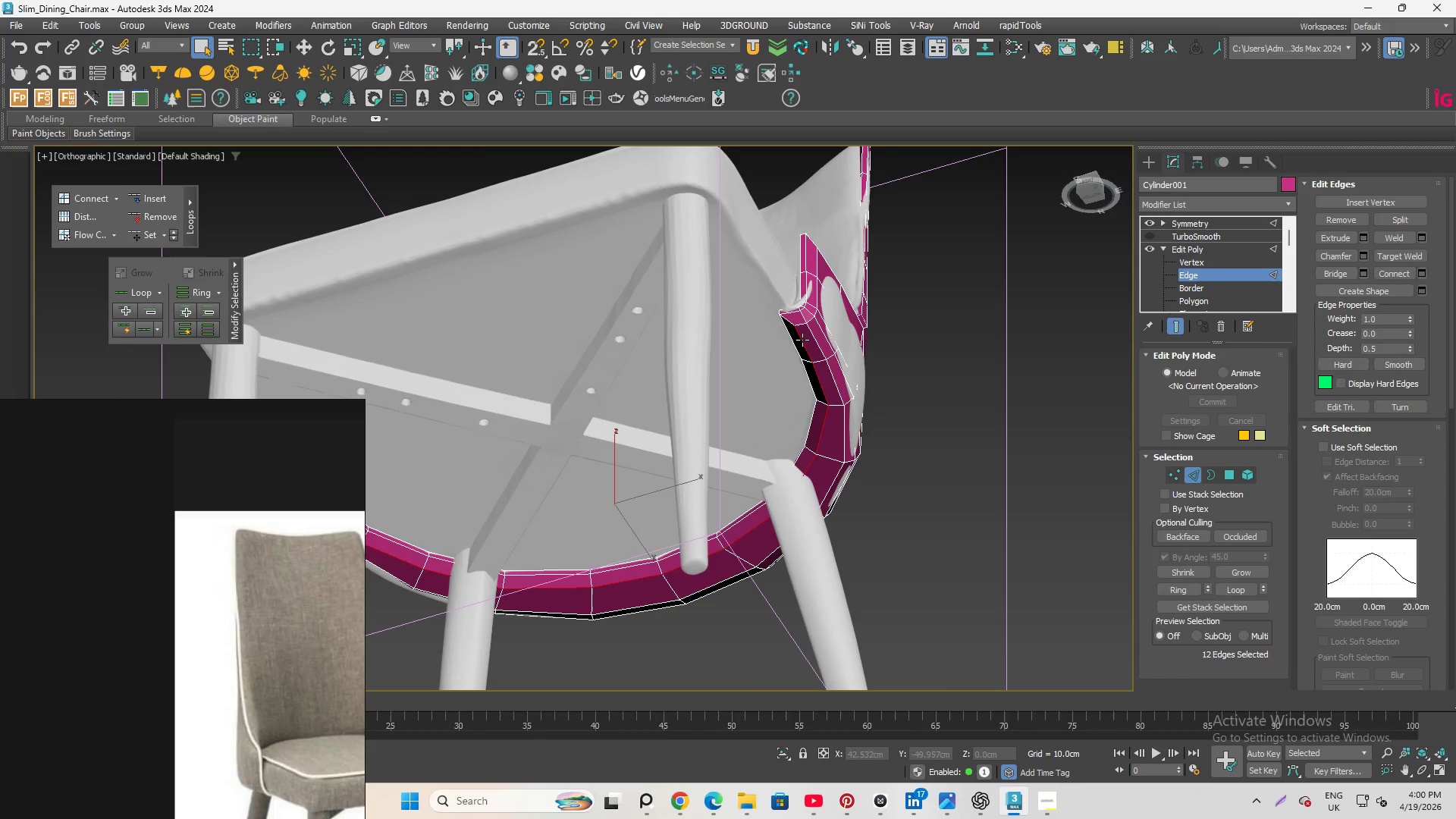 
scroll: coordinate [832, 371], scroll_direction: up, amount: 2.0
 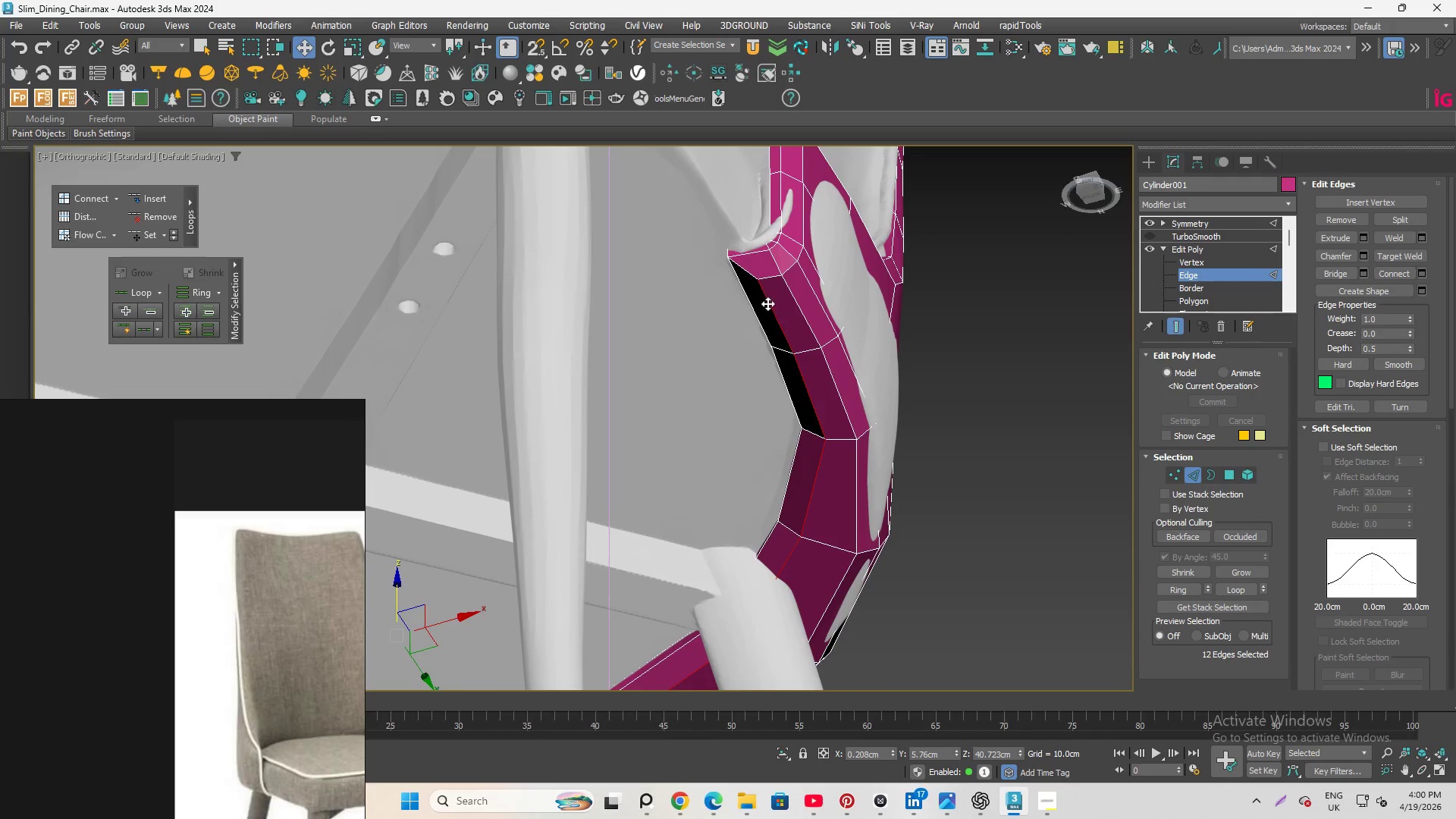 
left_click_drag(start_coordinate=[767, 303], to_coordinate=[764, 294])
 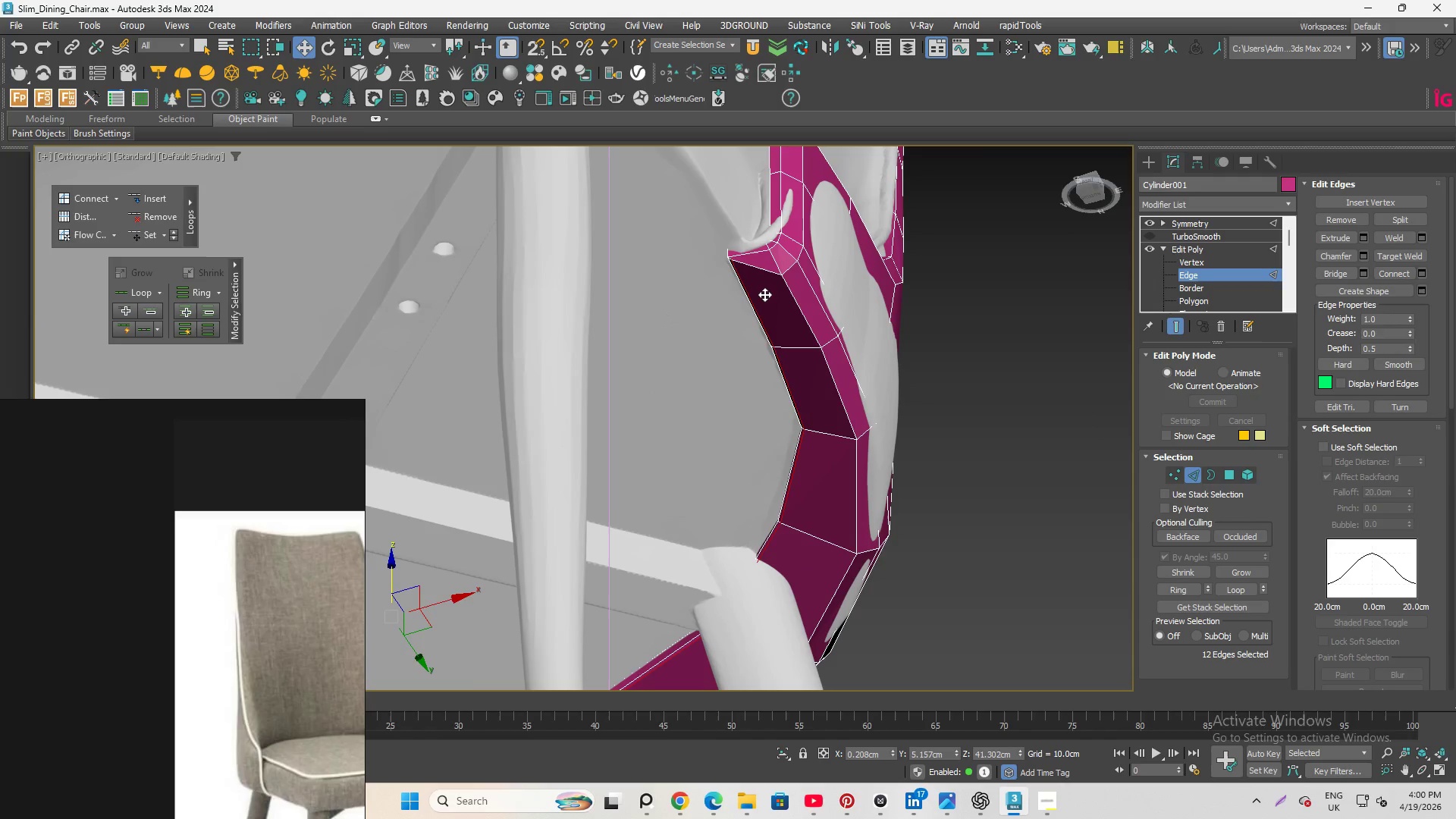 
hold_key(key=ControlLeft, duration=1.27)
 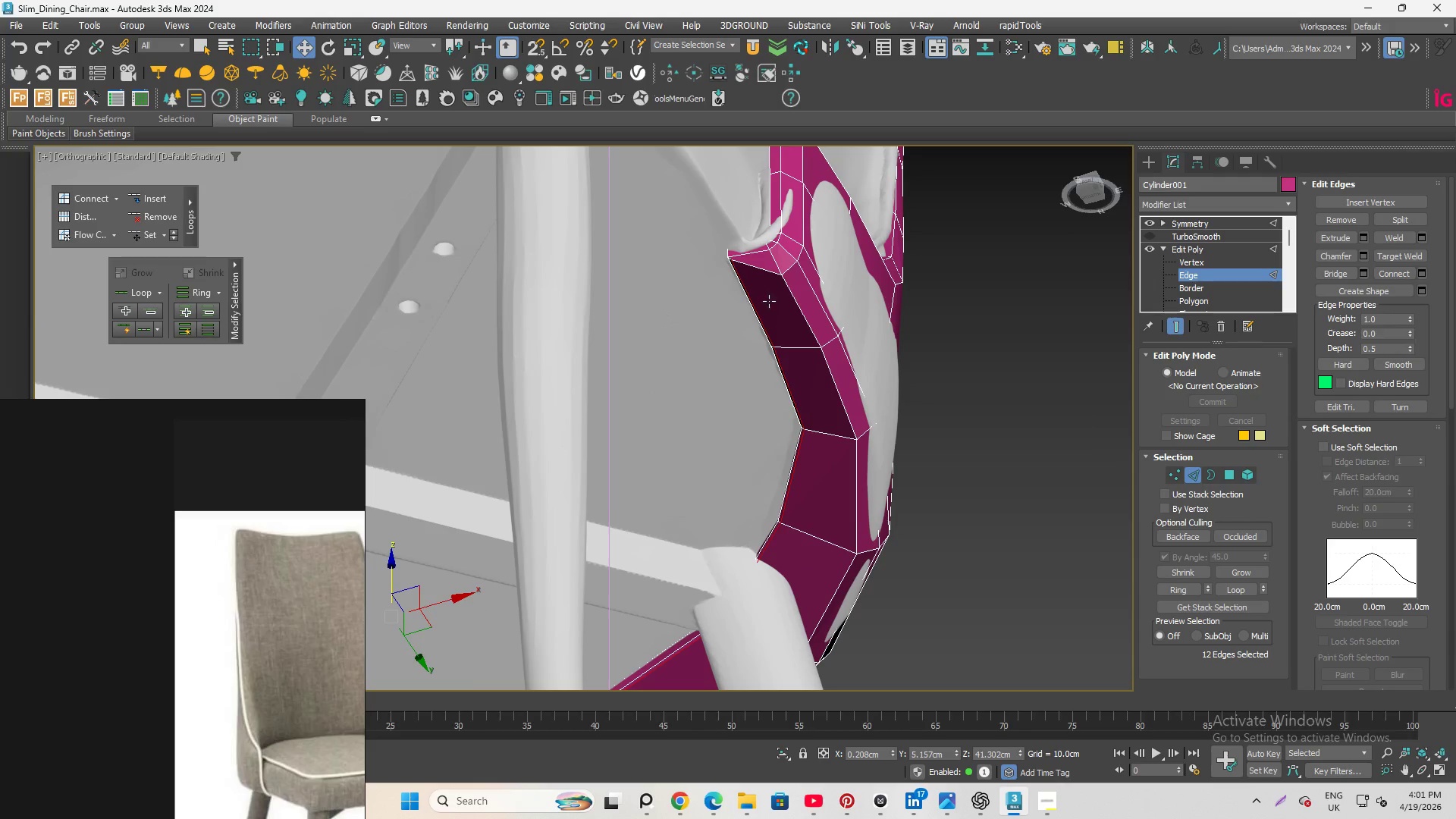 
hold_key(key=AltLeft, duration=2.41)
 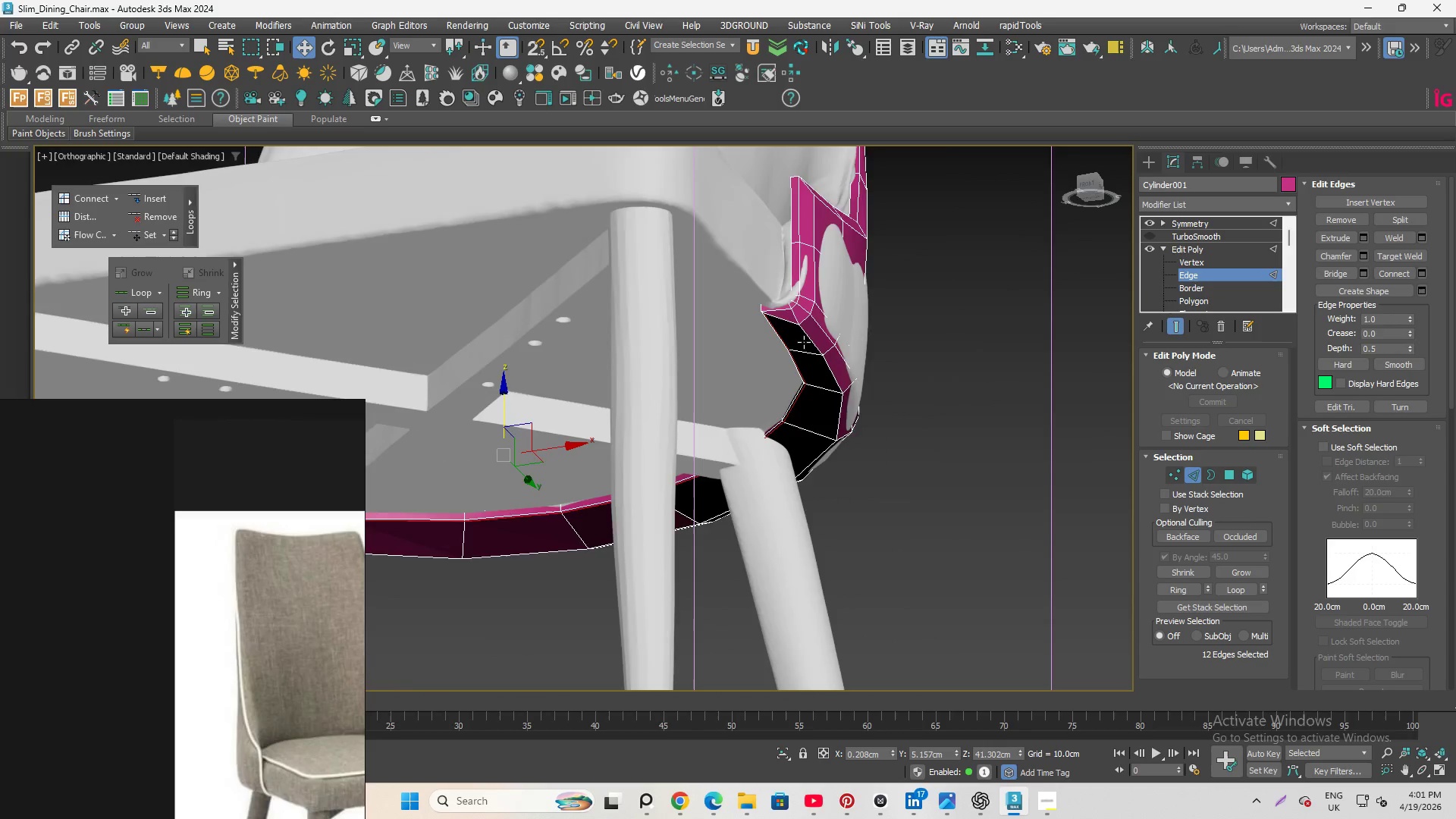 
scroll: coordinate [822, 345], scroll_direction: down, amount: 1.0
 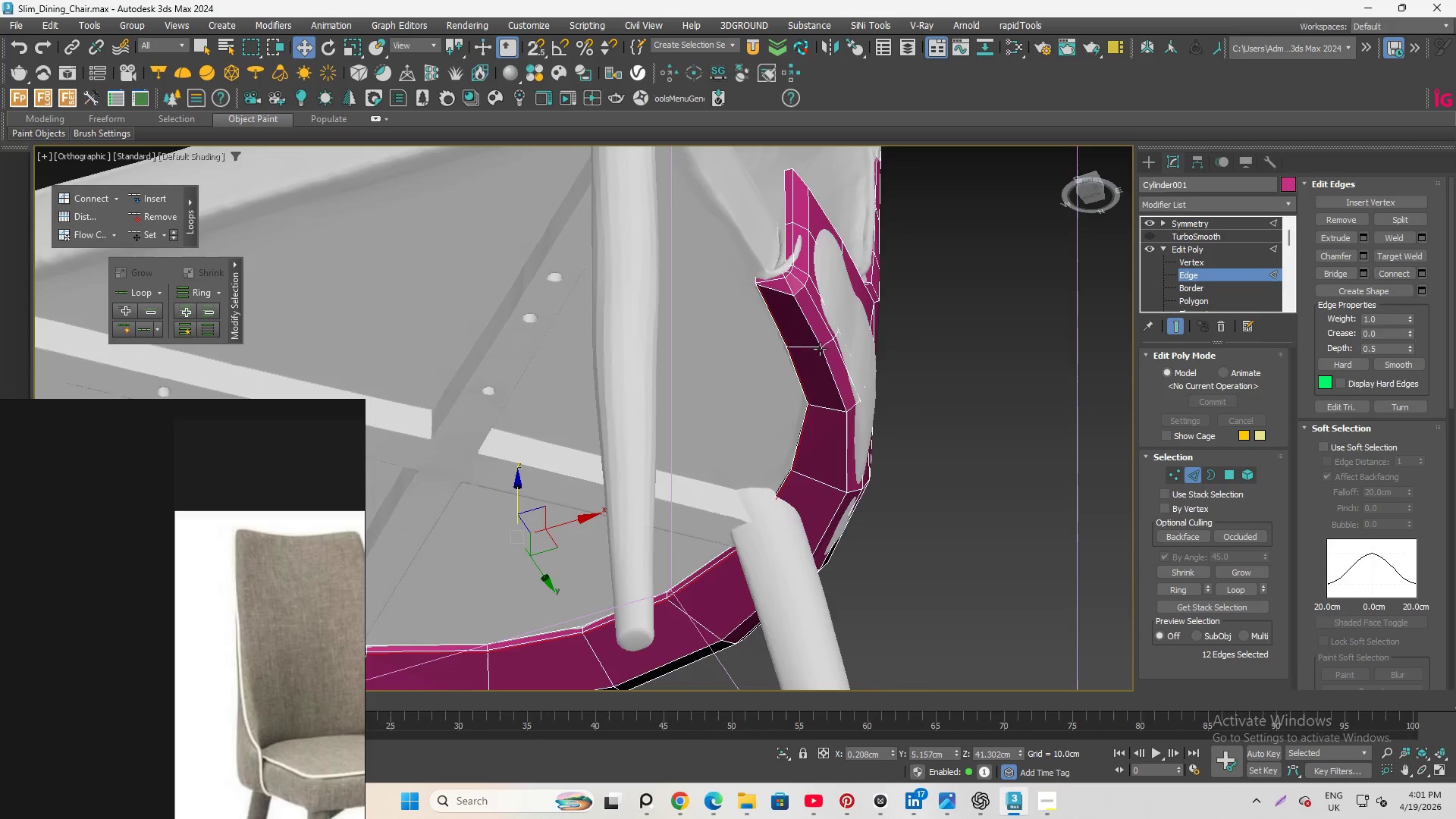 
hold_key(key=AltLeft, duration=0.91)
 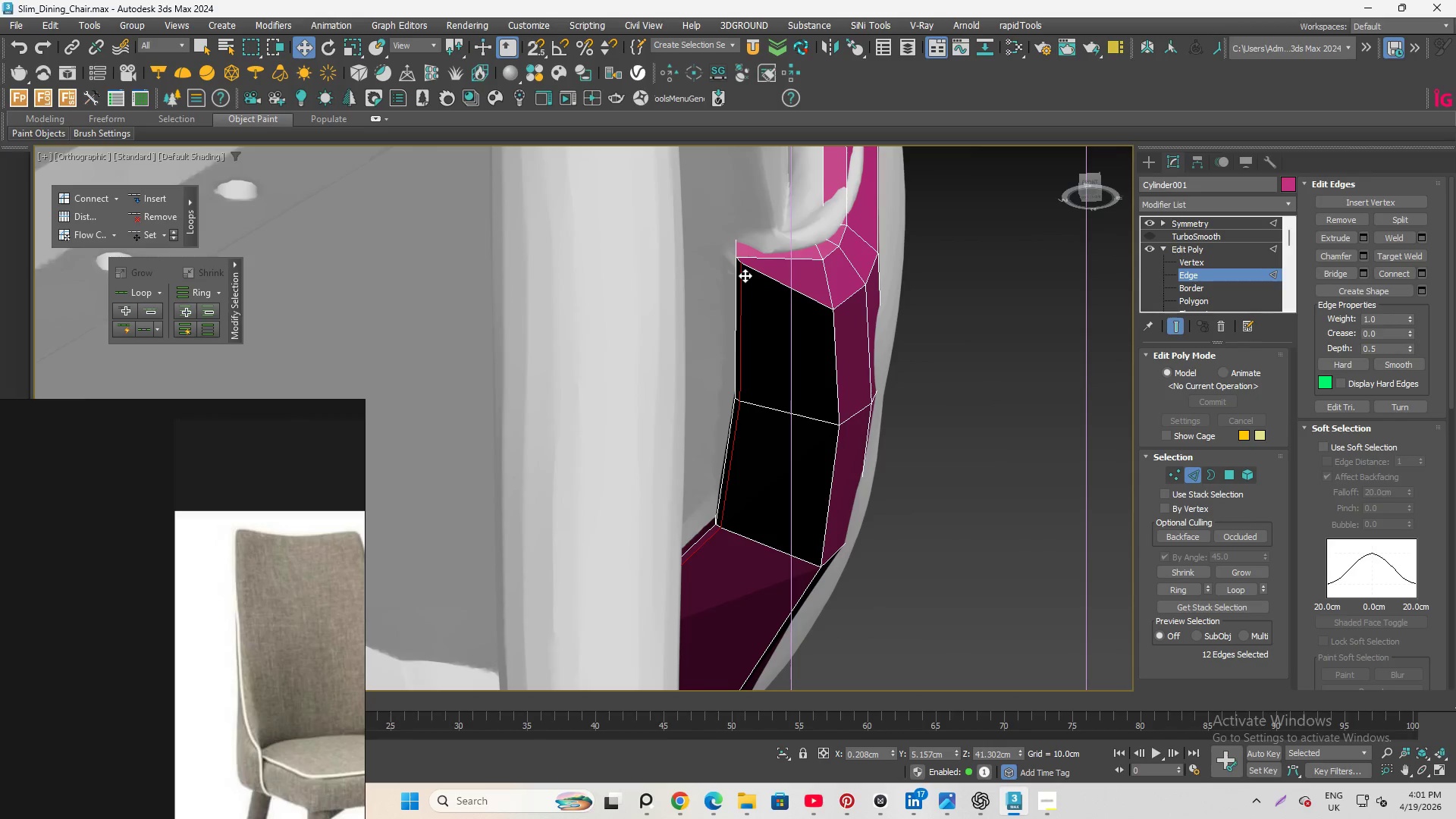 
scroll: coordinate [781, 328], scroll_direction: up, amount: 3.0
 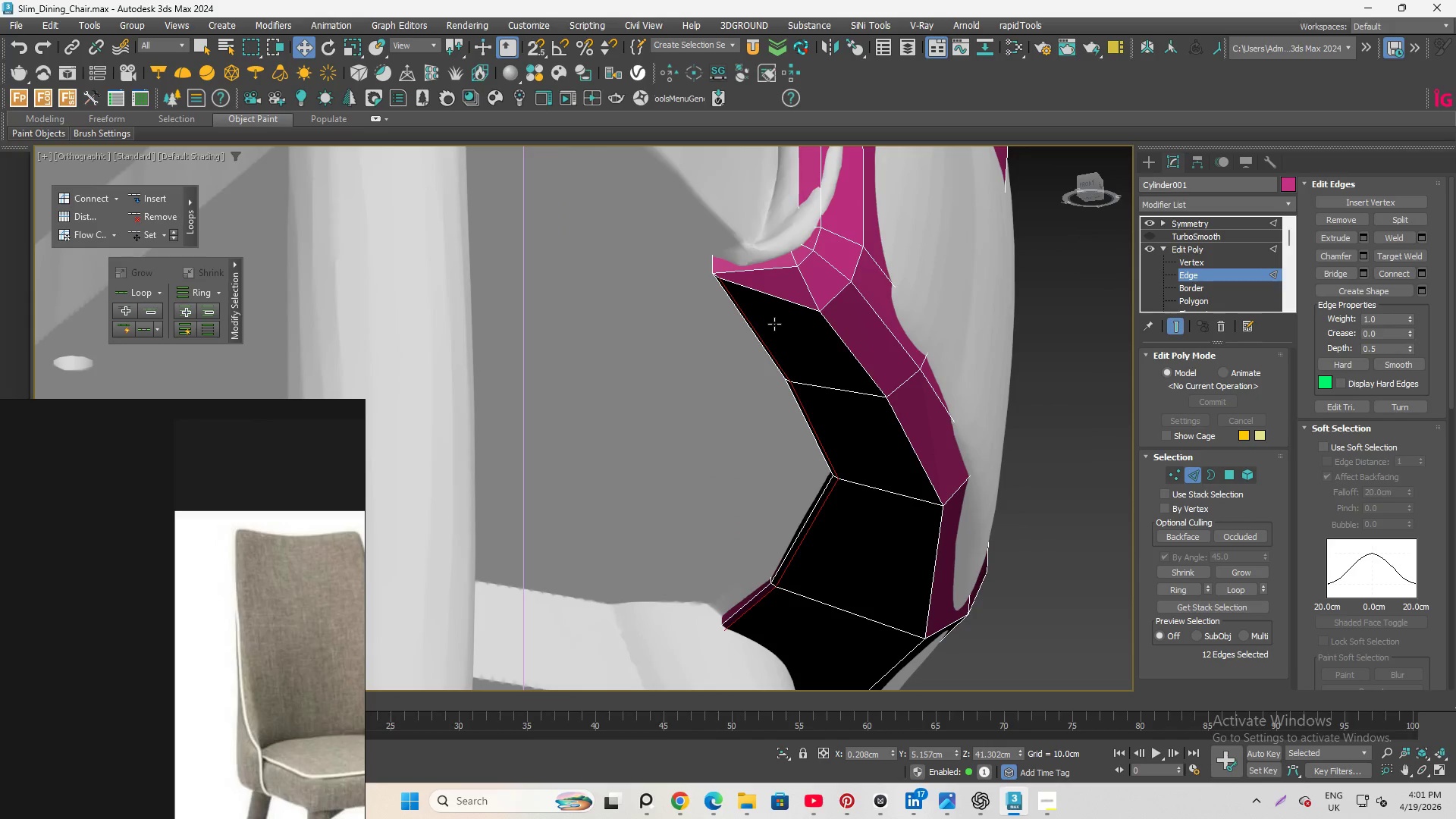 
left_click_drag(start_coordinate=[745, 275], to_coordinate=[748, 280])
 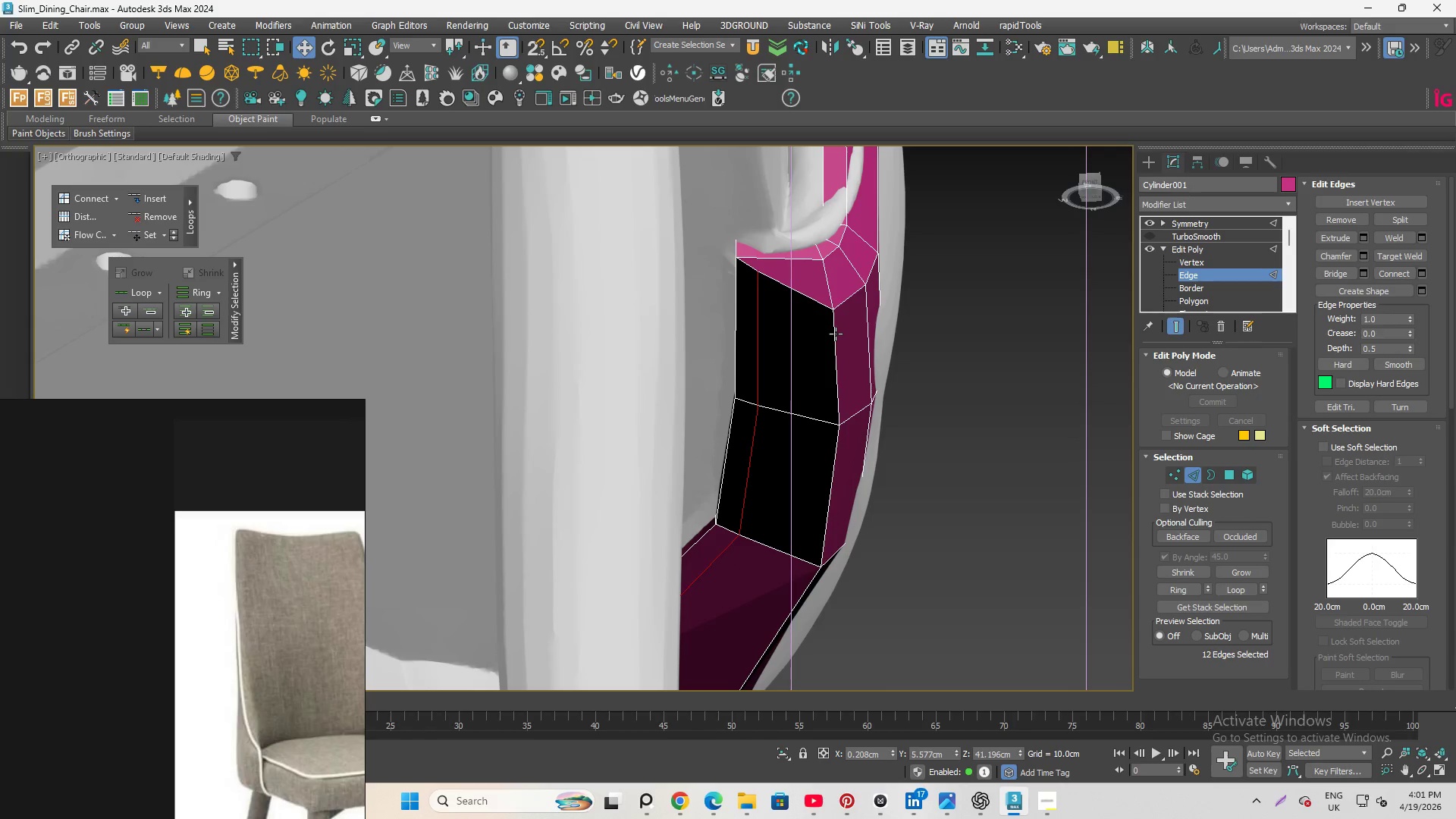 
double_click([836, 334])
 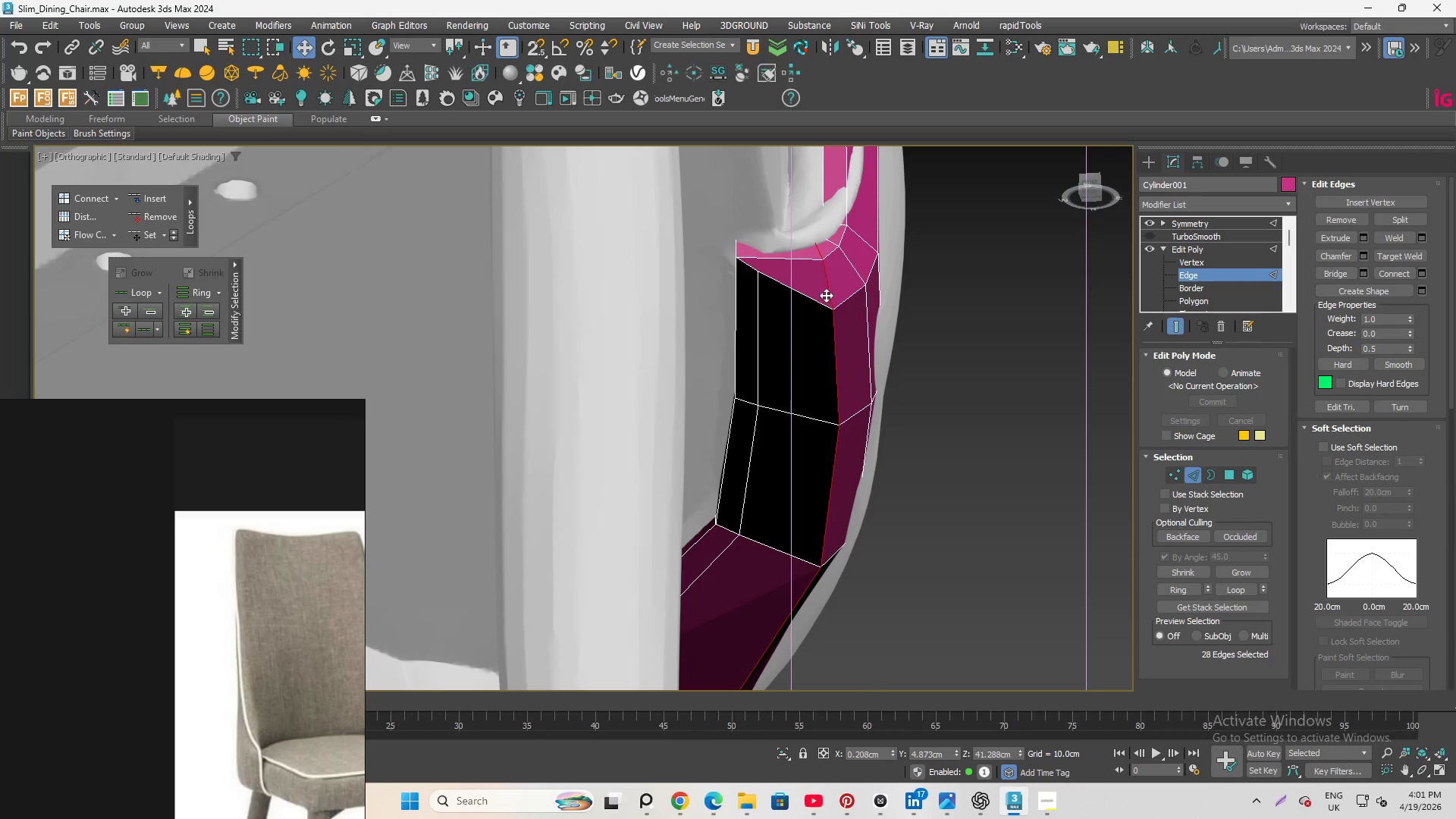 
left_click([833, 332])
 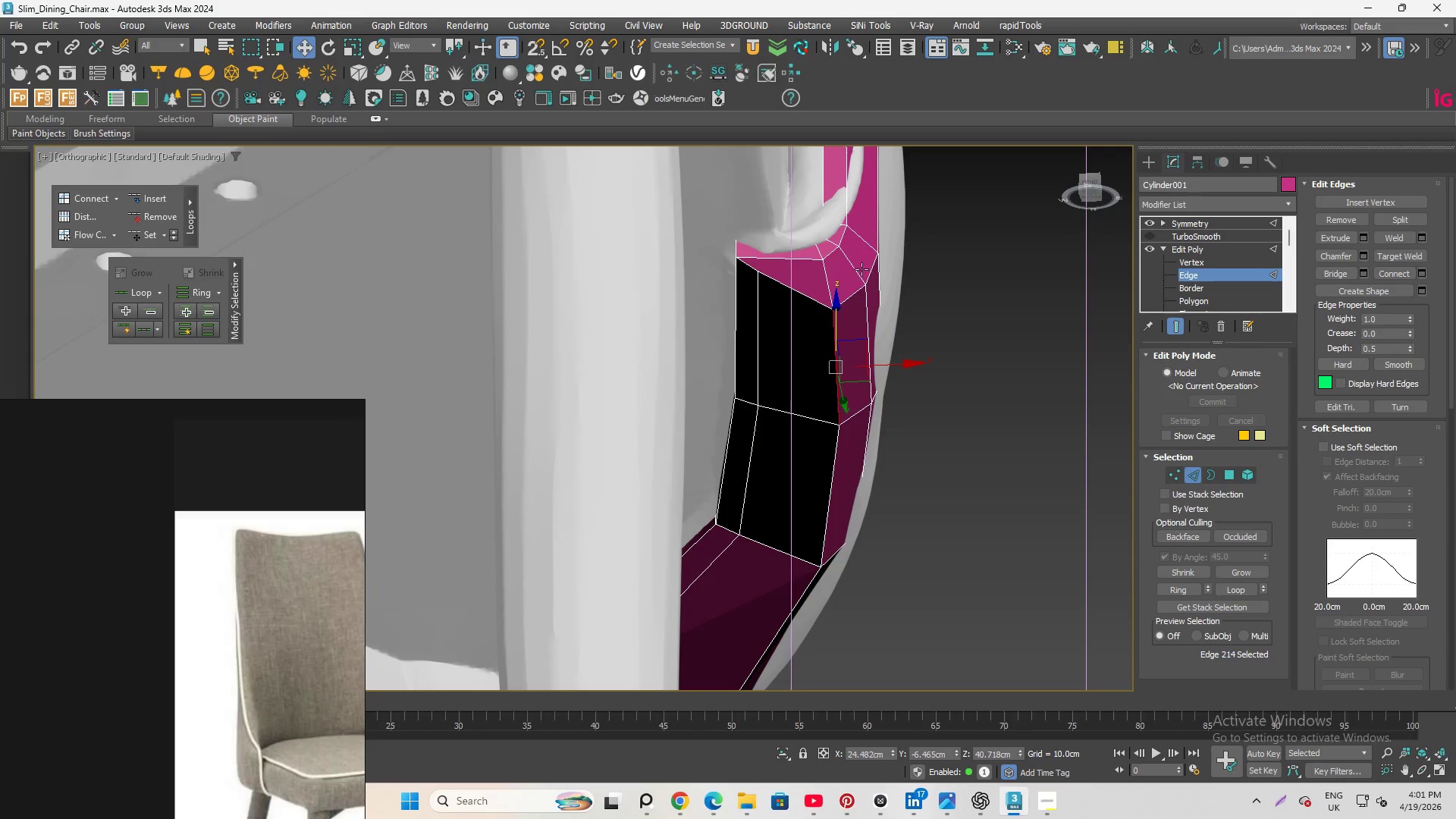 
hold_key(key=AltLeft, duration=0.75)
 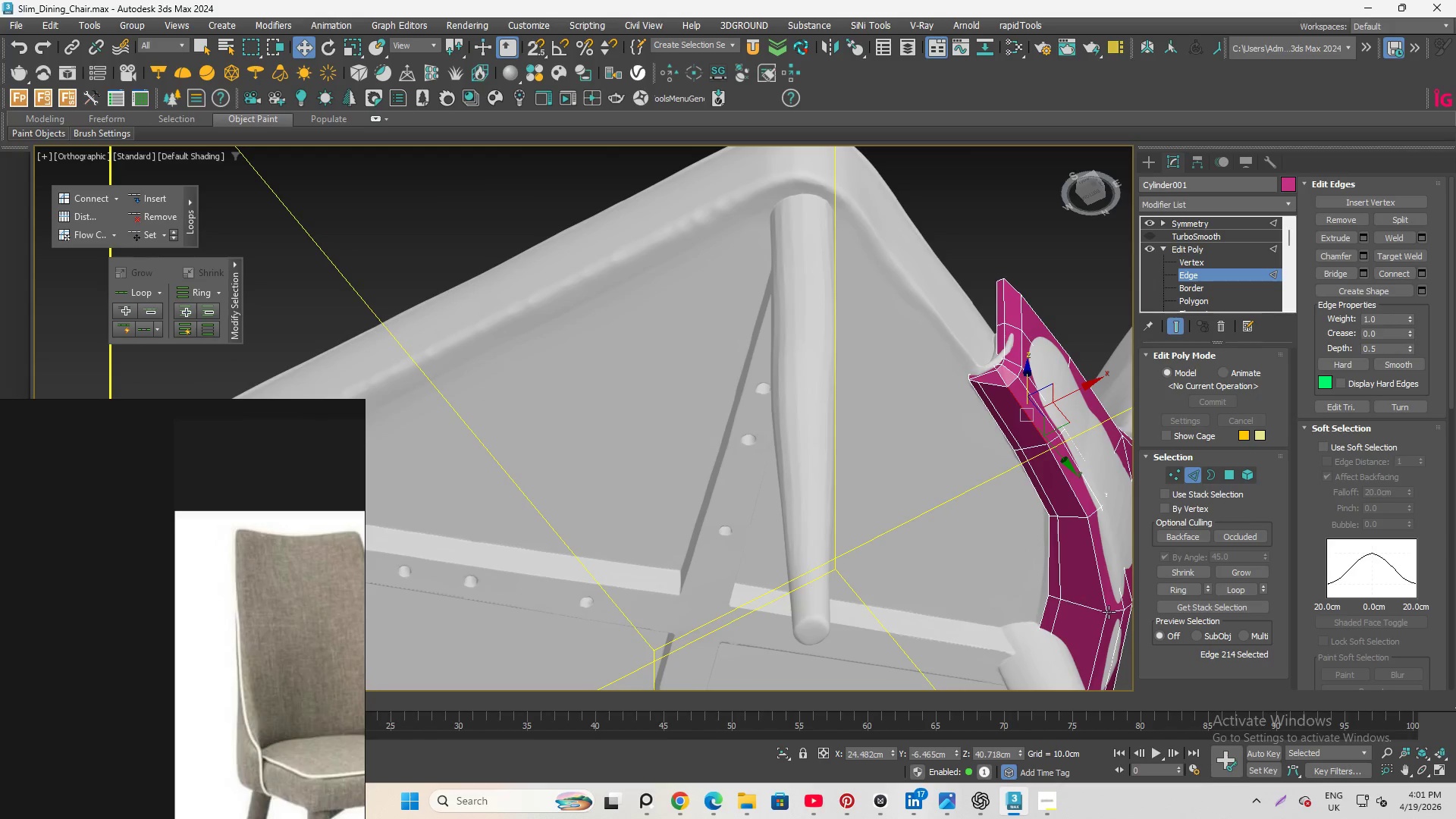 
scroll: coordinate [860, 260], scroll_direction: down, amount: 3.0
 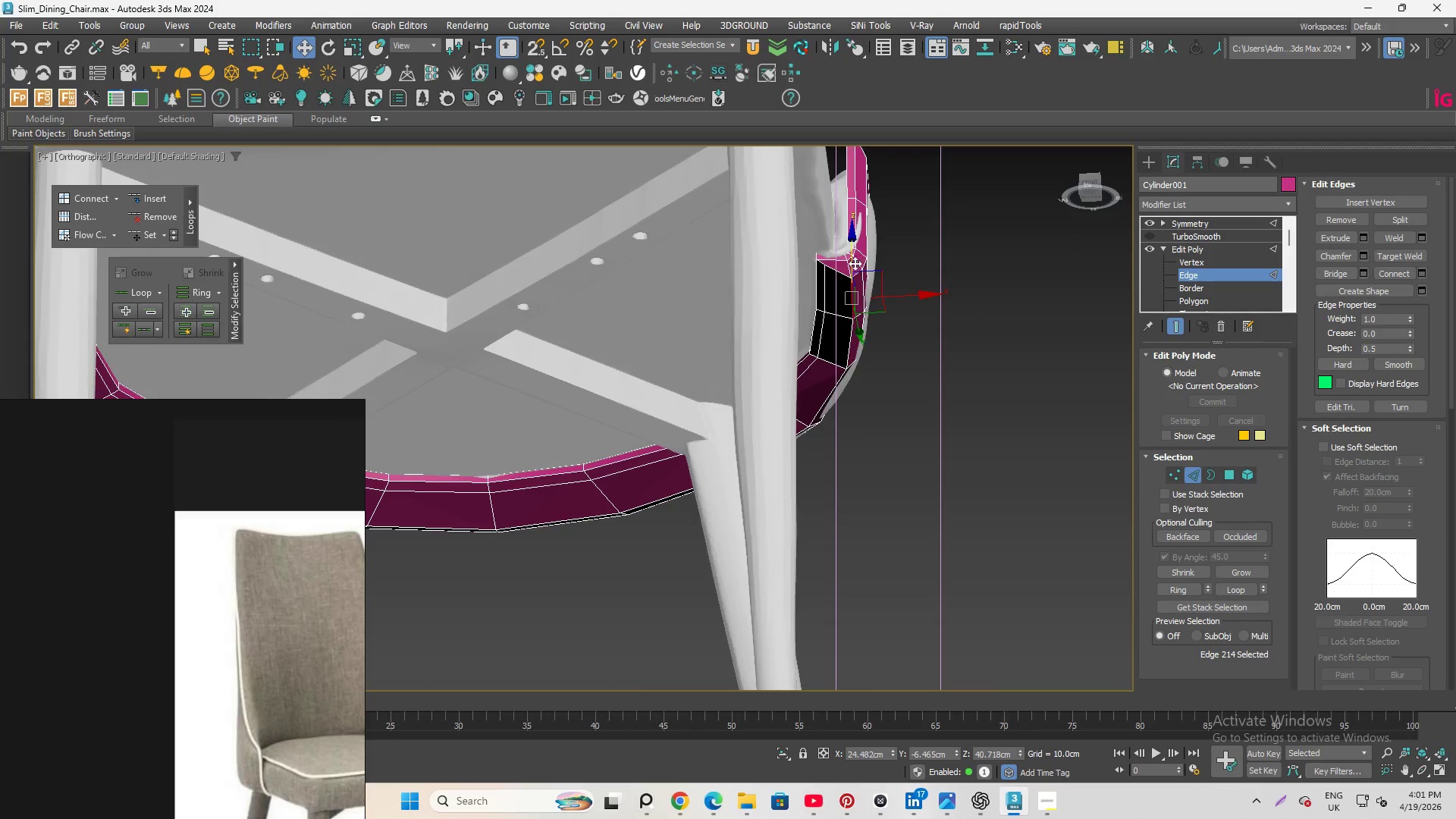 
hold_key(key=ControlLeft, duration=1.0)
left_click([1103, 586])
 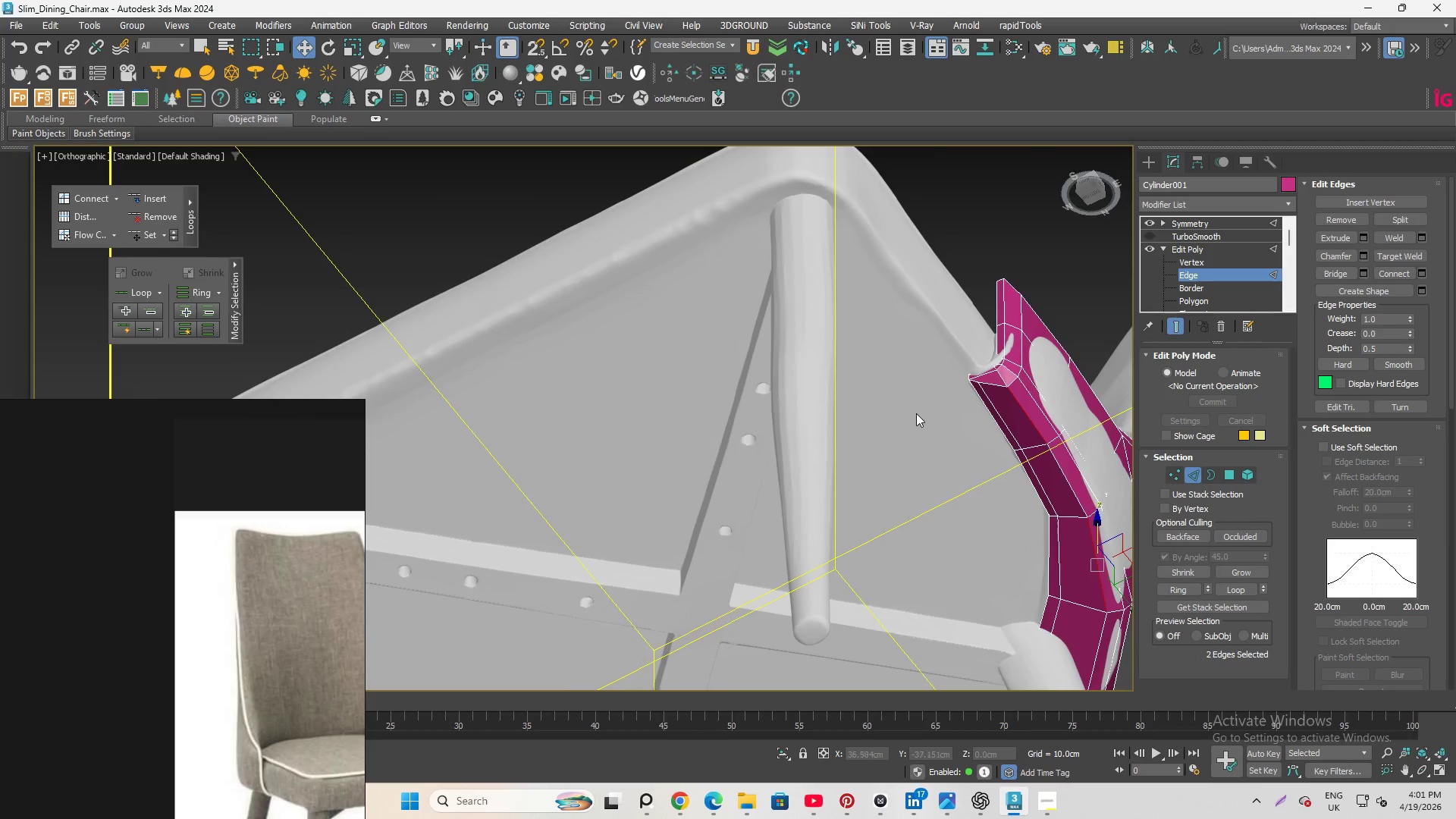 
scroll: coordinate [896, 411], scroll_direction: down, amount: 2.0
 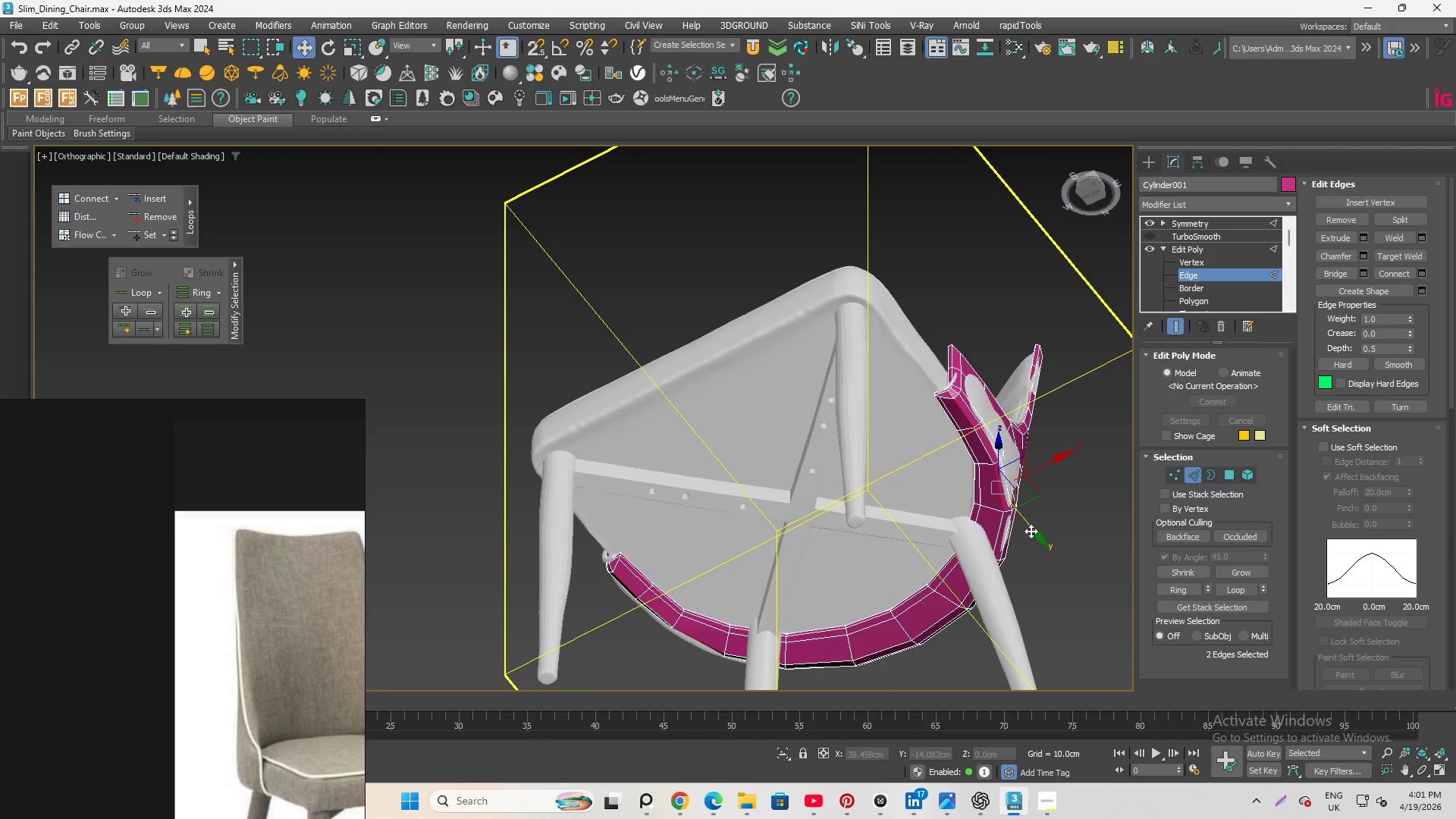 
hold_key(key=ControlLeft, duration=0.53)
 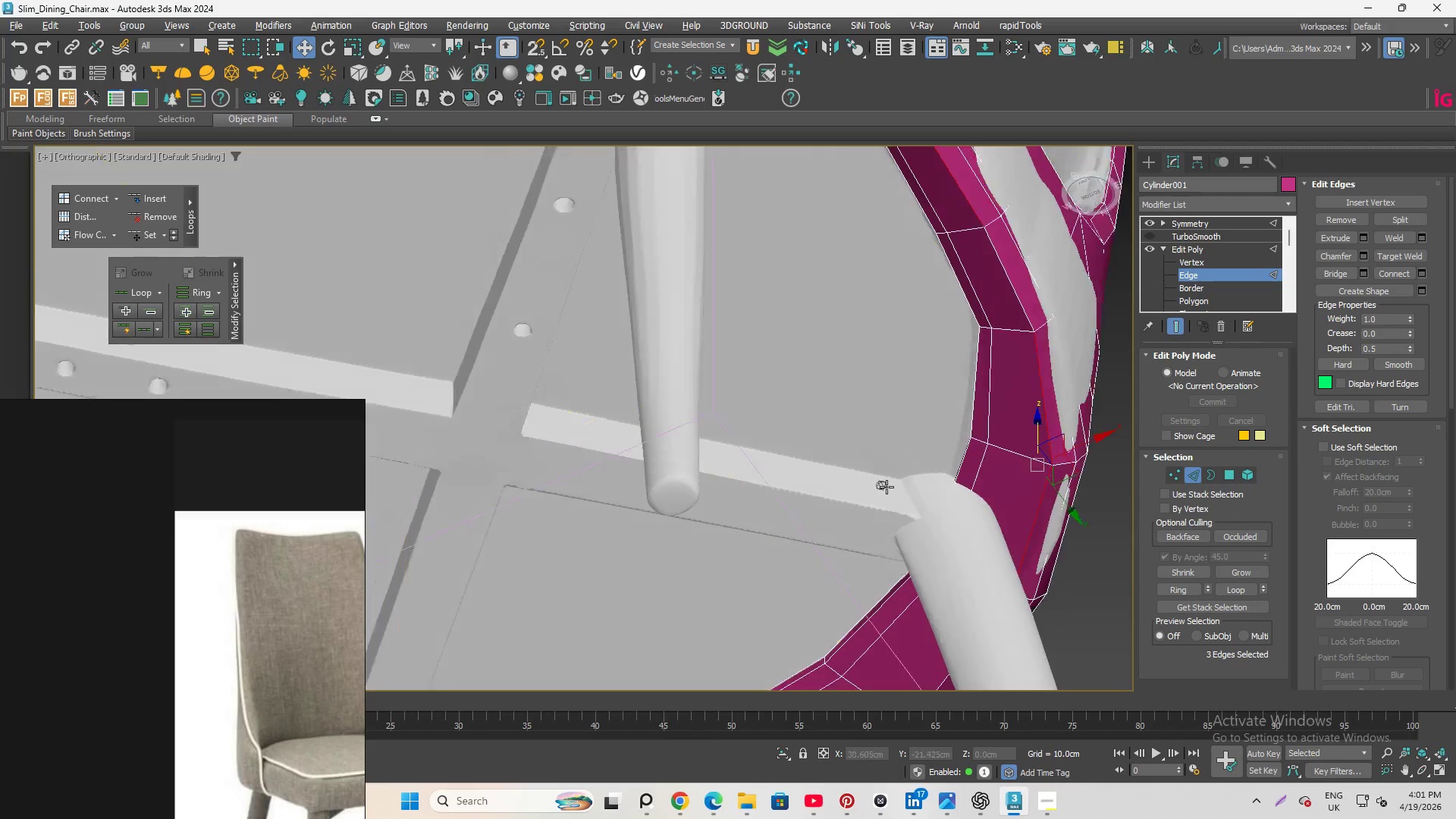 
scroll: coordinate [992, 551], scroll_direction: up, amount: 3.0
 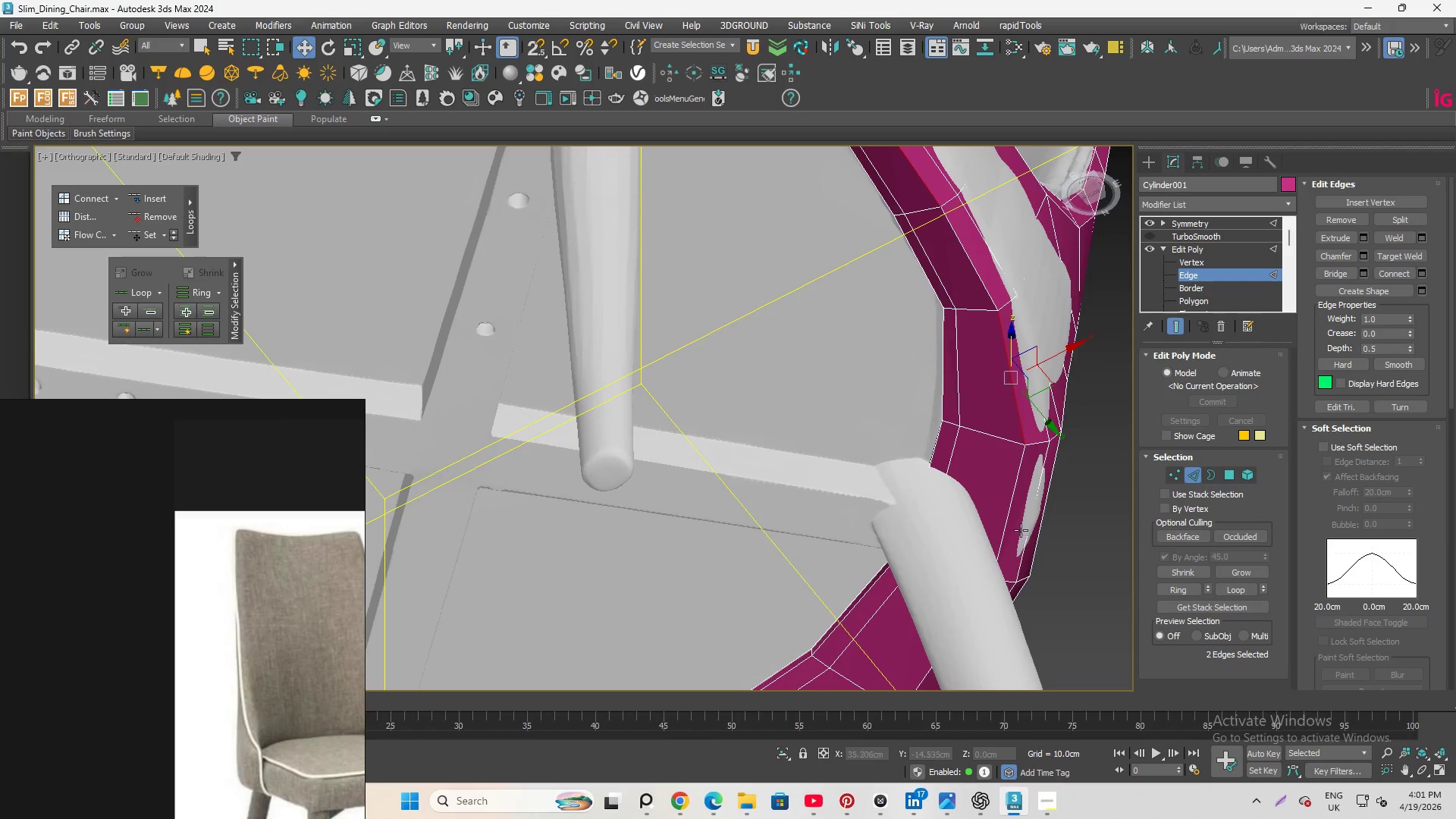 
left_click([1004, 519])
 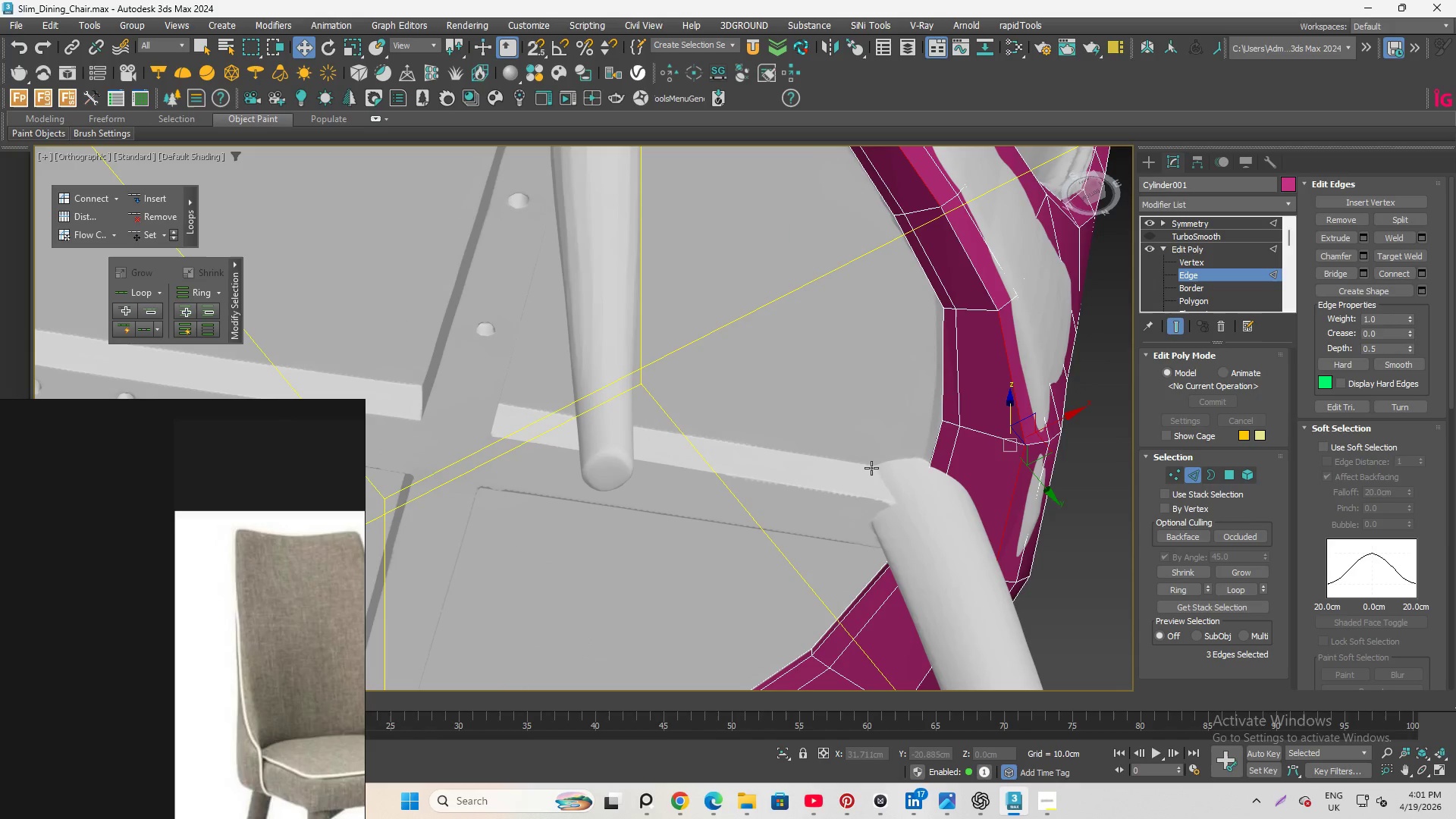 
hold_key(key=AltLeft, duration=0.92)
 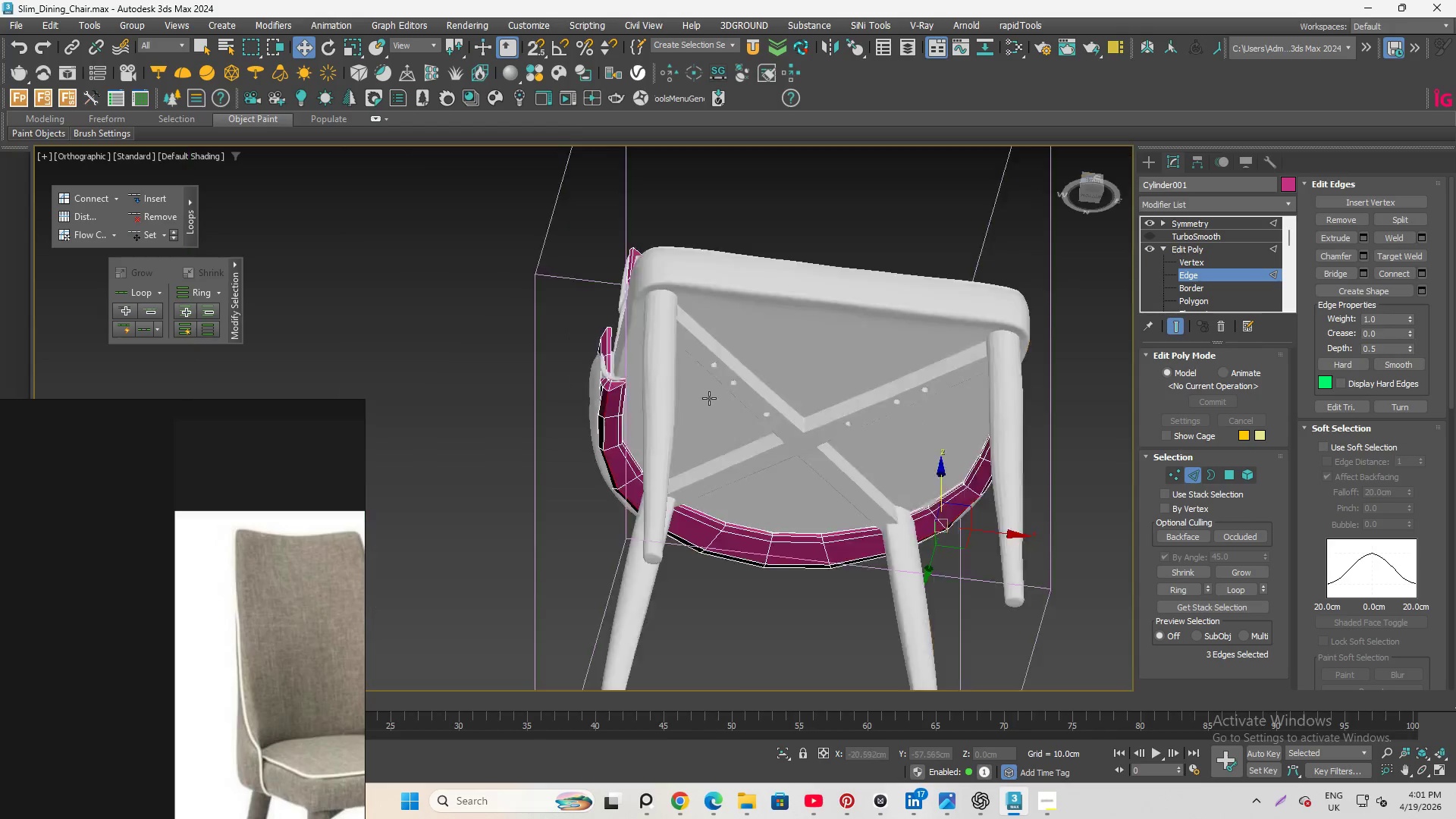 
hold_key(key=ControlLeft, duration=1.12)
 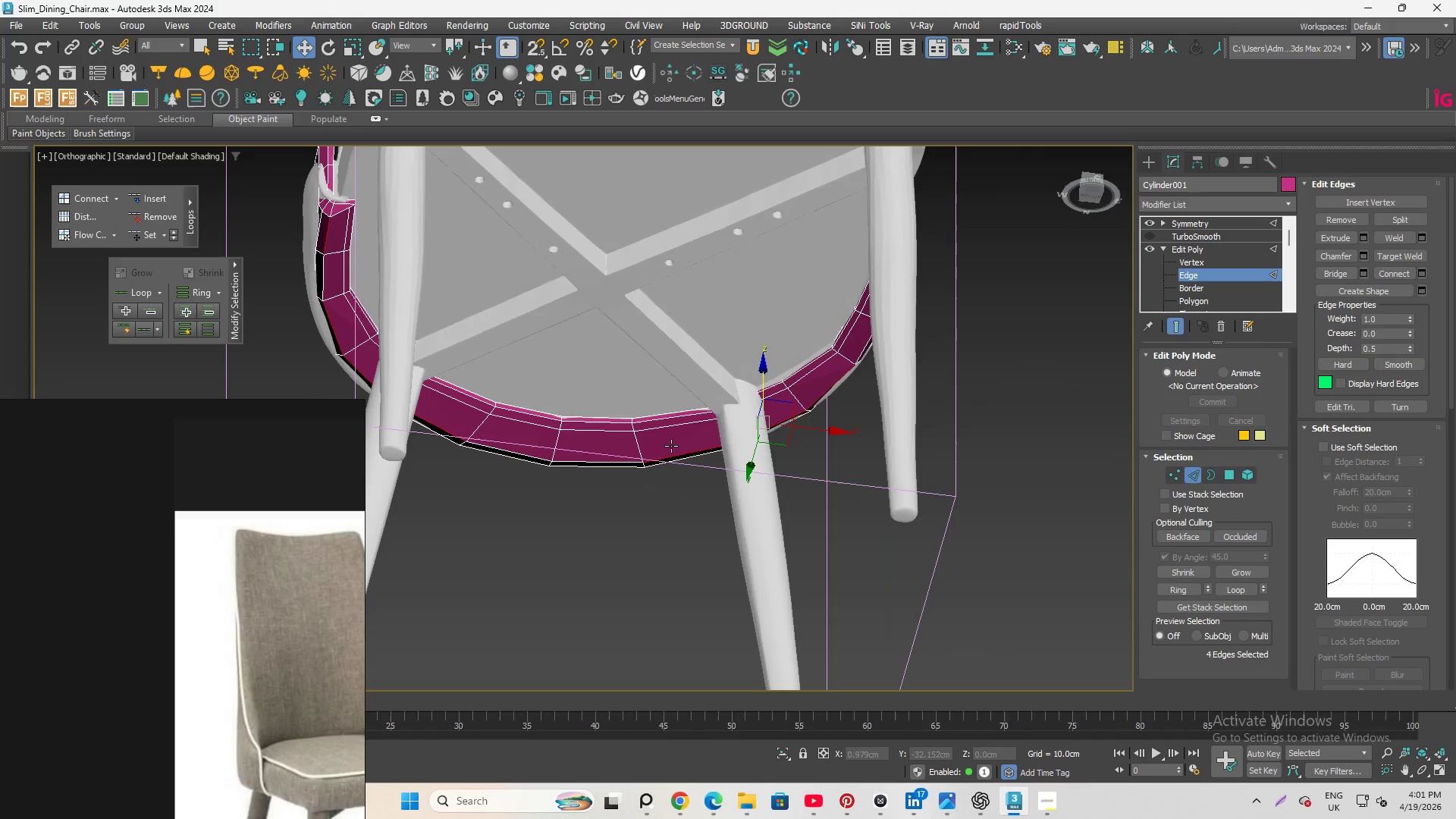 
scroll: coordinate [777, 447], scroll_direction: up, amount: 1.0
 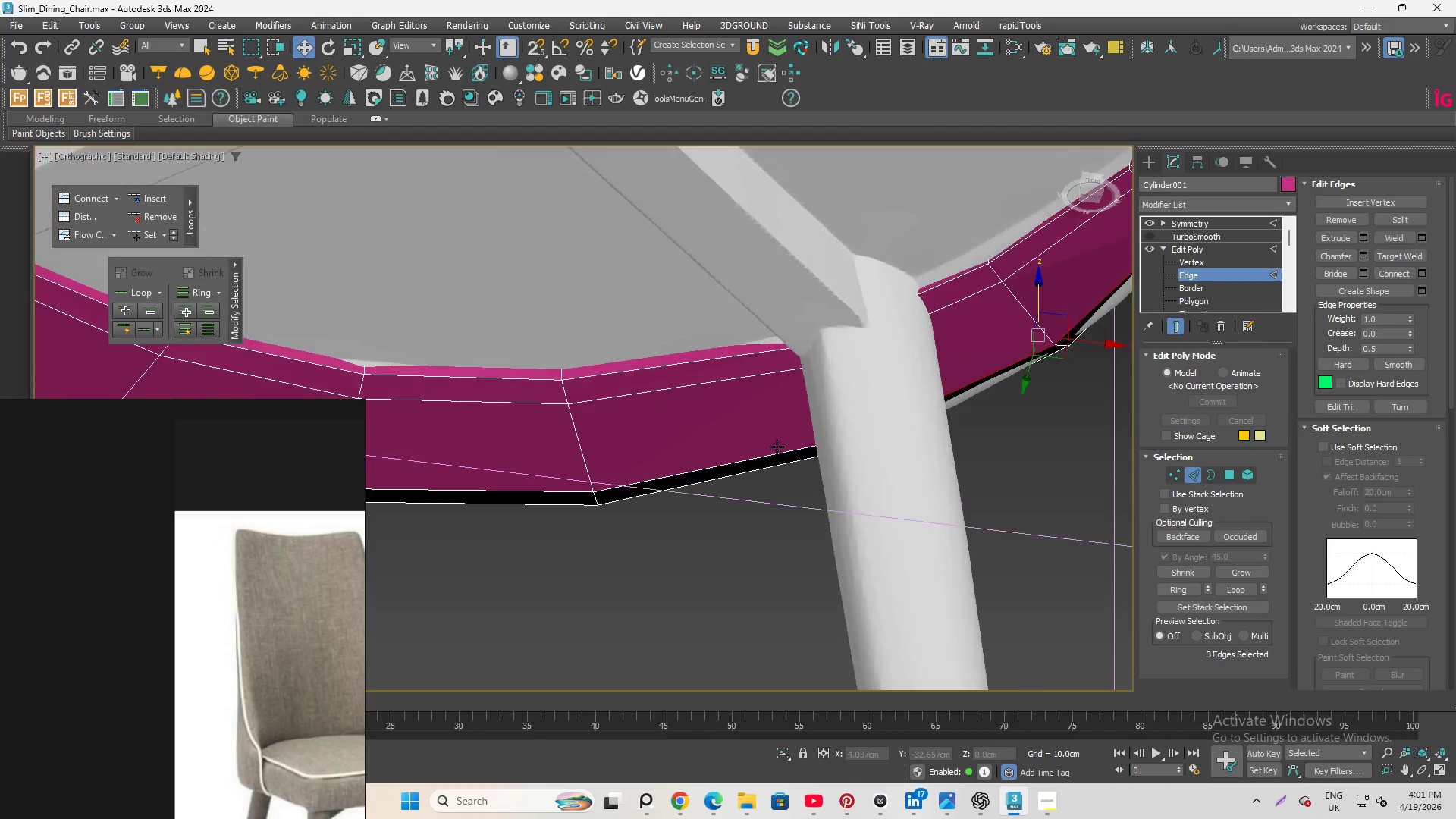 
left_click([743, 461])
 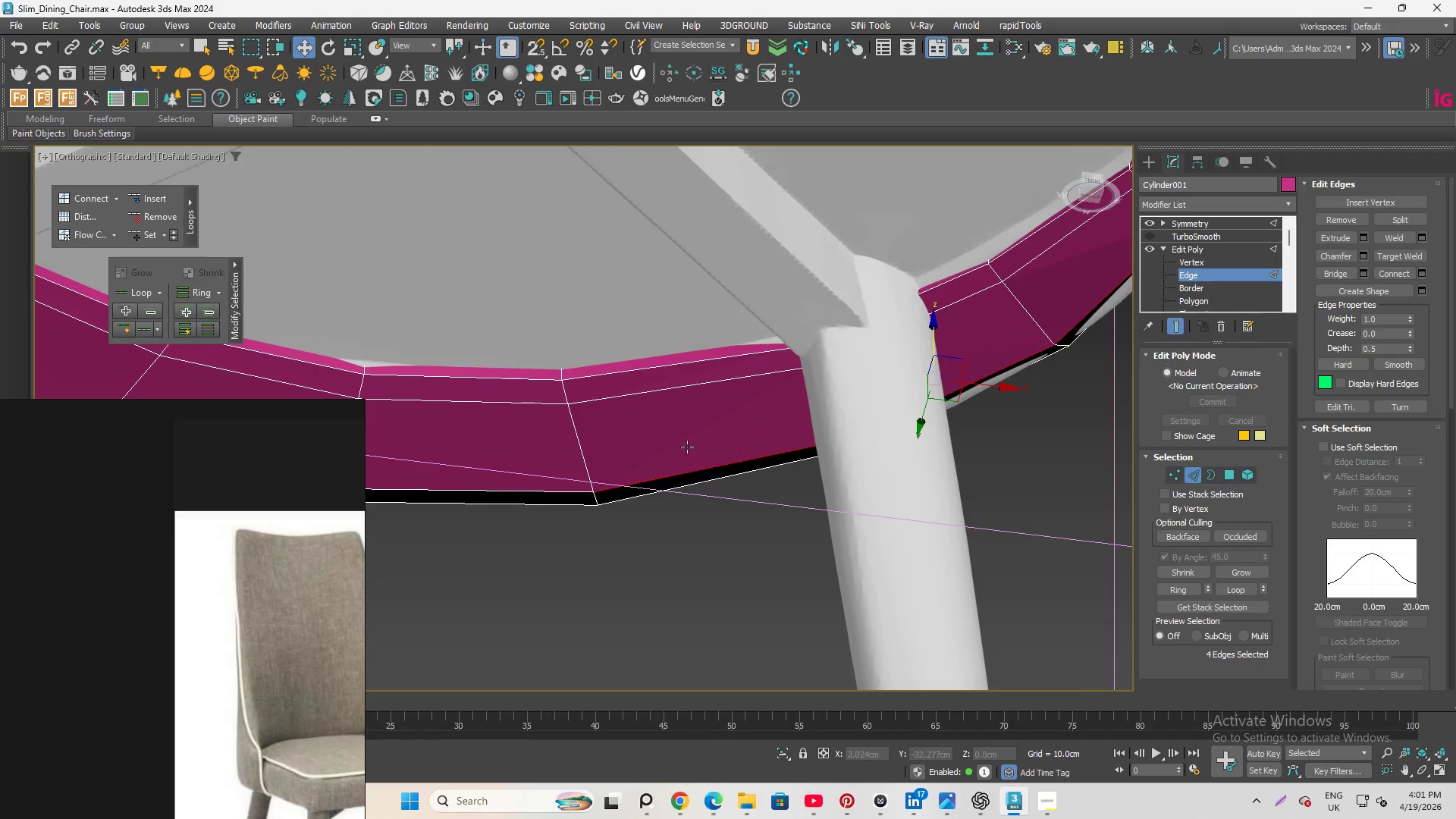 
scroll: coordinate [671, 446], scroll_direction: down, amount: 3.0
 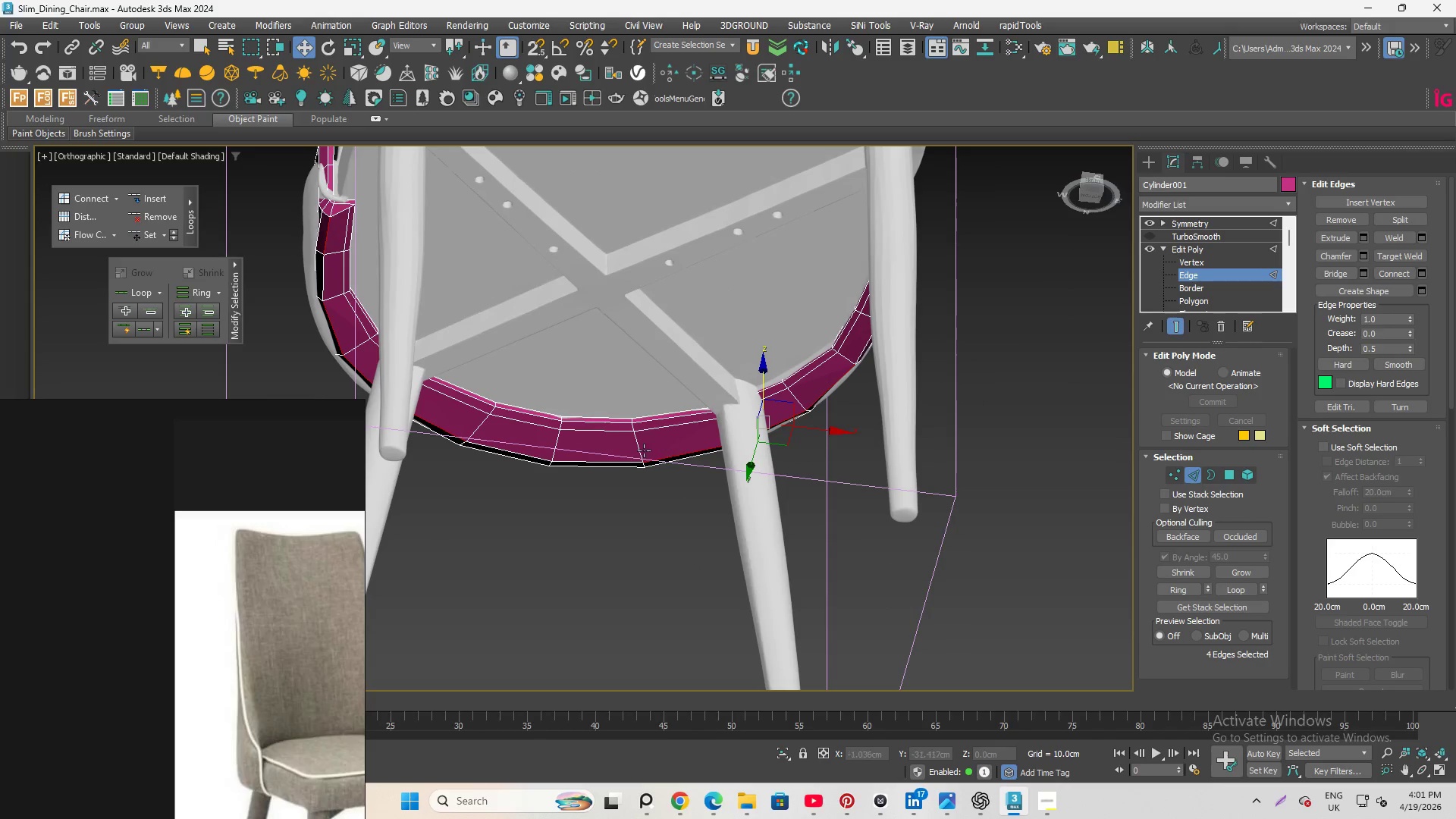 
hold_key(key=ControlLeft, duration=4.31)
 